 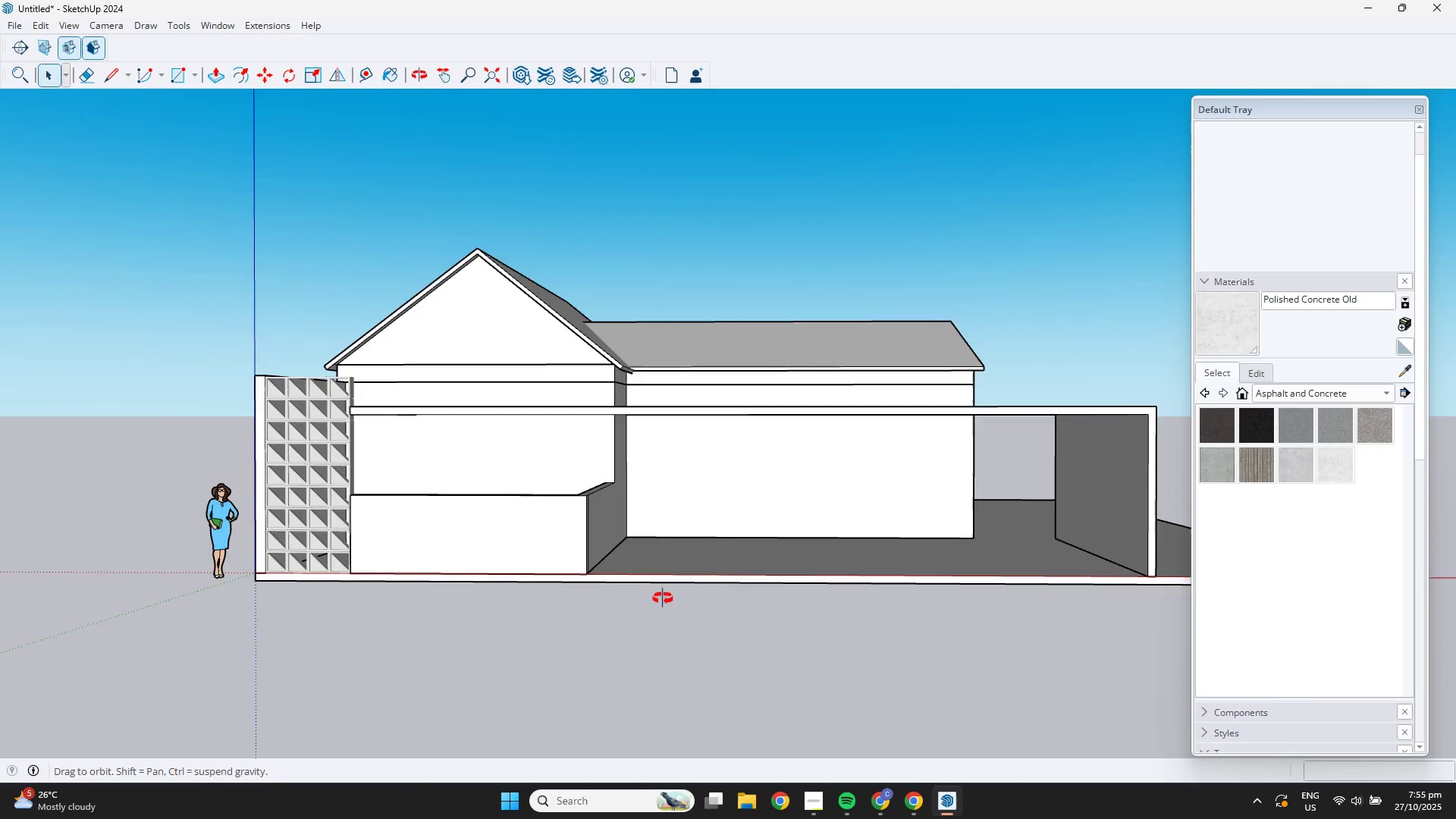 
key(Control+S)
 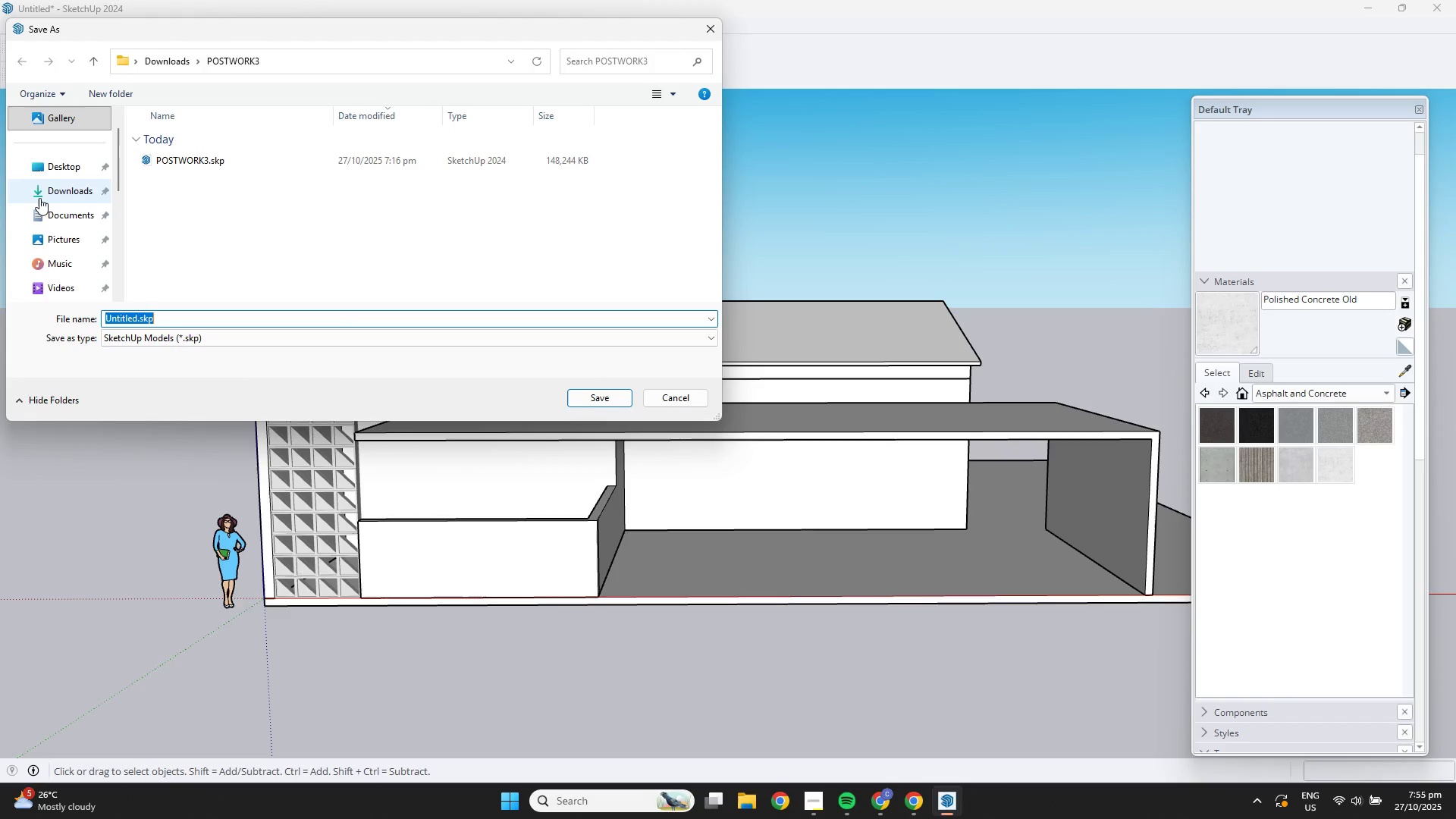 
left_click([48, 199])
 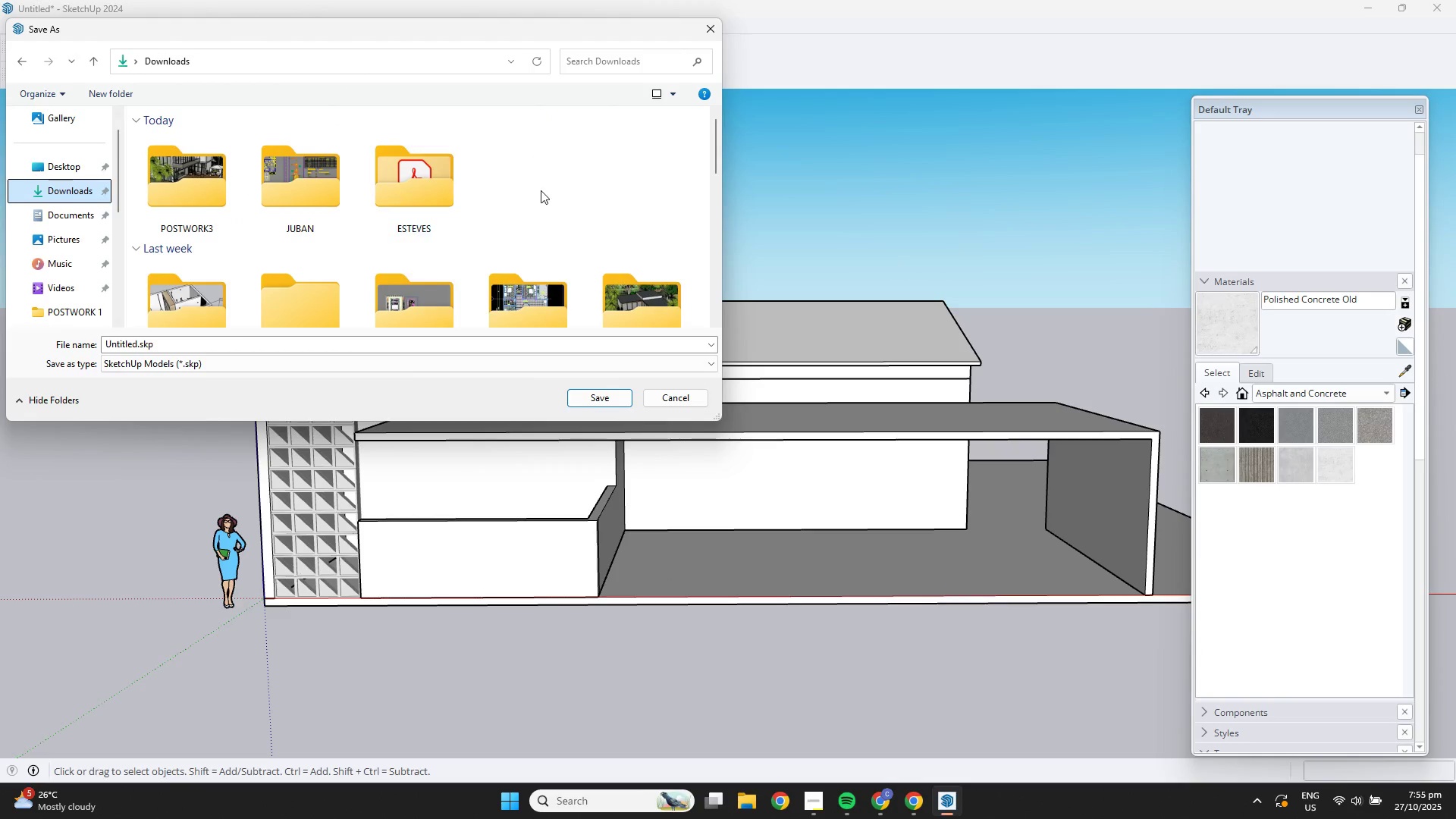 
right_click([544, 190])
 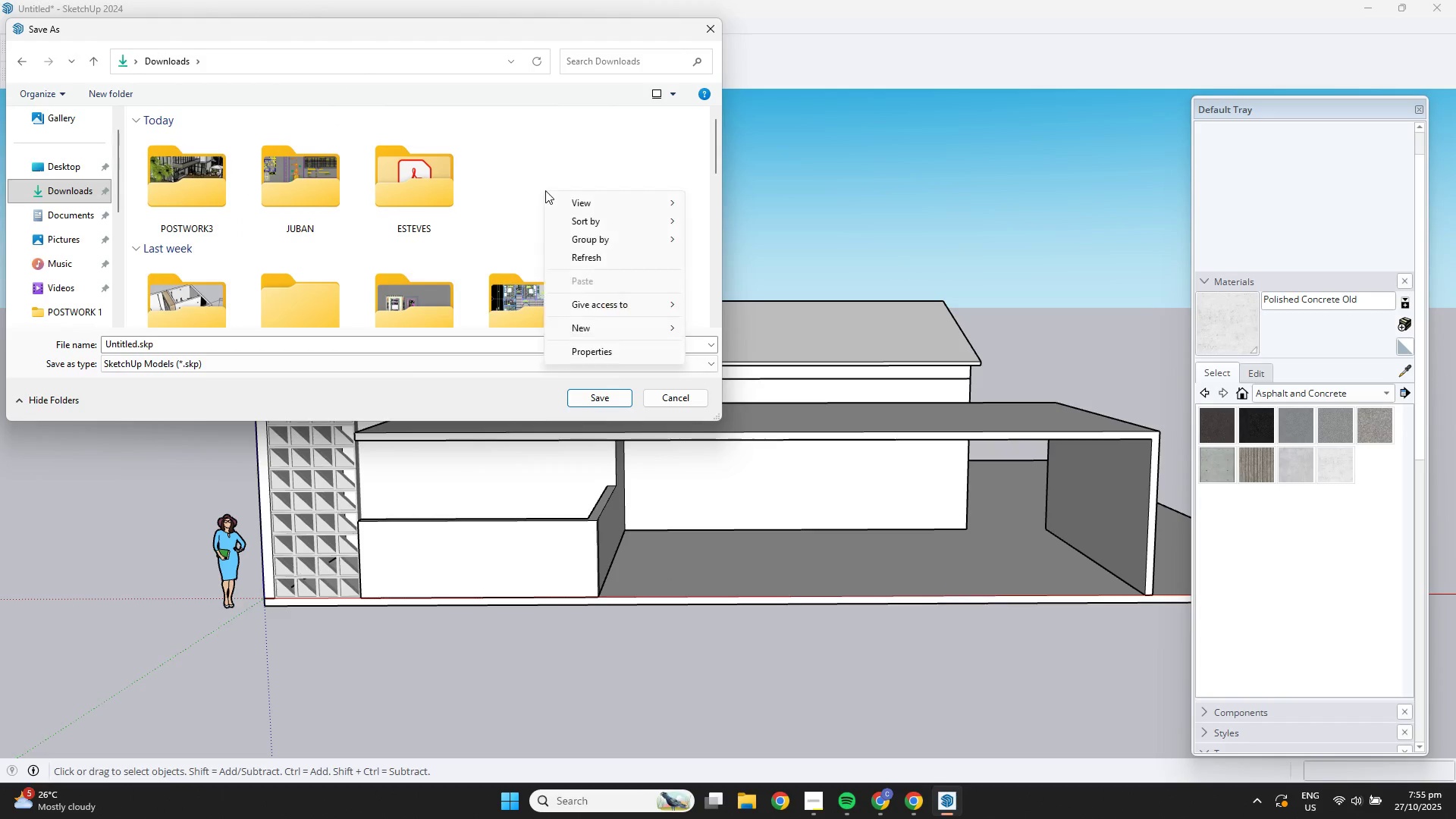 
right_click([545, 190])
 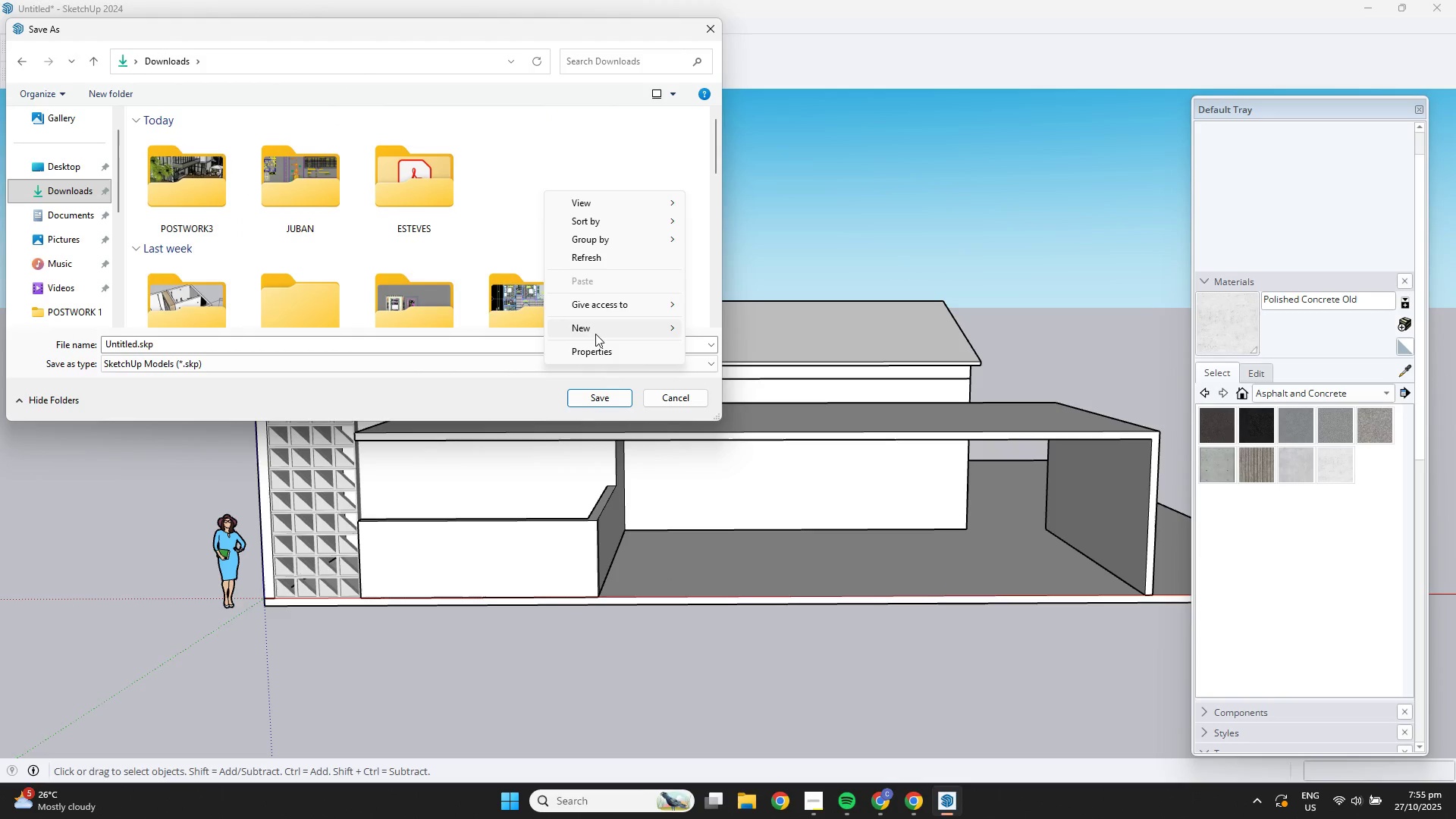 
left_click([595, 334])
 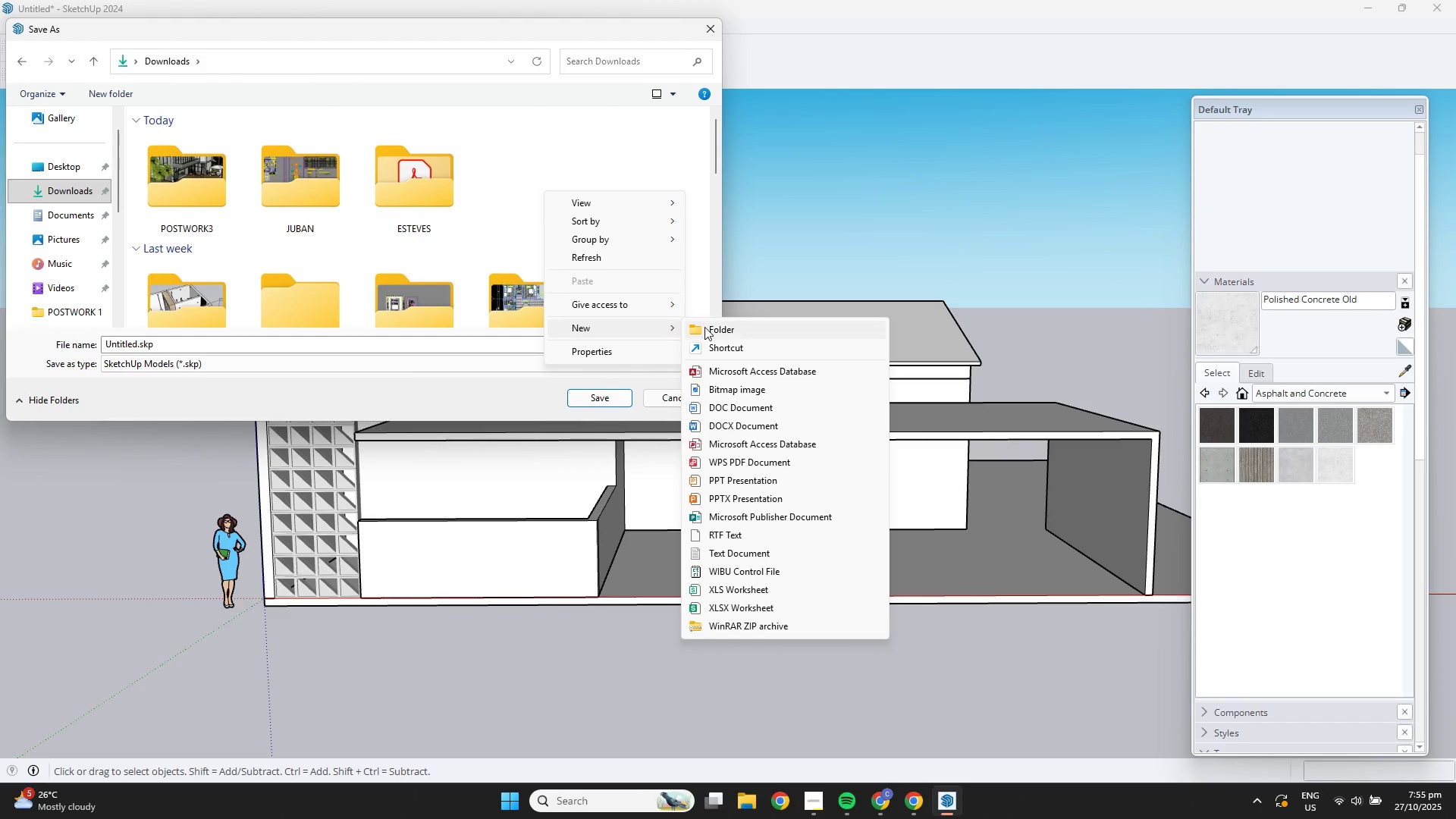 
left_click([704, 326])
 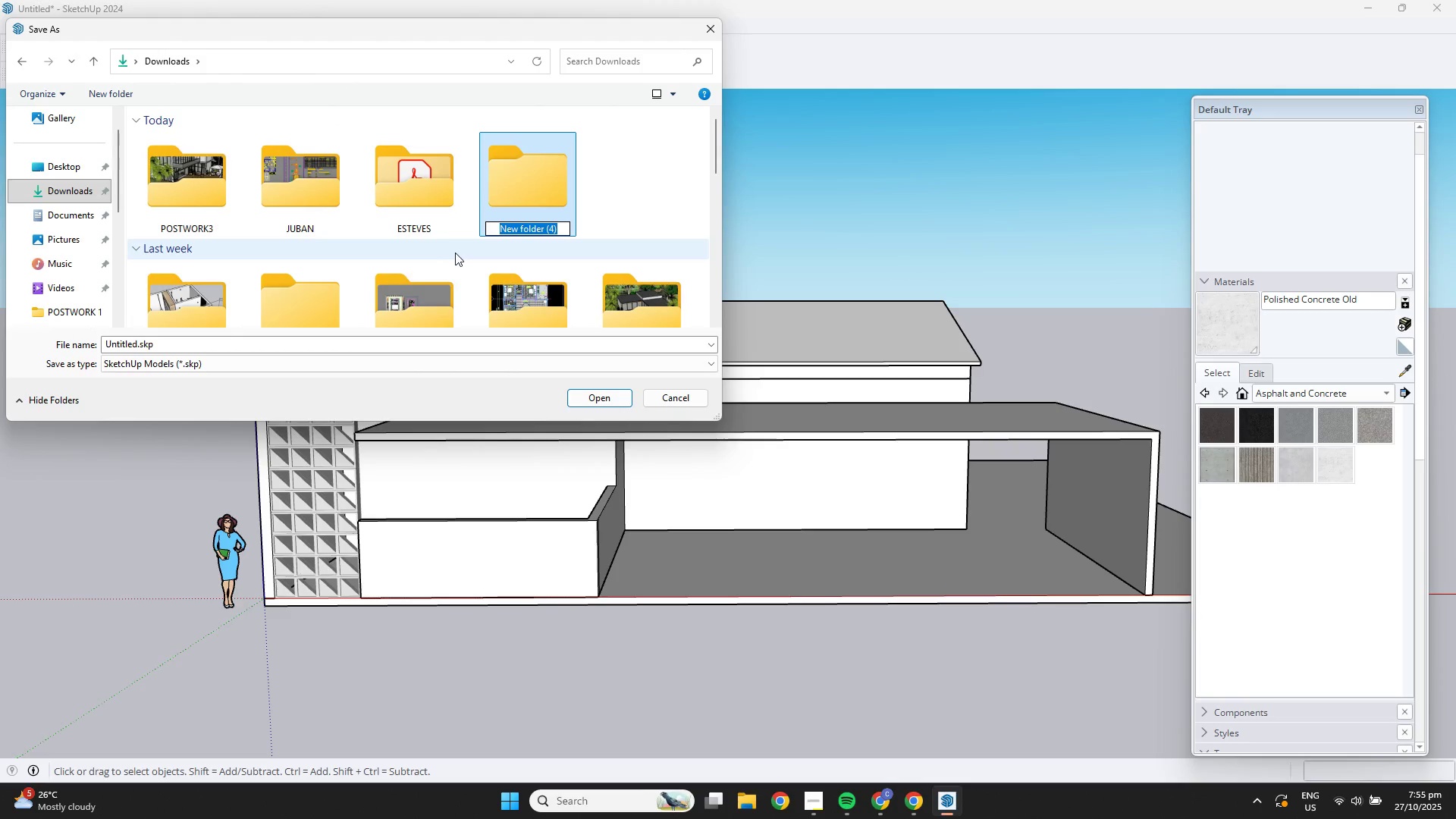 
type(POSTWORK 4)
 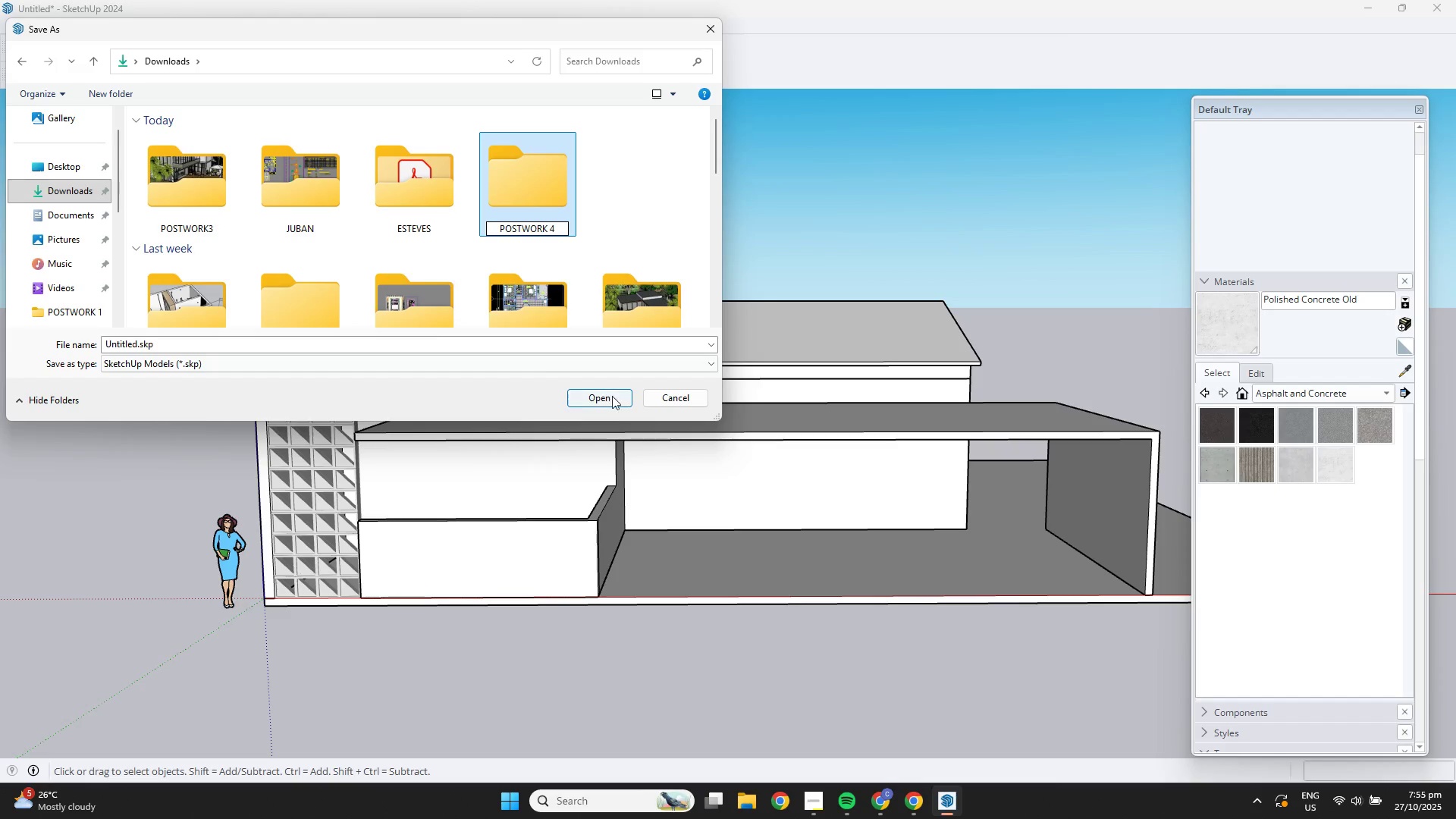 
left_click([613, 399])
 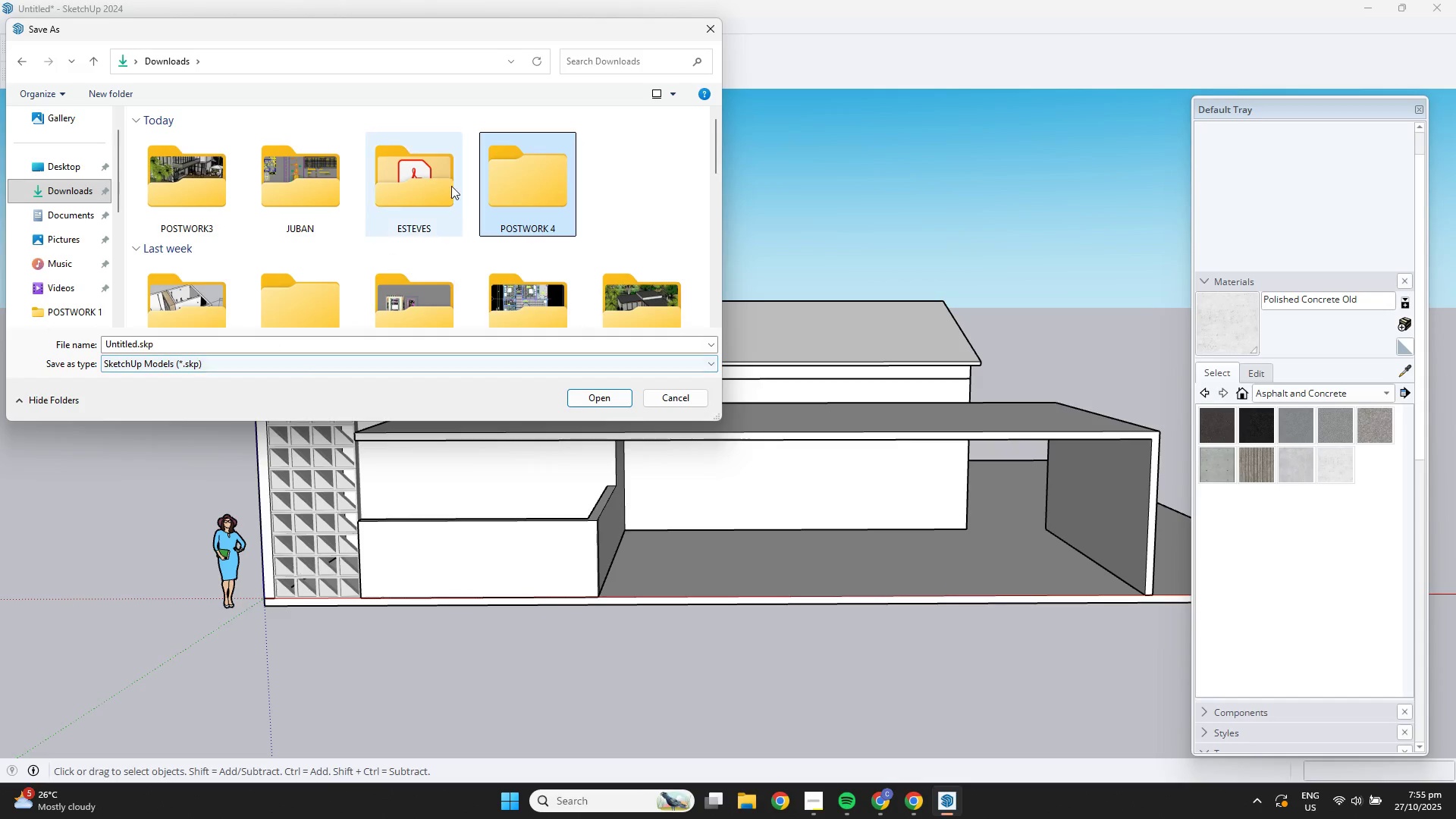 
double_click([532, 182])
 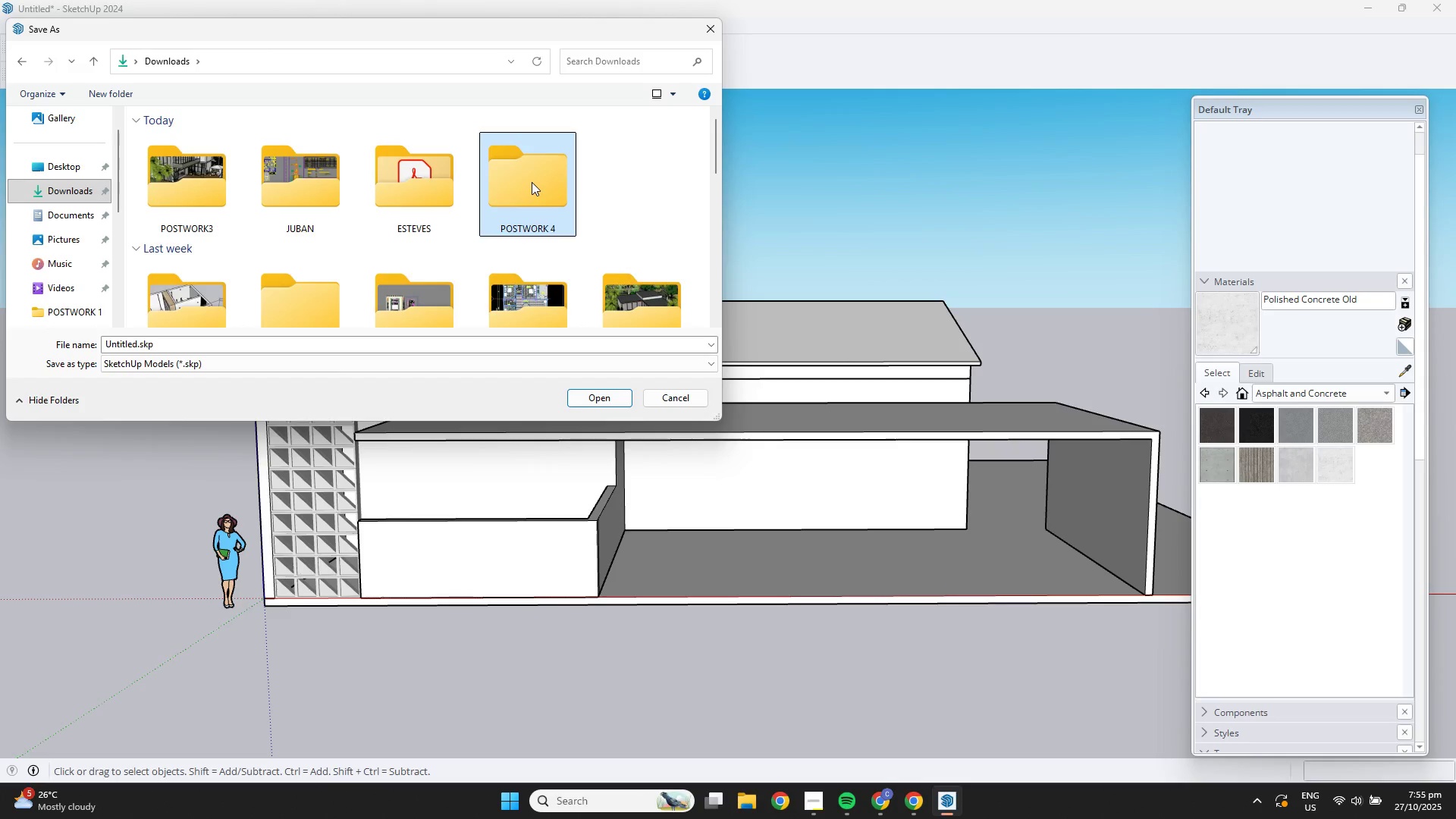 
triple_click([532, 182])
 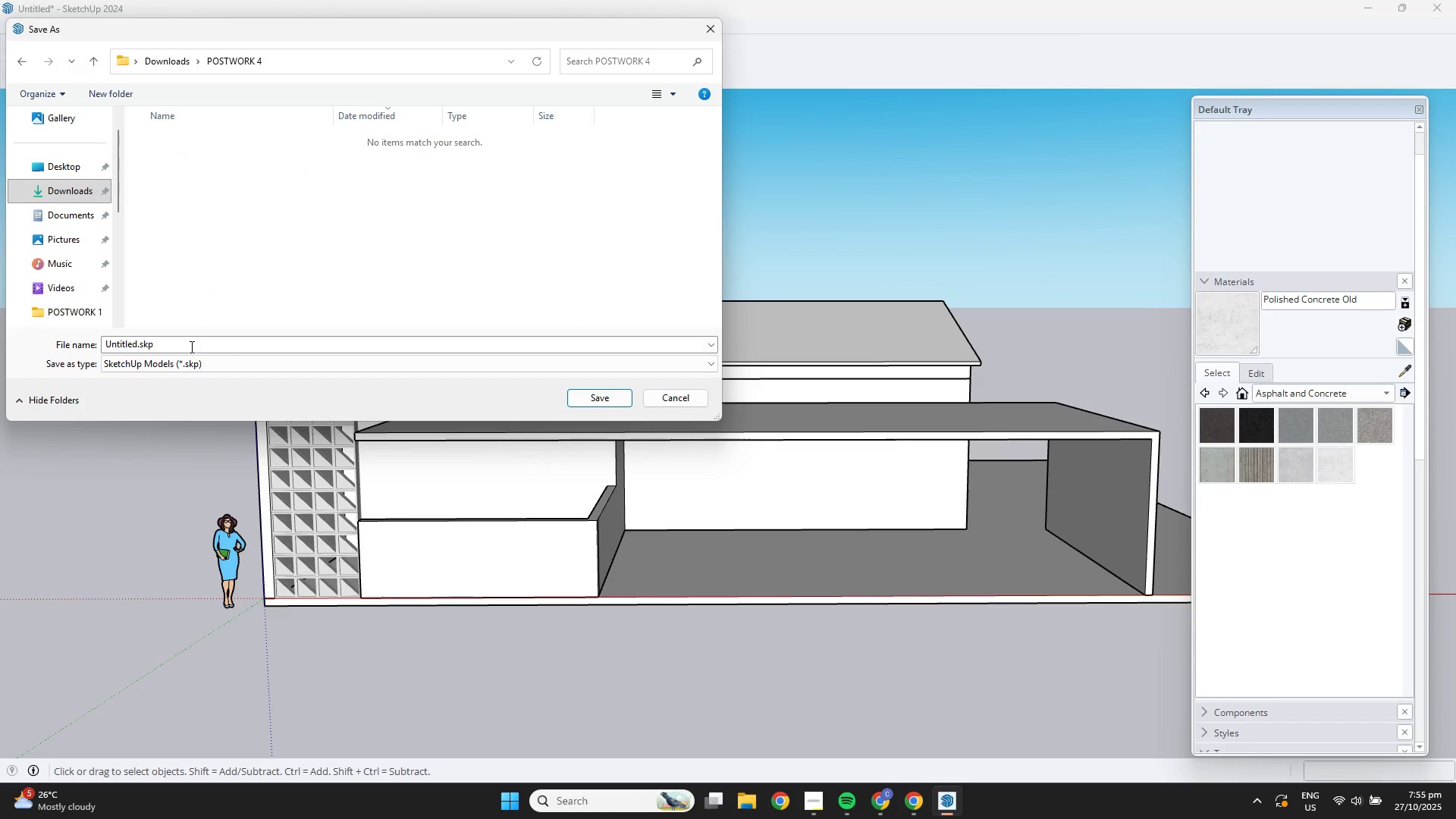 
left_click_drag(start_coordinate=[190, 347], to_coordinate=[70, 356])
 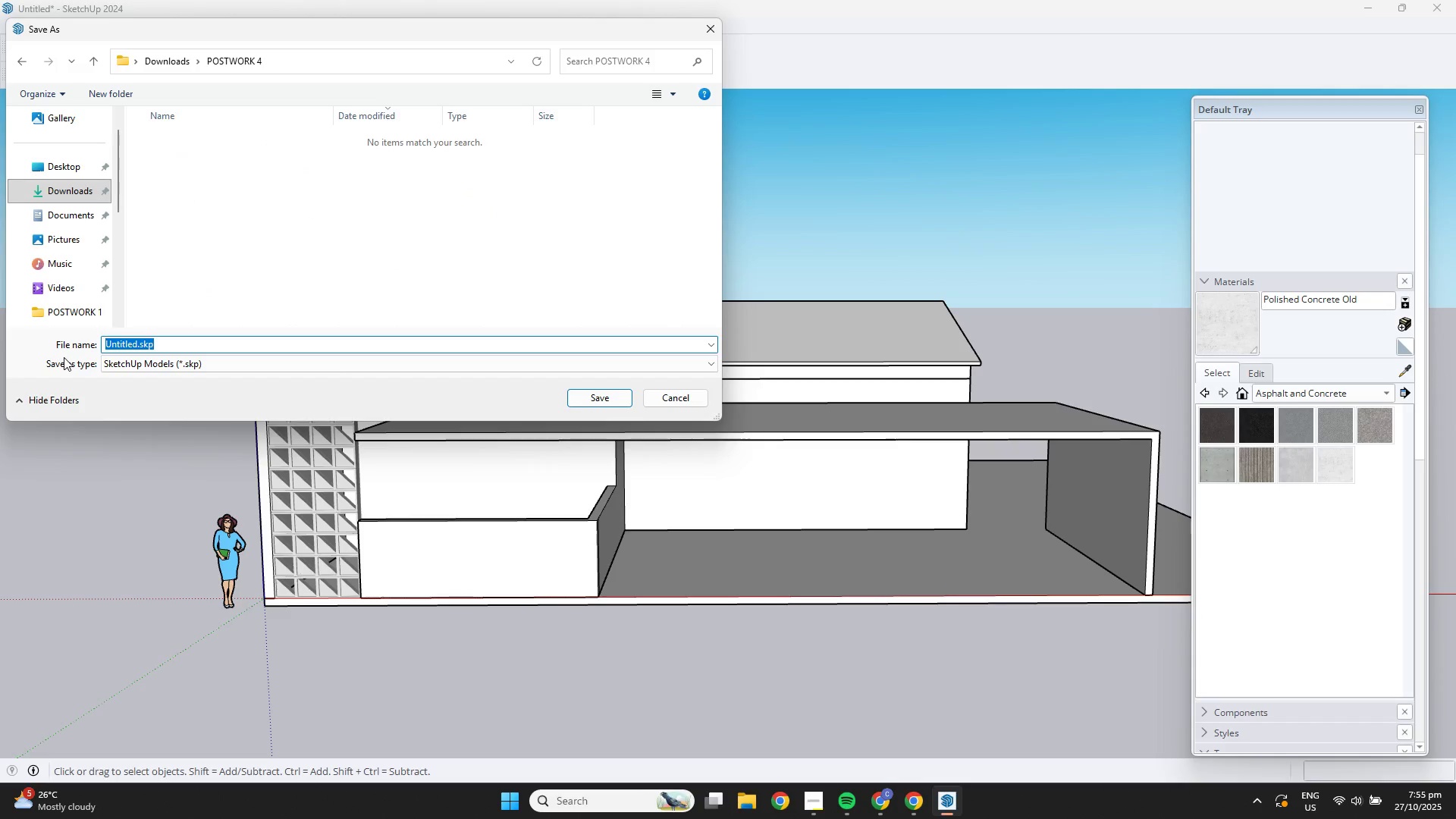 
type(POSTWORK 4)
 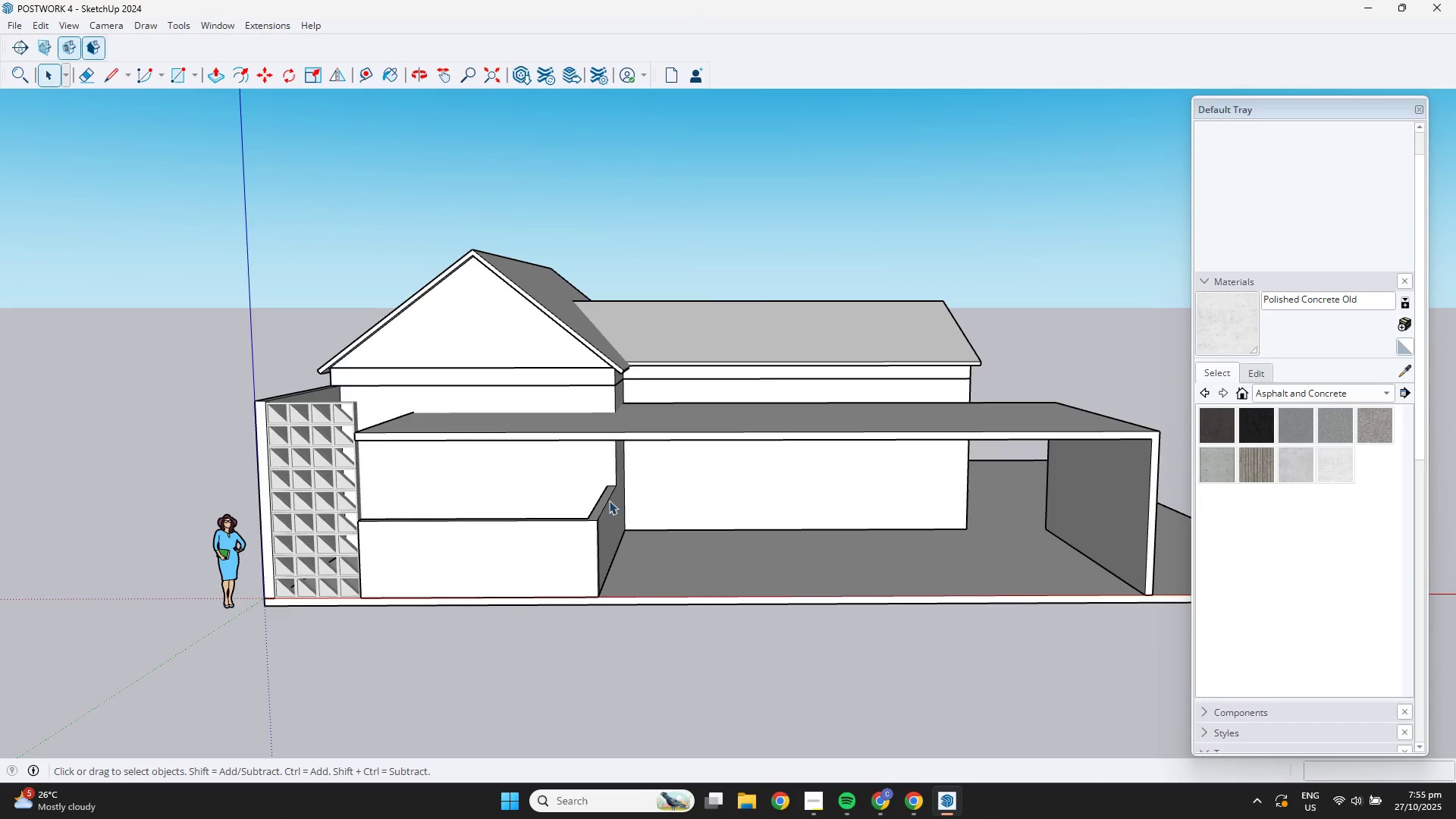 
scroll: coordinate [626, 532], scroll_direction: down, amount: 1.0
 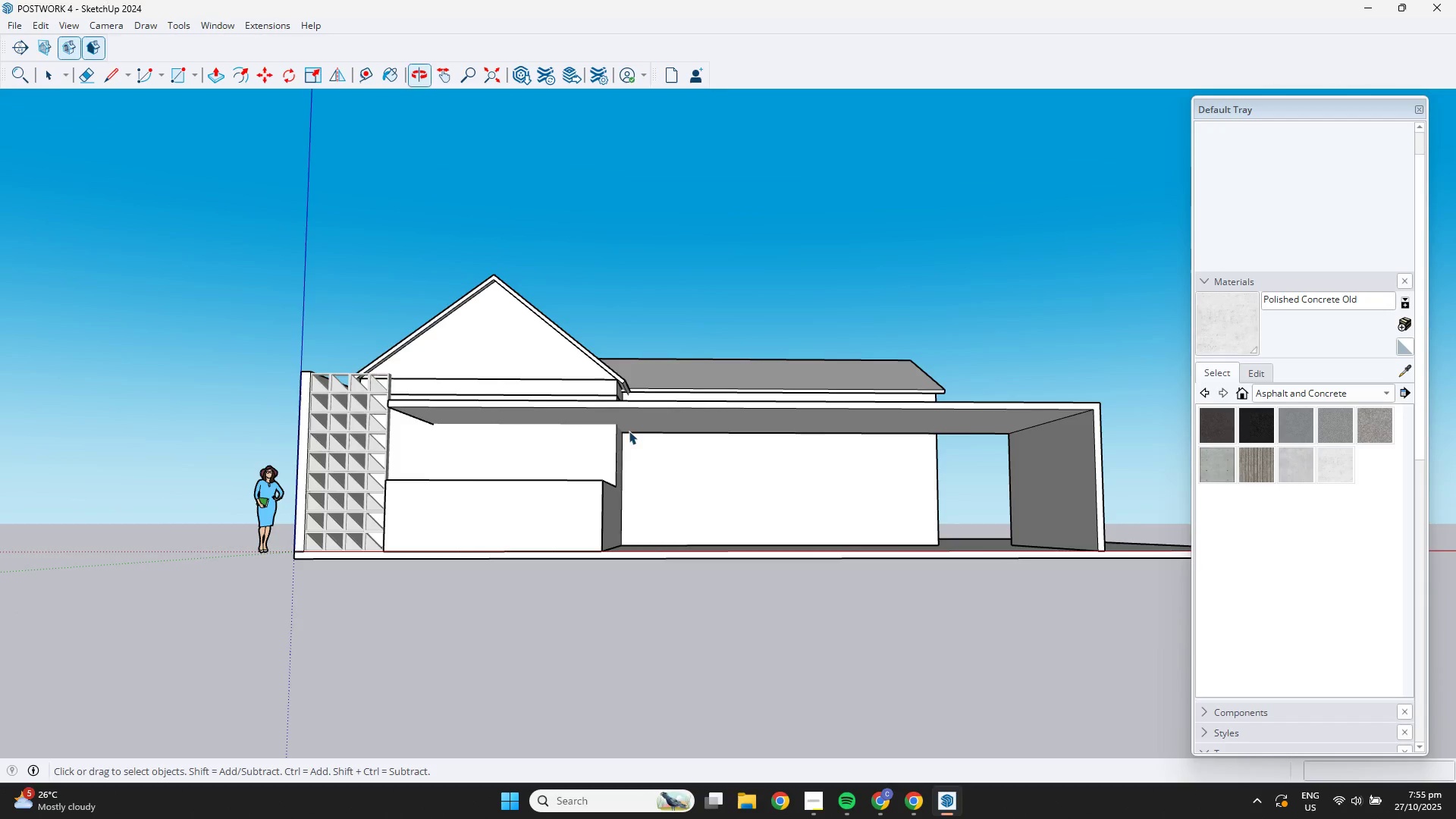 
scroll: coordinate [621, 458], scroll_direction: up, amount: 3.0
 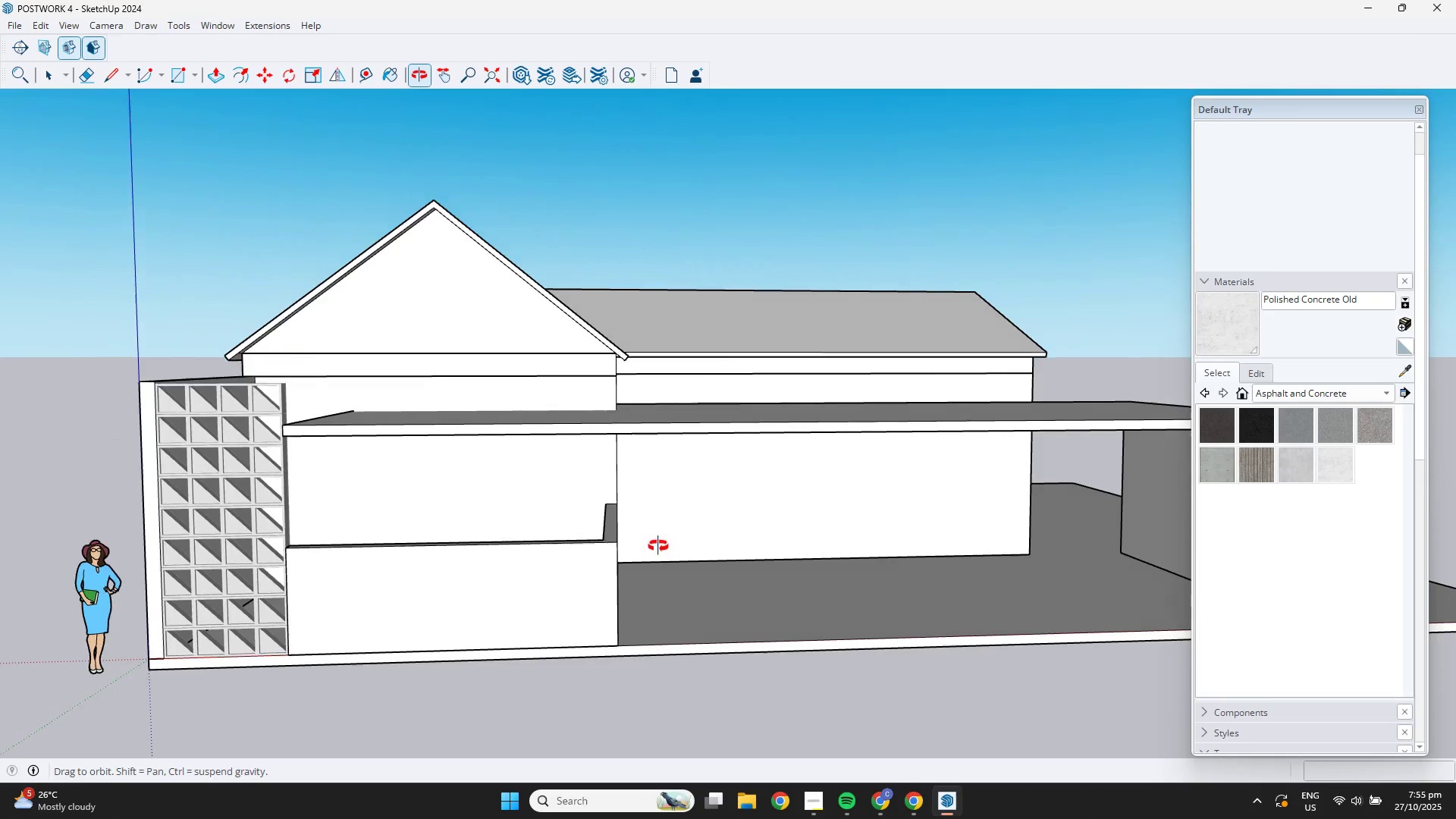 
scroll: coordinate [719, 609], scroll_direction: down, amount: 1.0
 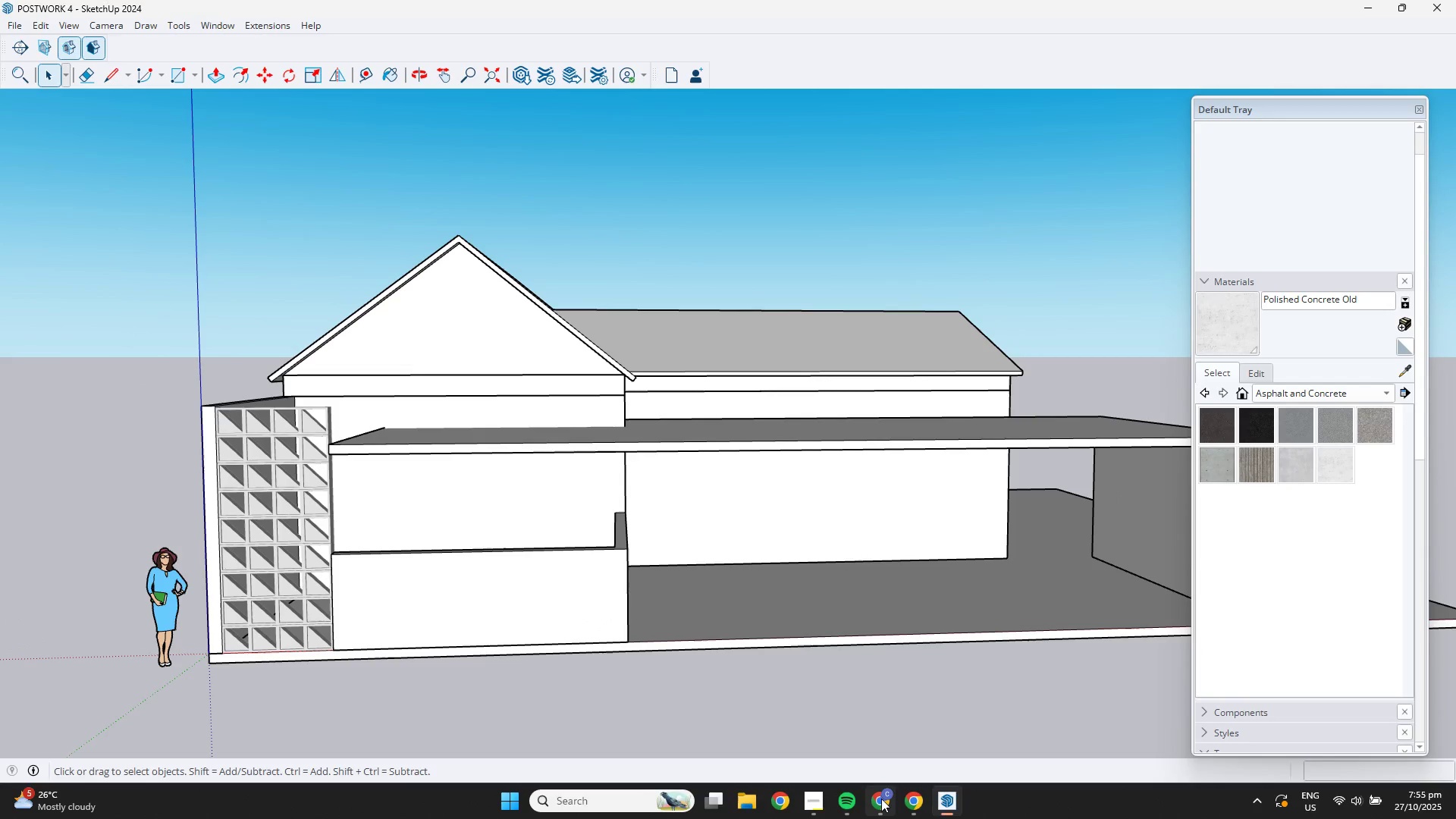 
left_click([881, 799])
 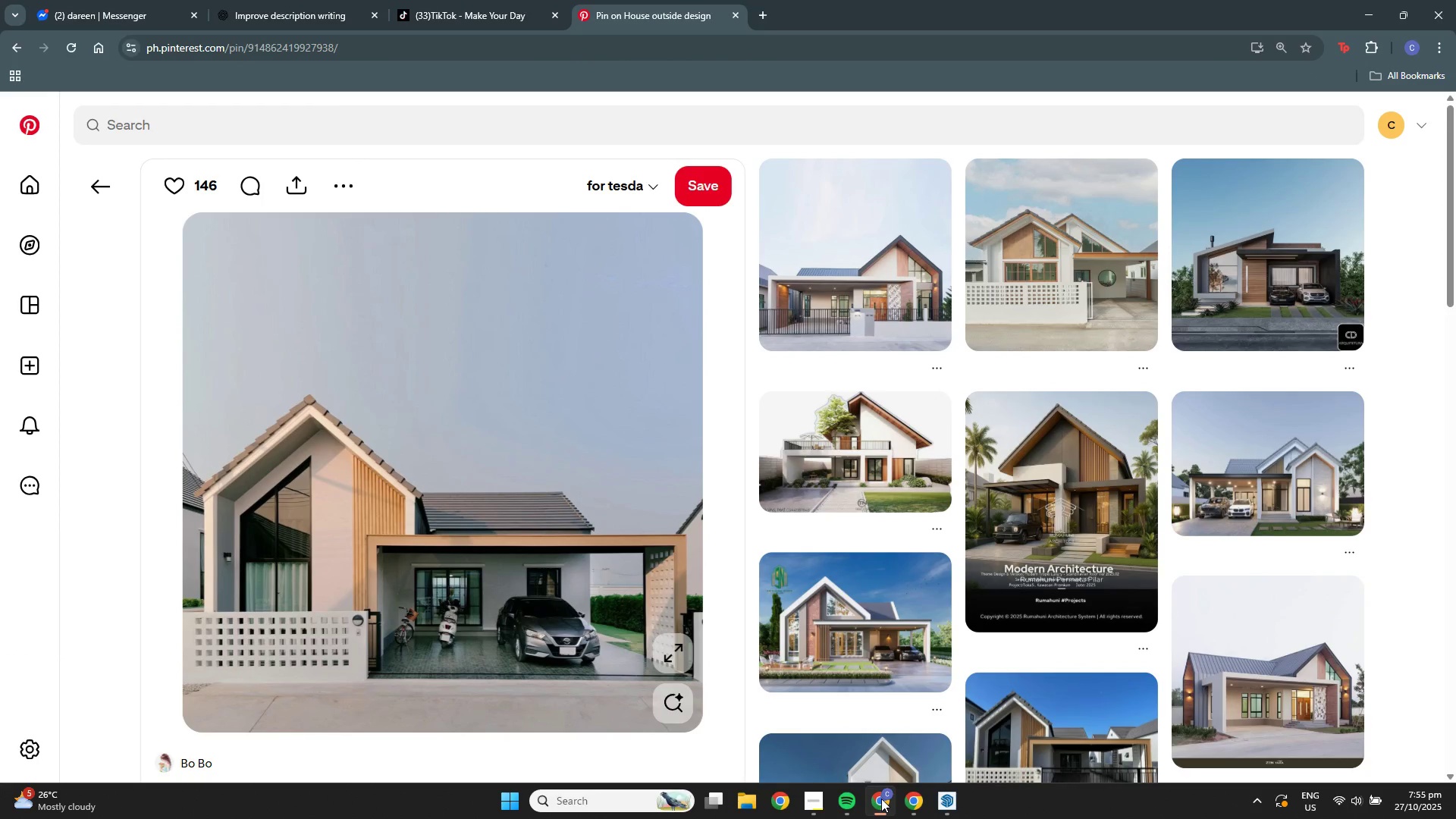 
left_click([881, 799])
 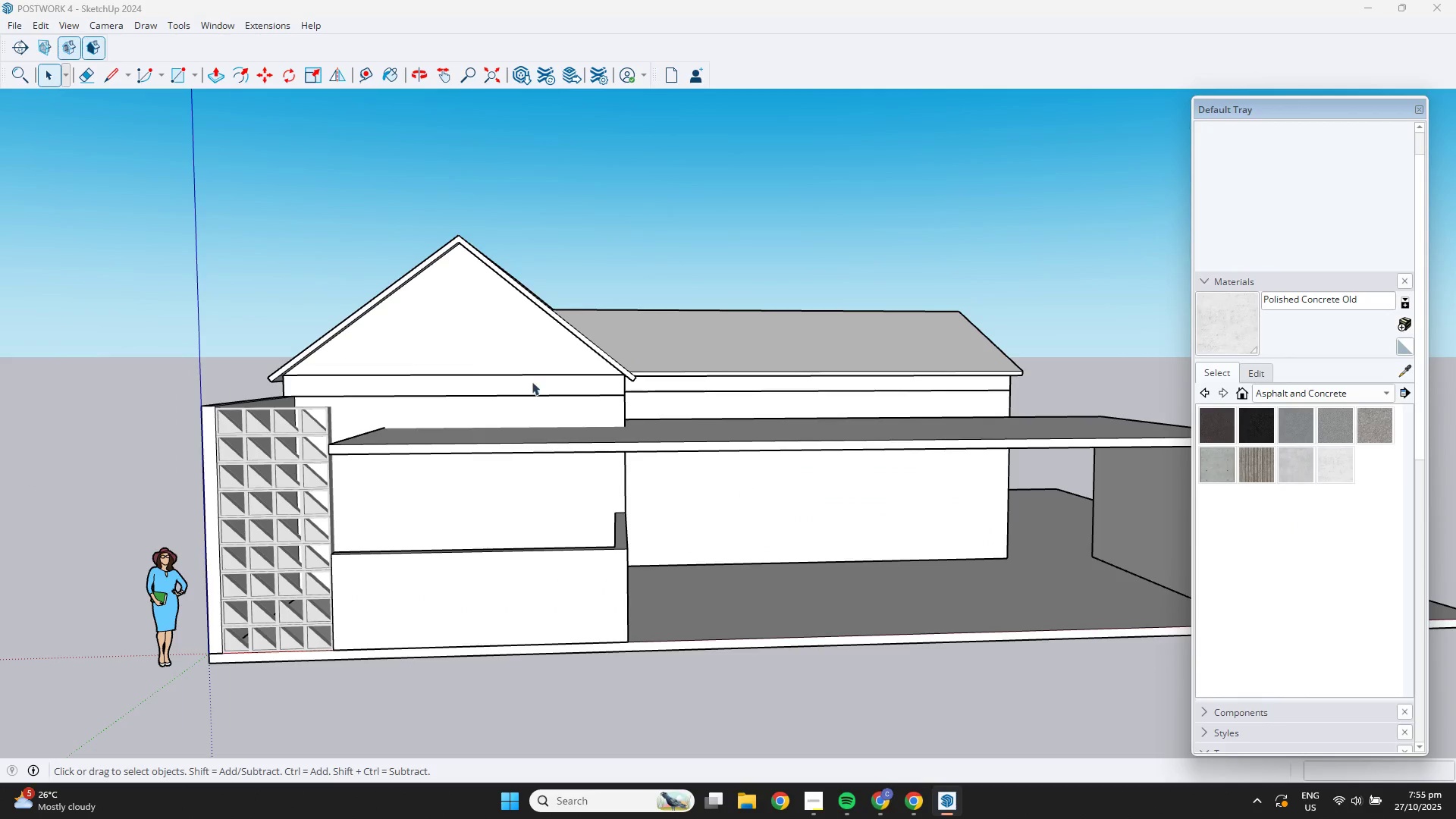 
scroll: coordinate [509, 372], scroll_direction: up, amount: 5.0
 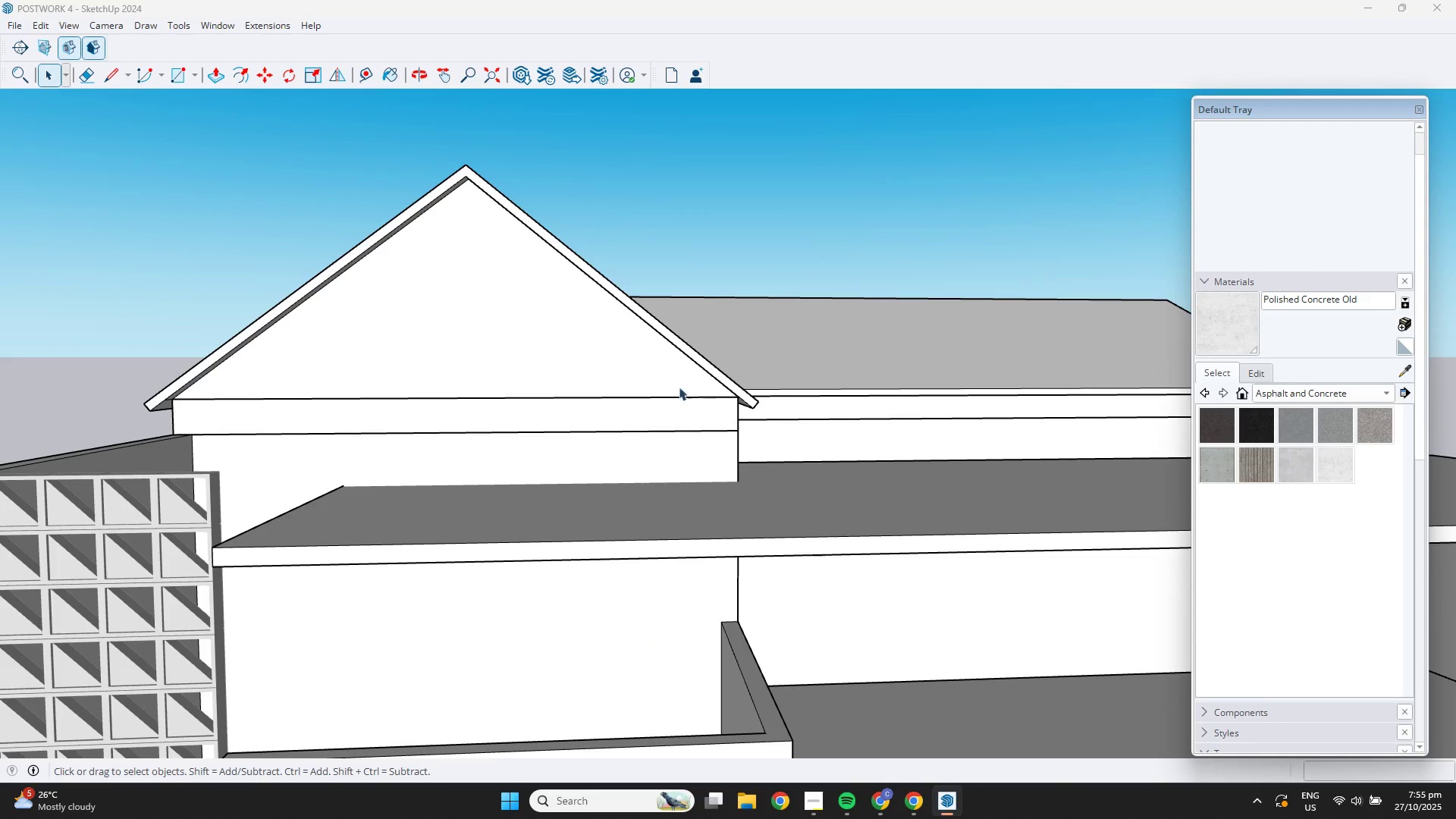 
scroll: coordinate [686, 413], scroll_direction: down, amount: 3.0
 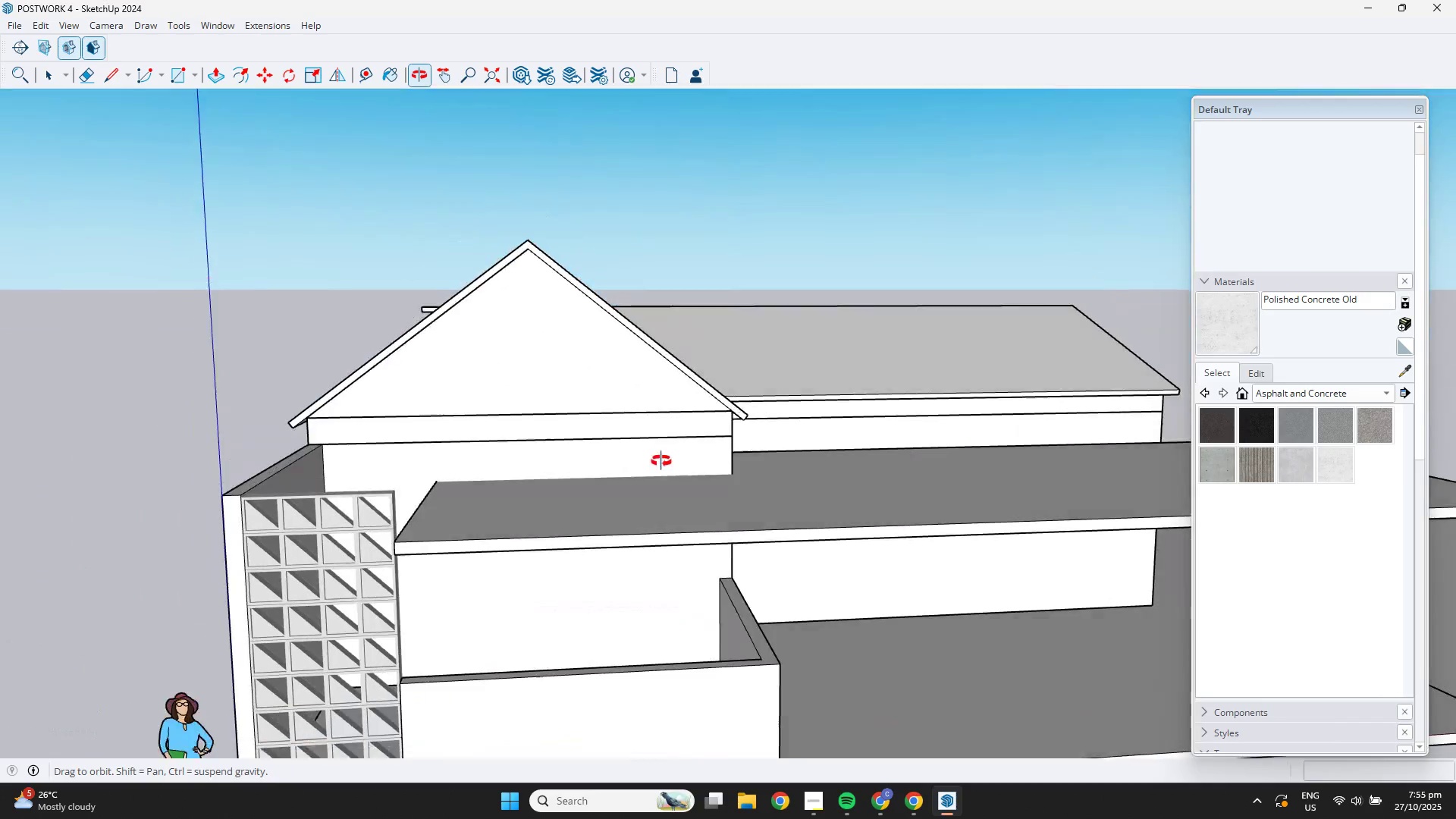 
scroll: coordinate [453, 405], scroll_direction: up, amount: 3.0
 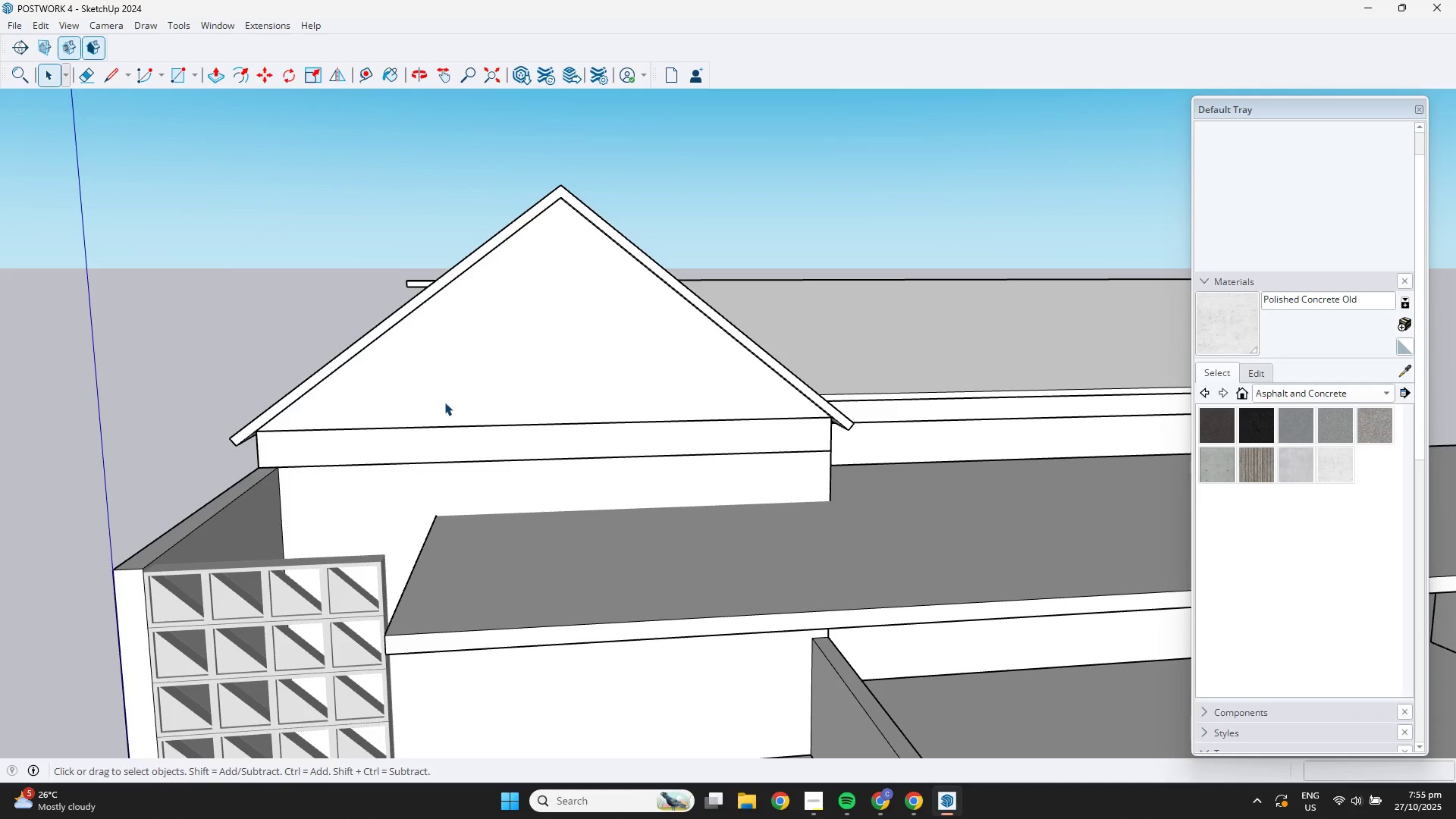 
left_click([444, 402])
 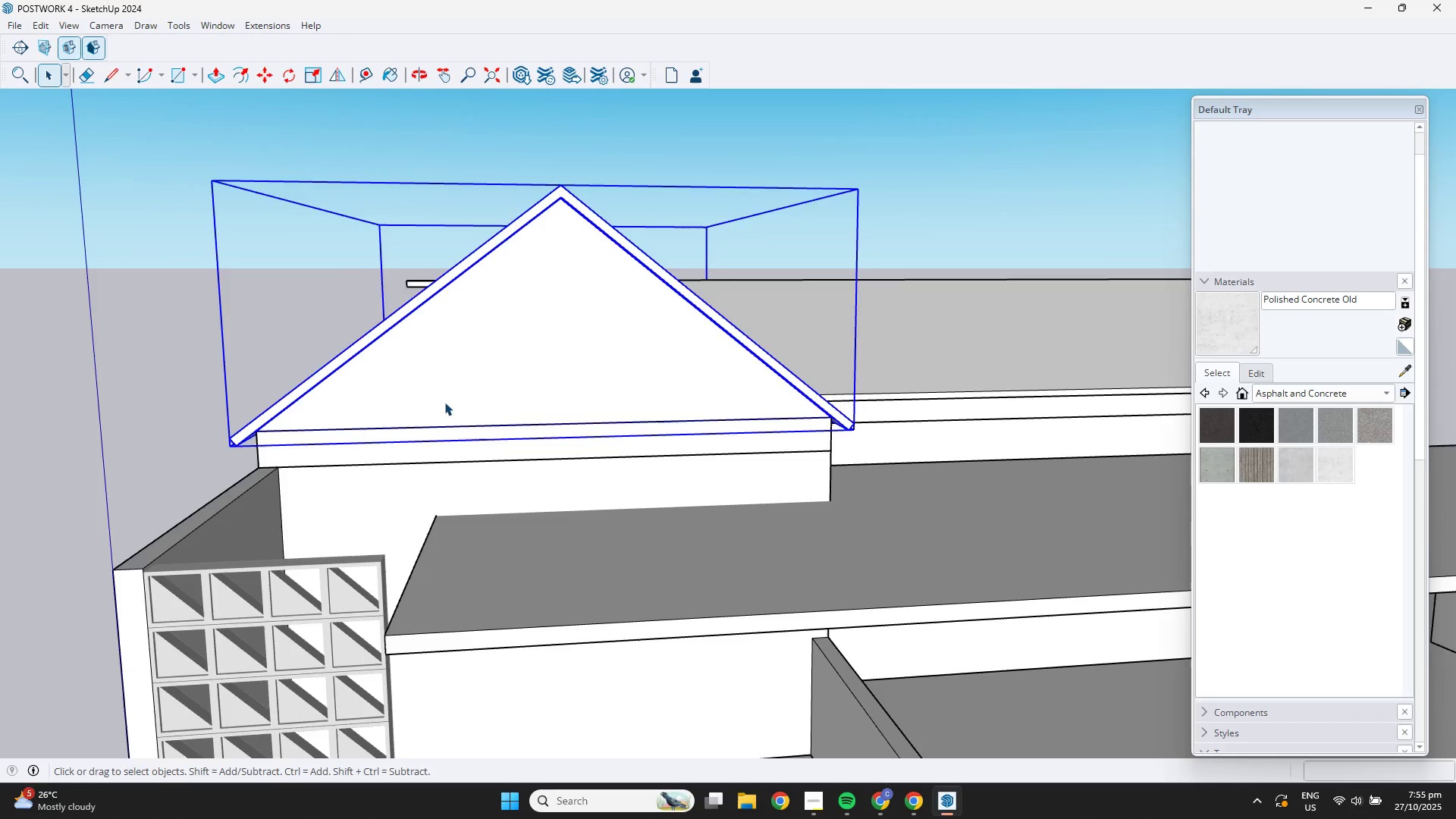 
scroll: coordinate [450, 403], scroll_direction: down, amount: 4.0
 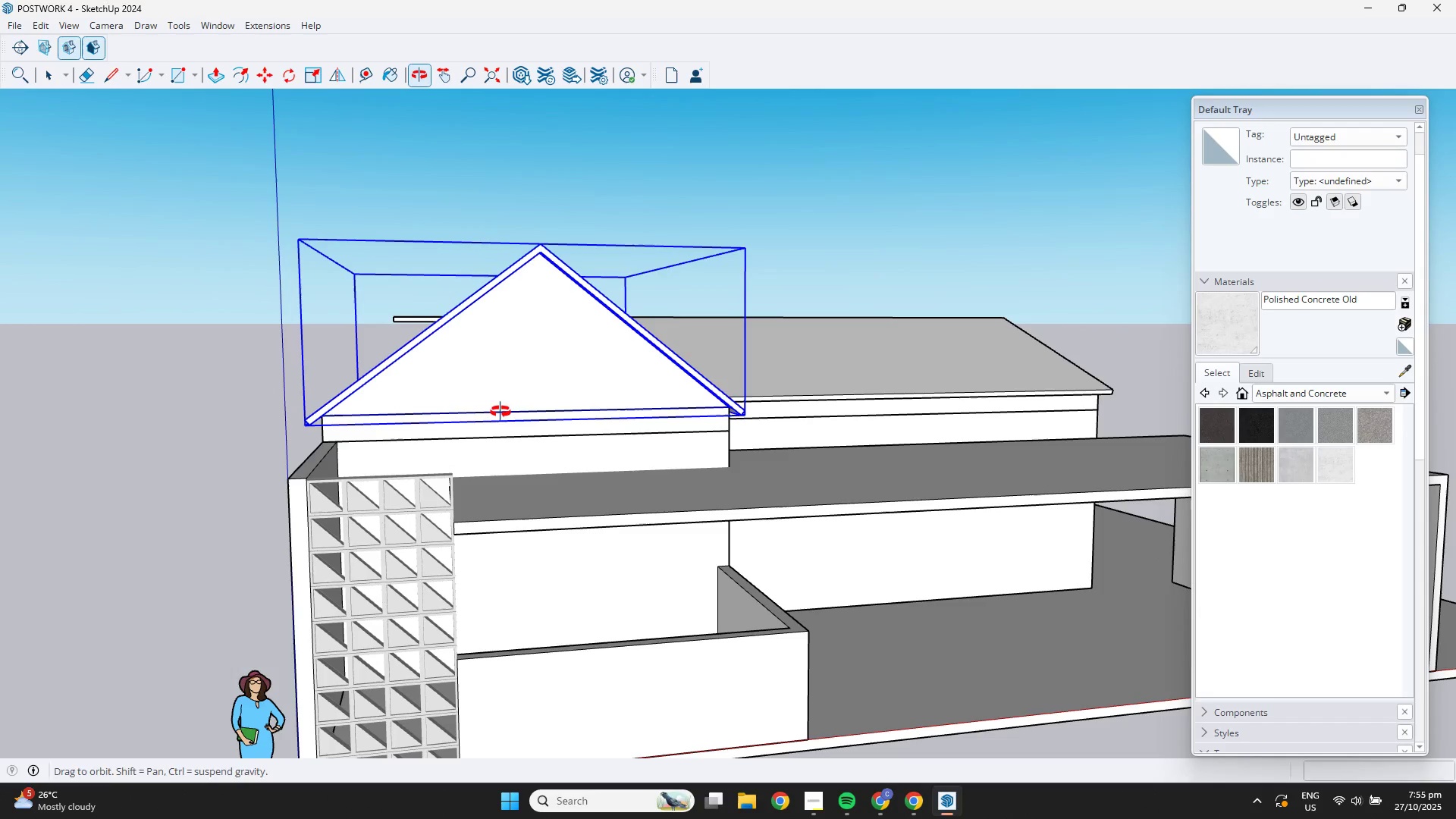 
scroll: coordinate [390, 412], scroll_direction: up, amount: 9.0
 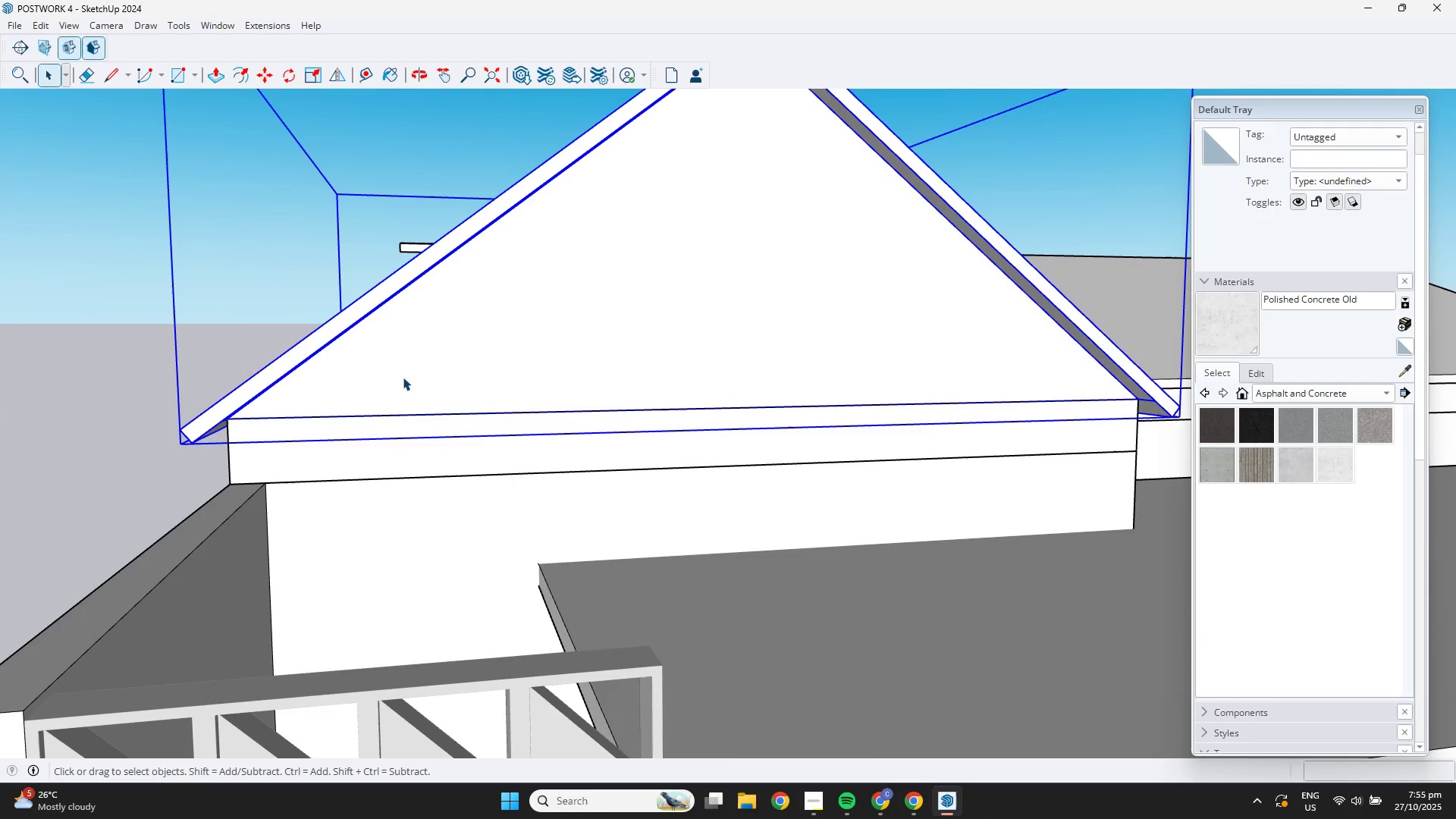 
left_click([403, 377])
 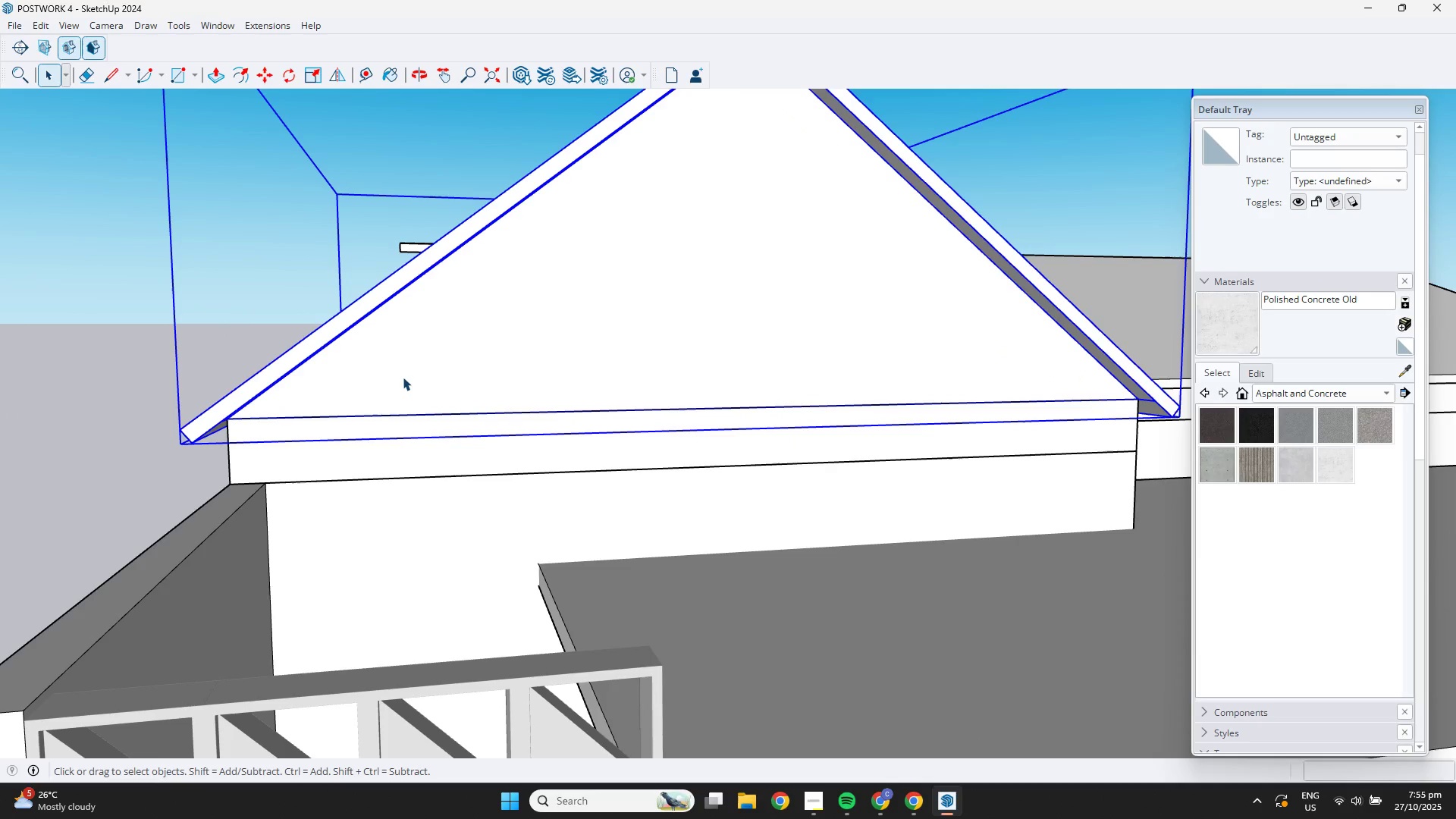 
scroll: coordinate [403, 377], scroll_direction: down, amount: 3.0
 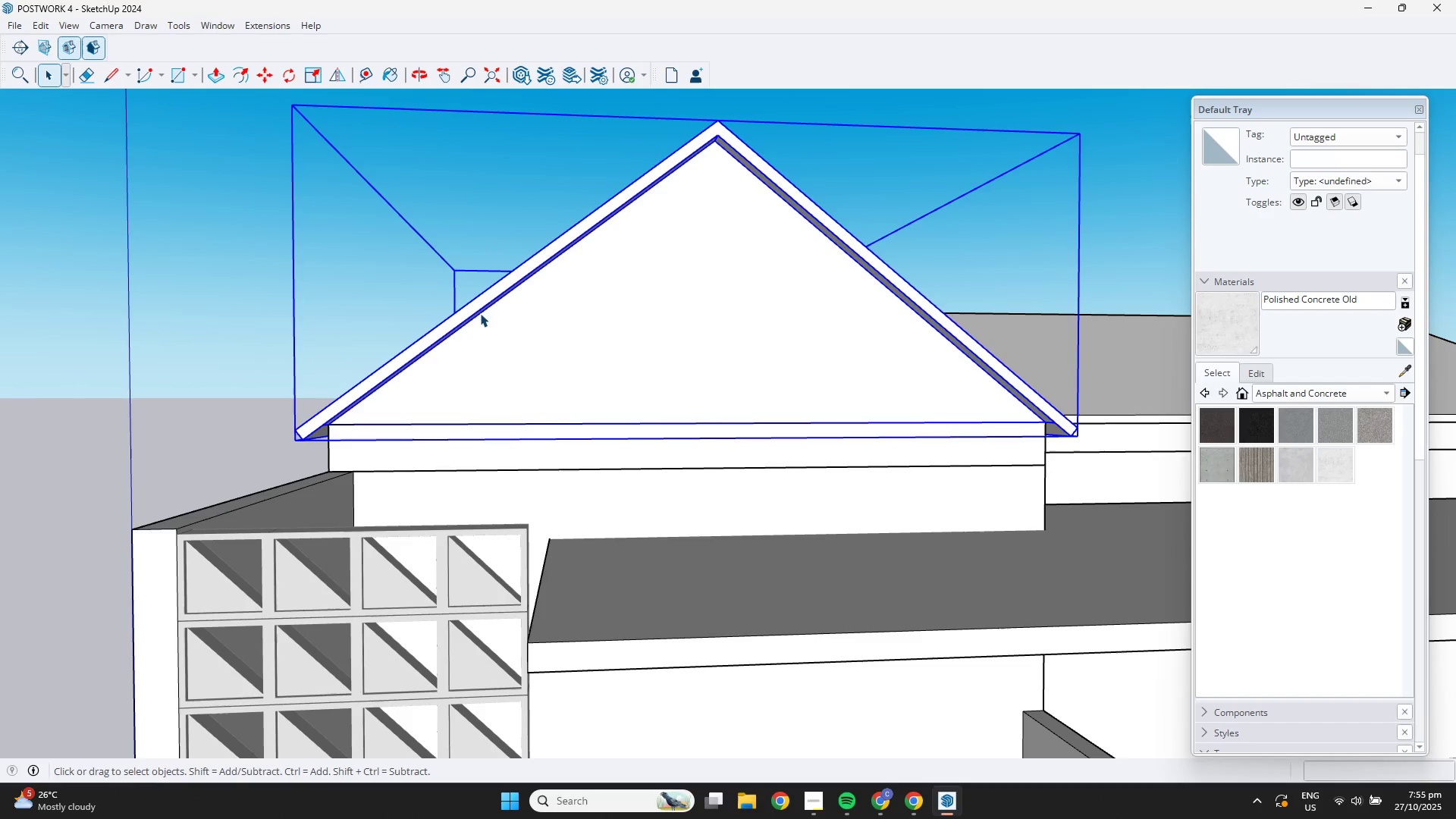 
type(TT)
 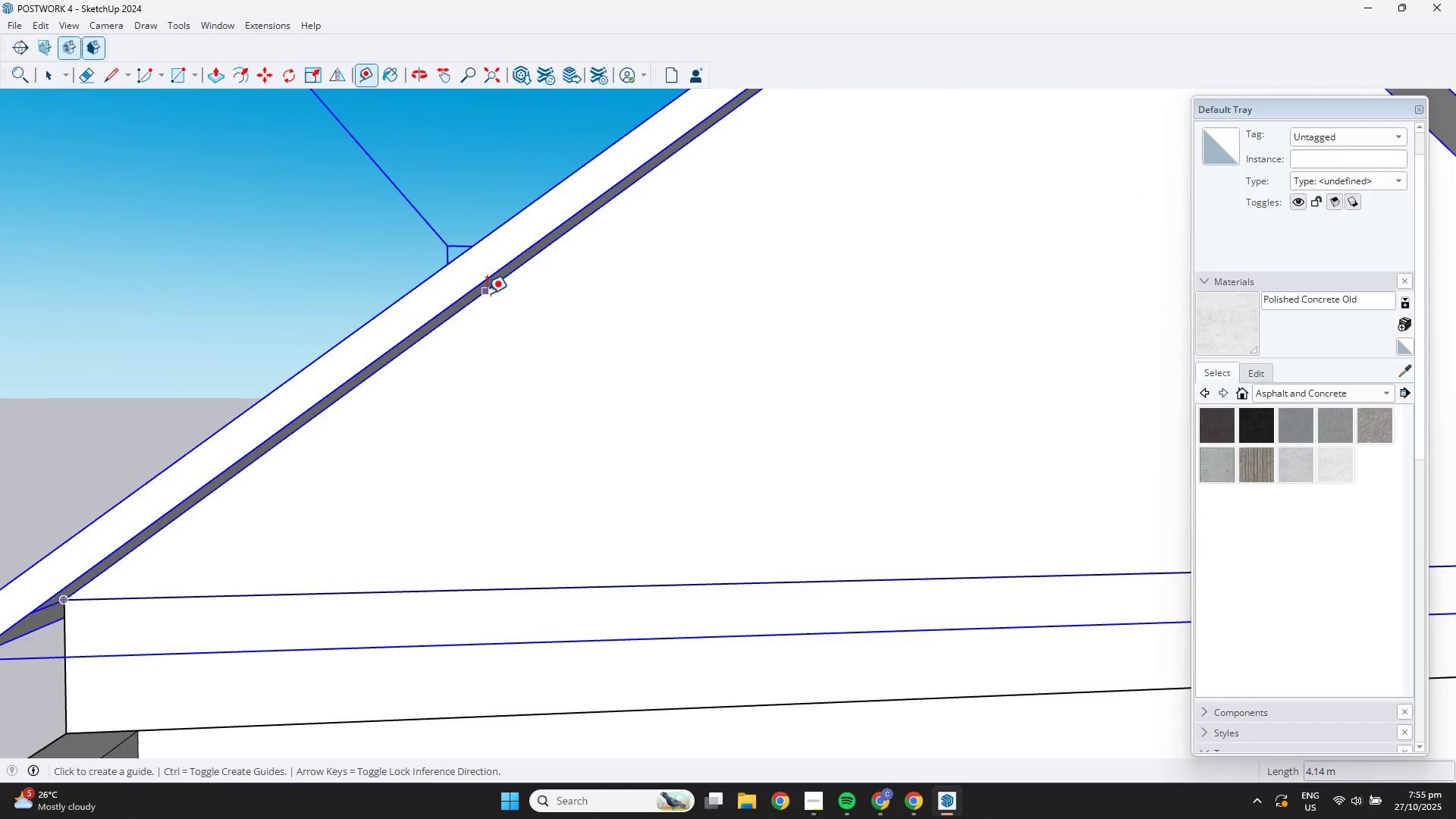 
scroll: coordinate [471, 314], scroll_direction: up, amount: 10.0
 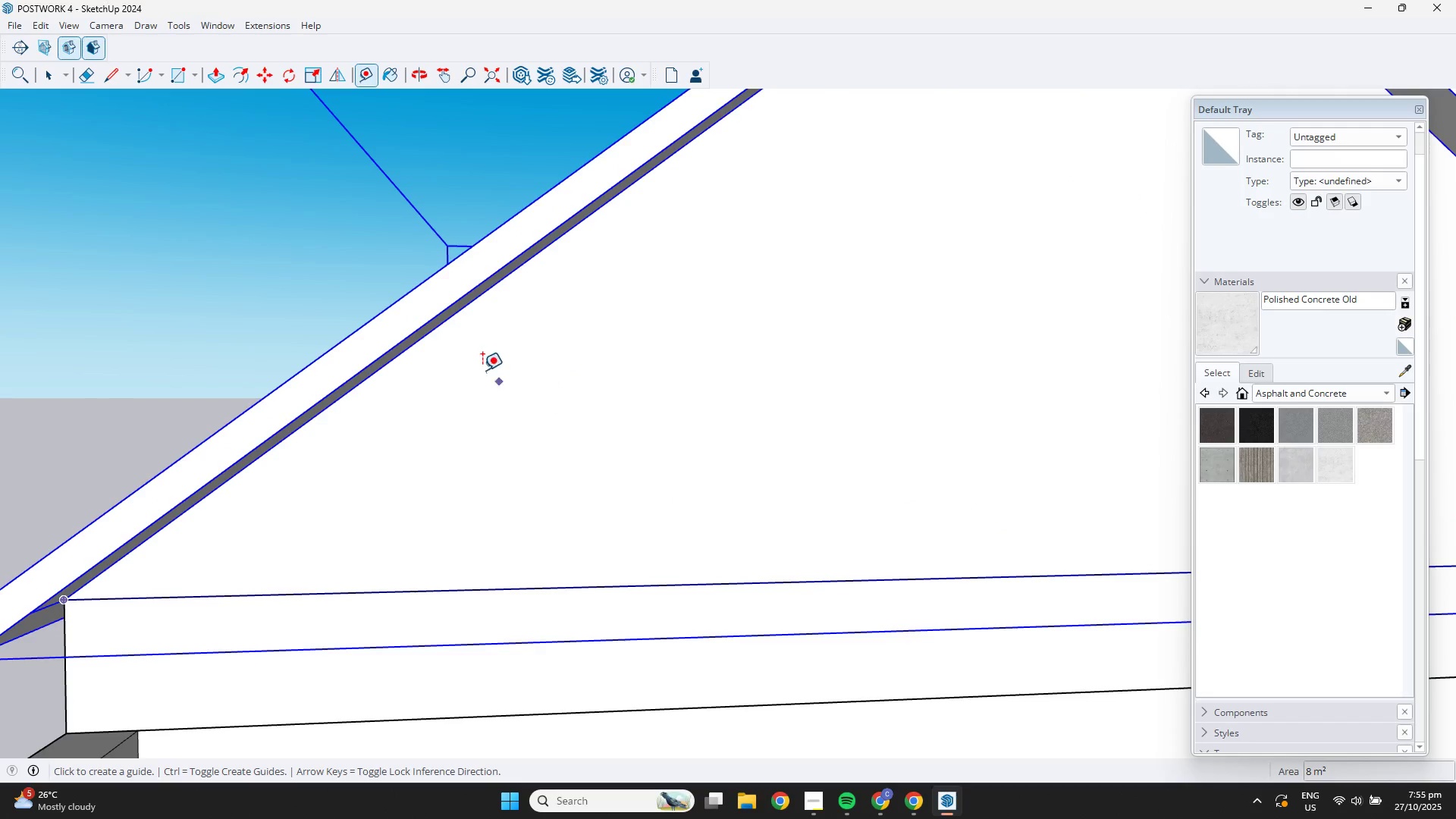 
left_click([473, 304])
 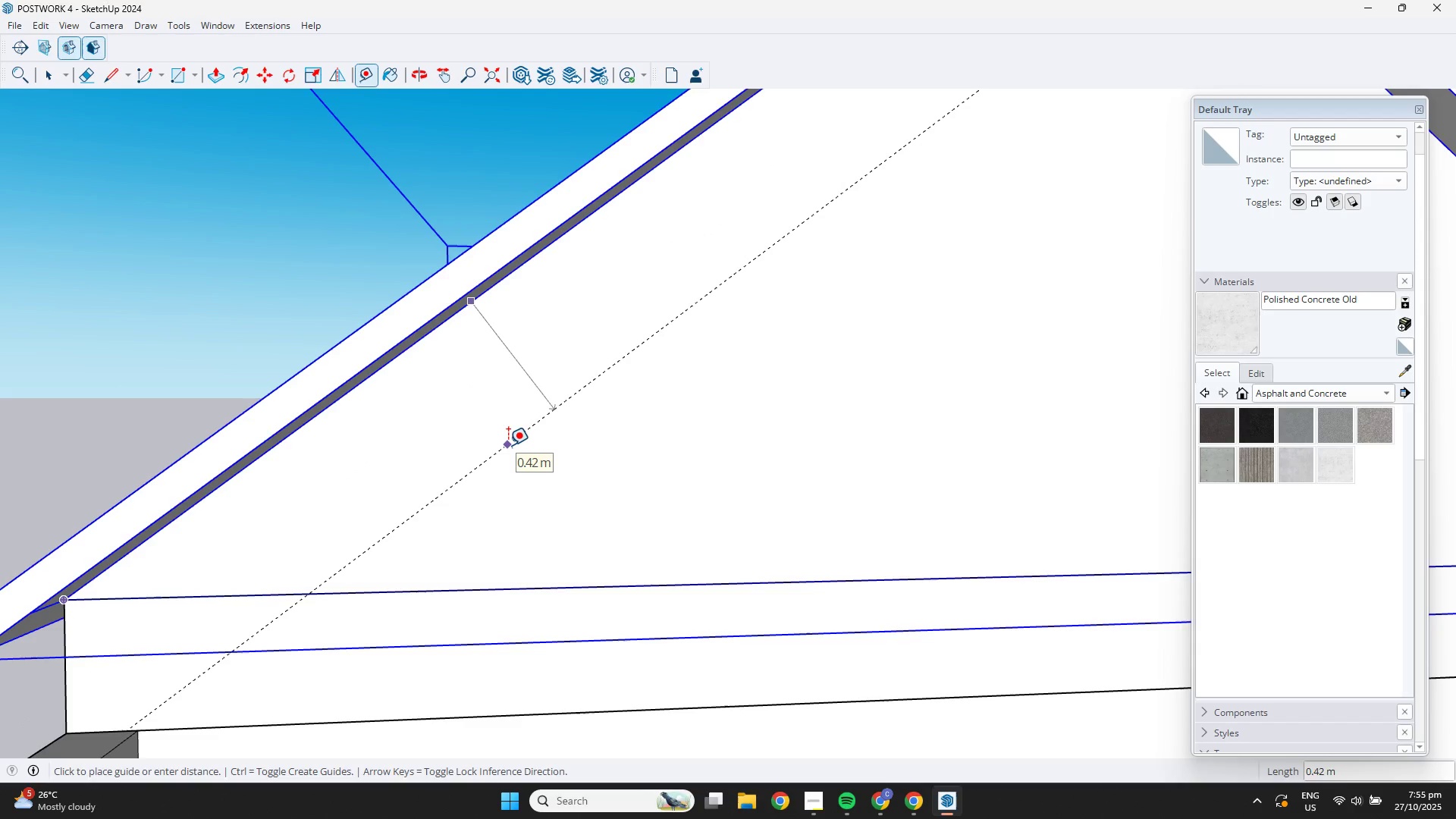 
key(NumpadDecimal)
 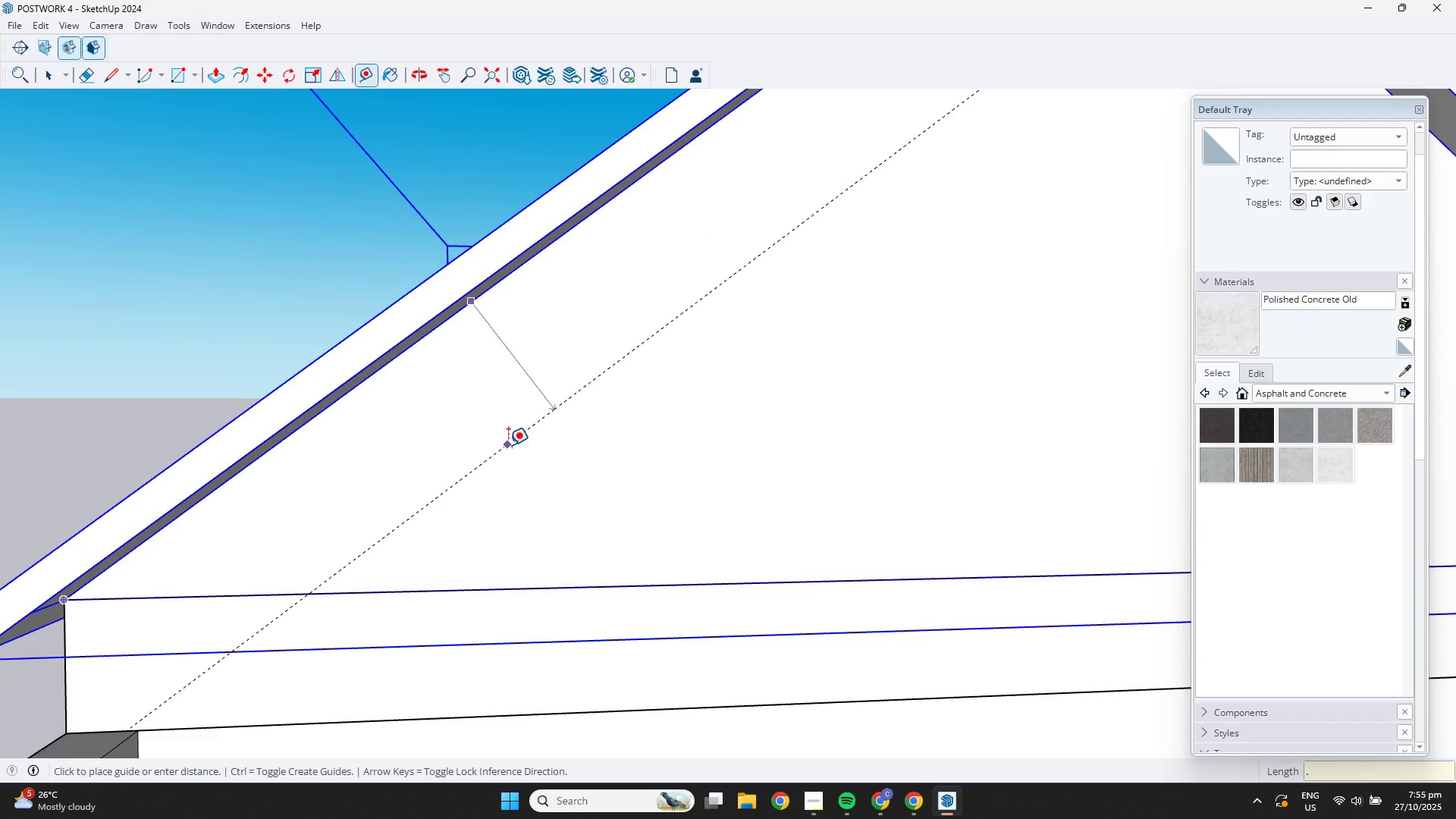 
key(Numpad3)
 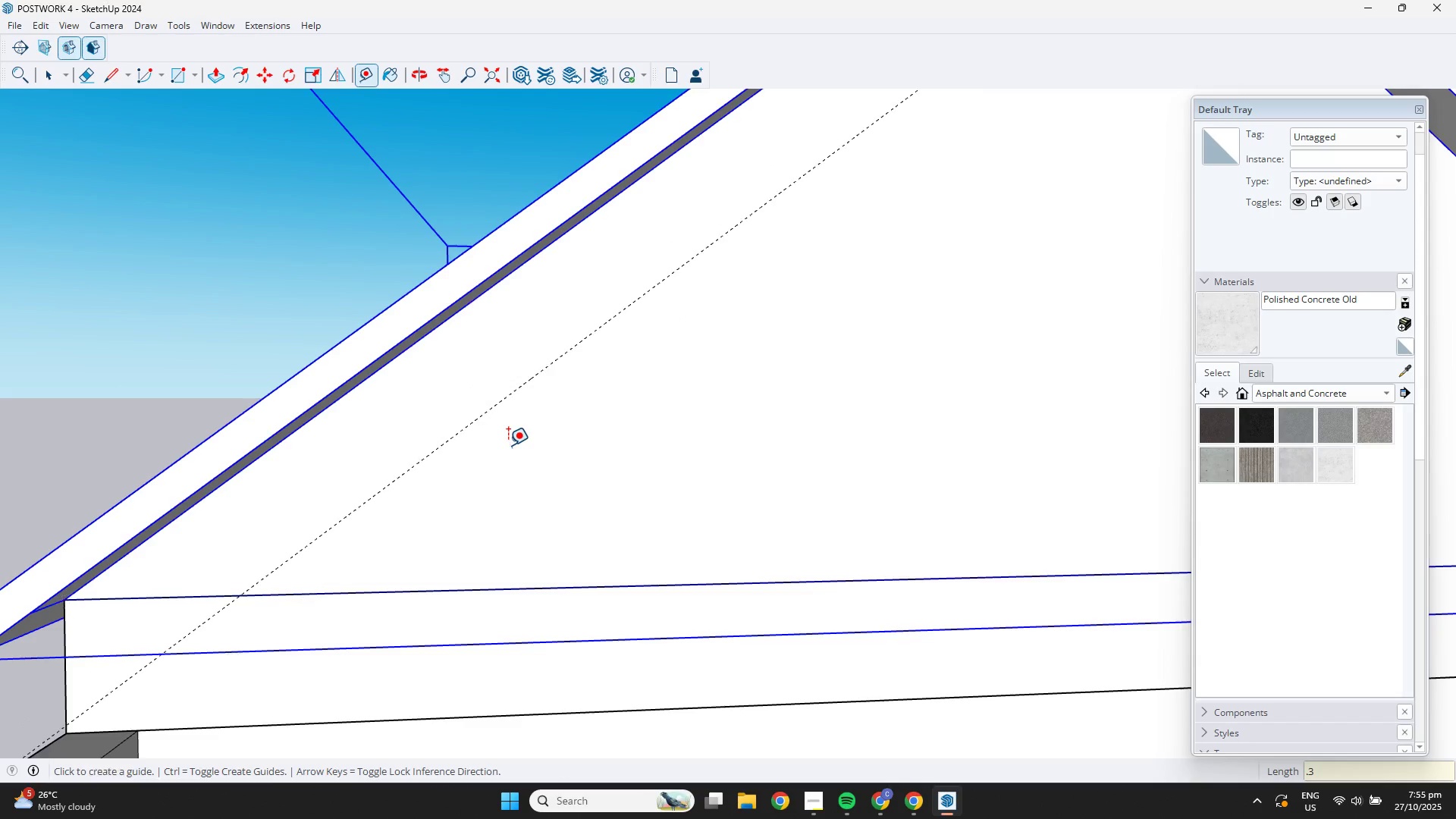 
key(NumpadEnter)
 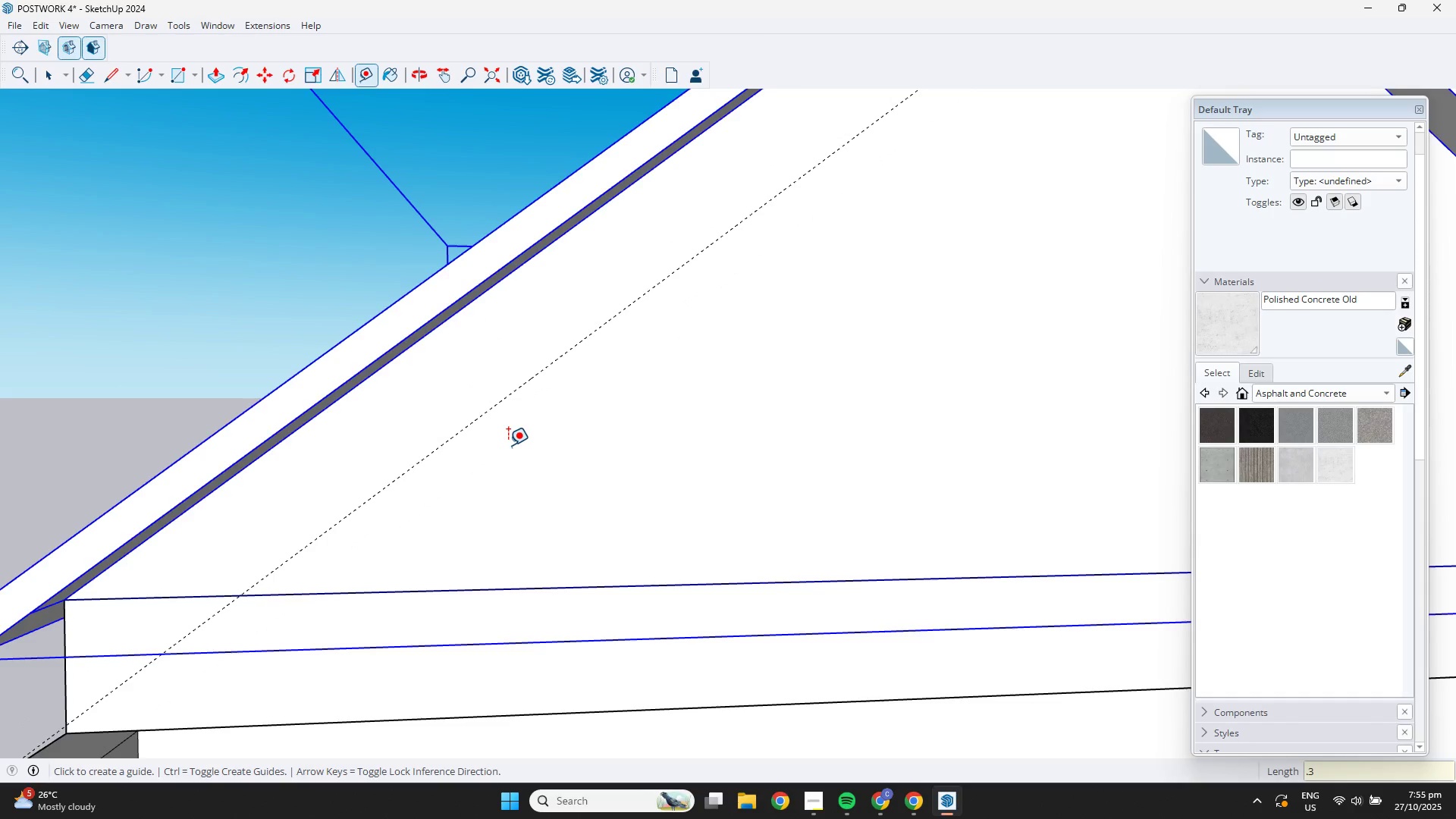 
scroll: coordinate [546, 428], scroll_direction: down, amount: 9.0
 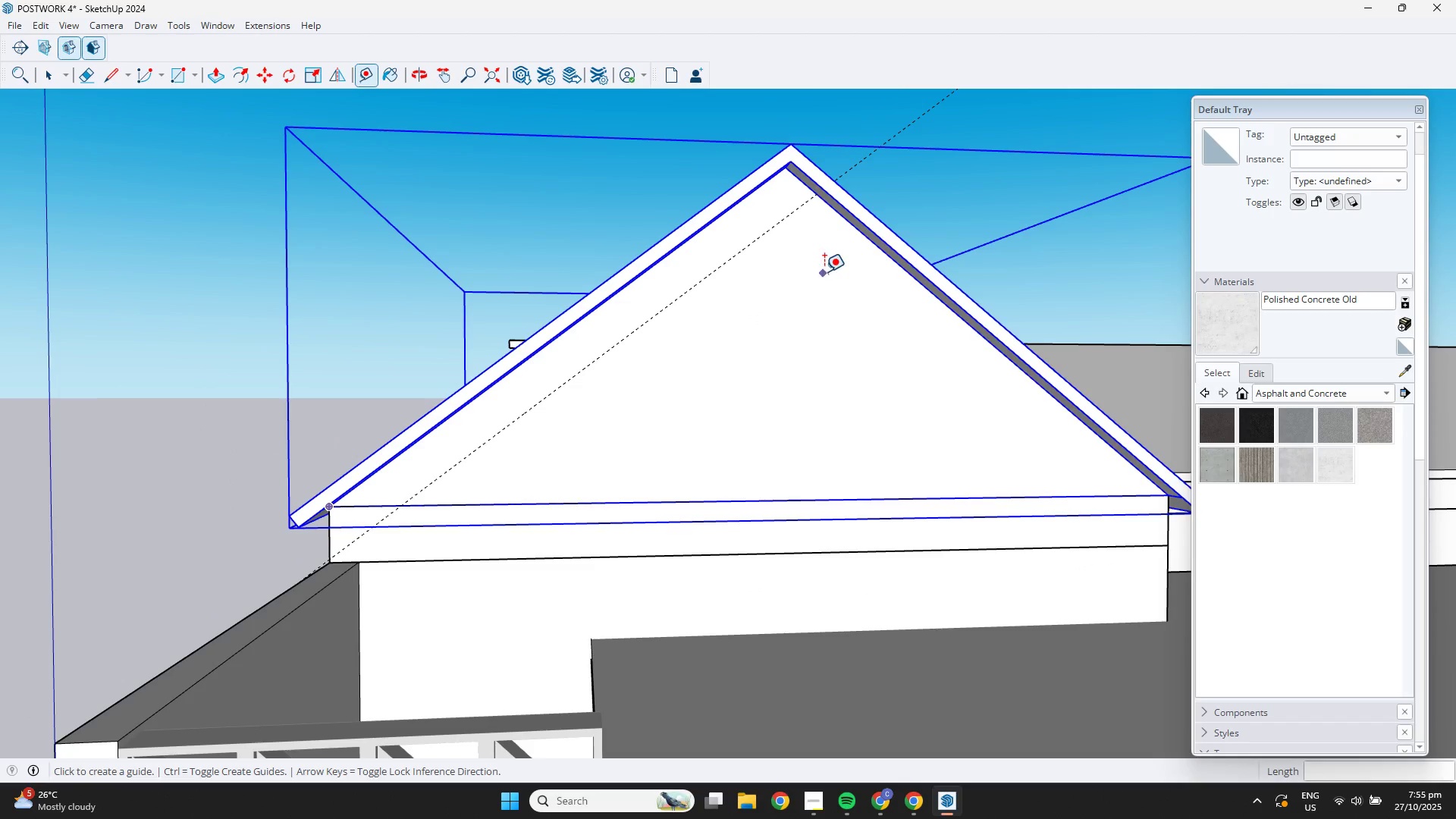 
scroll: coordinate [830, 246], scroll_direction: up, amount: 4.0
 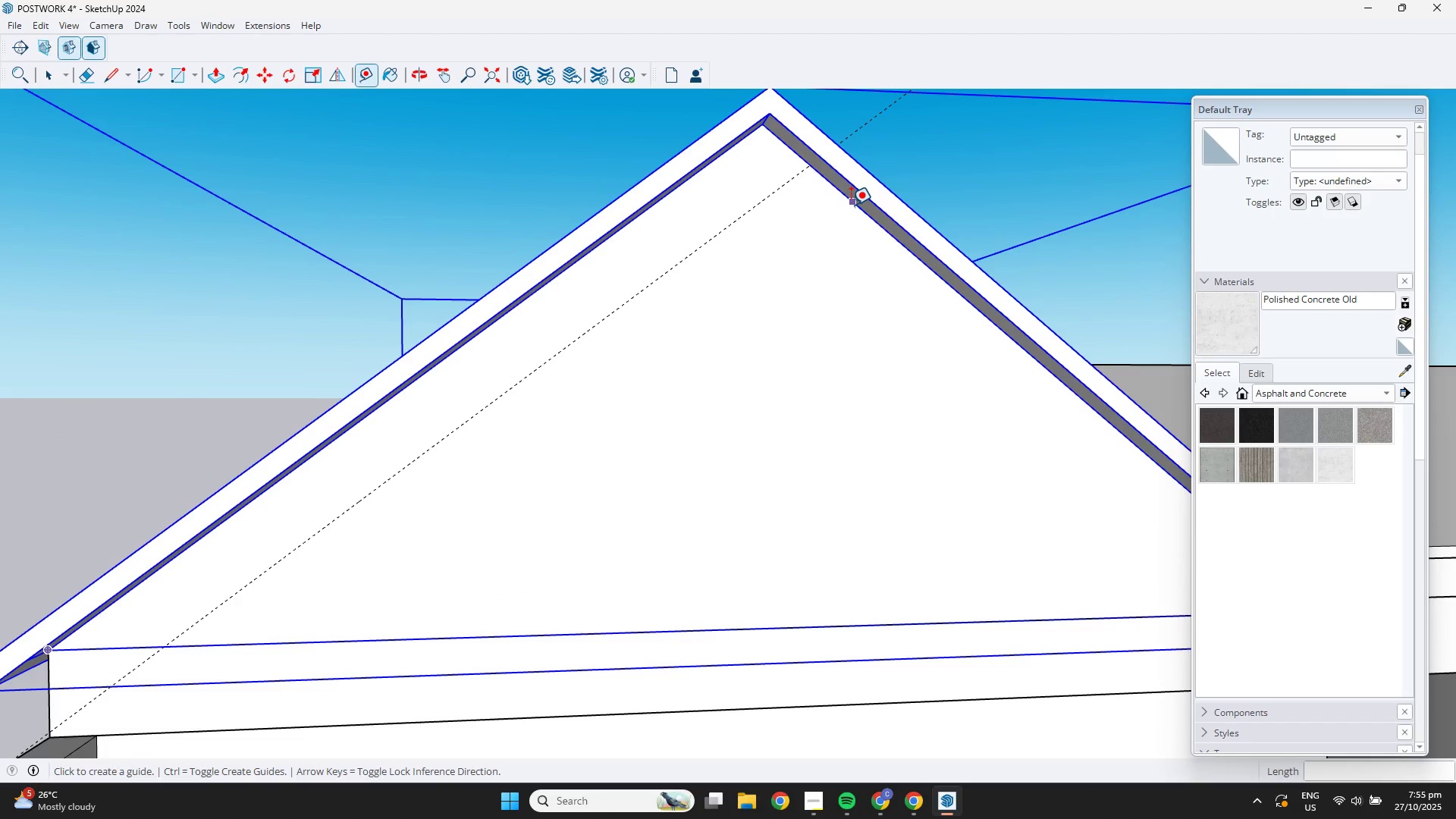 
left_click([851, 205])
 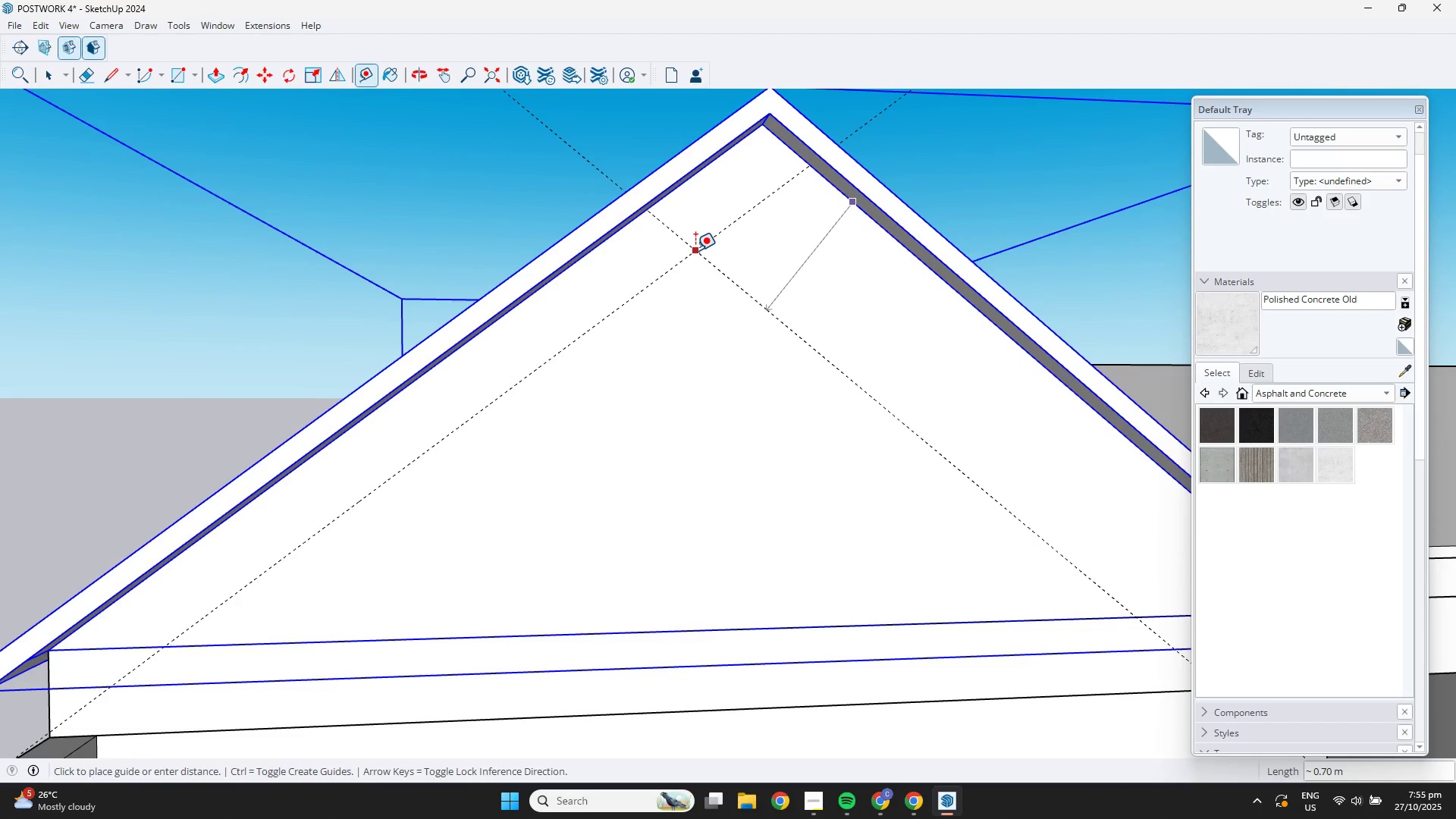 
key(NumpadDecimal)
 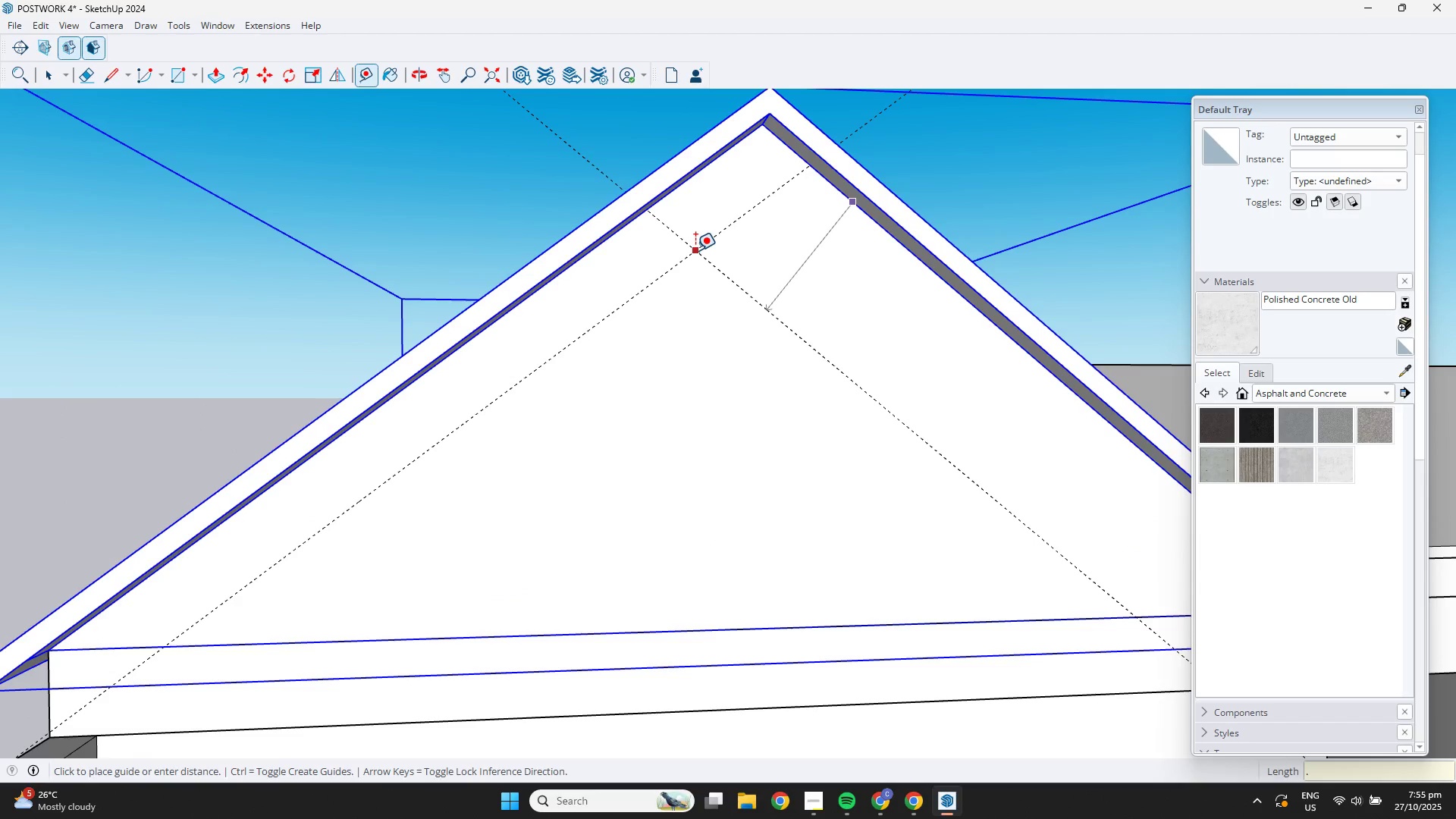 
key(Numpad3)
 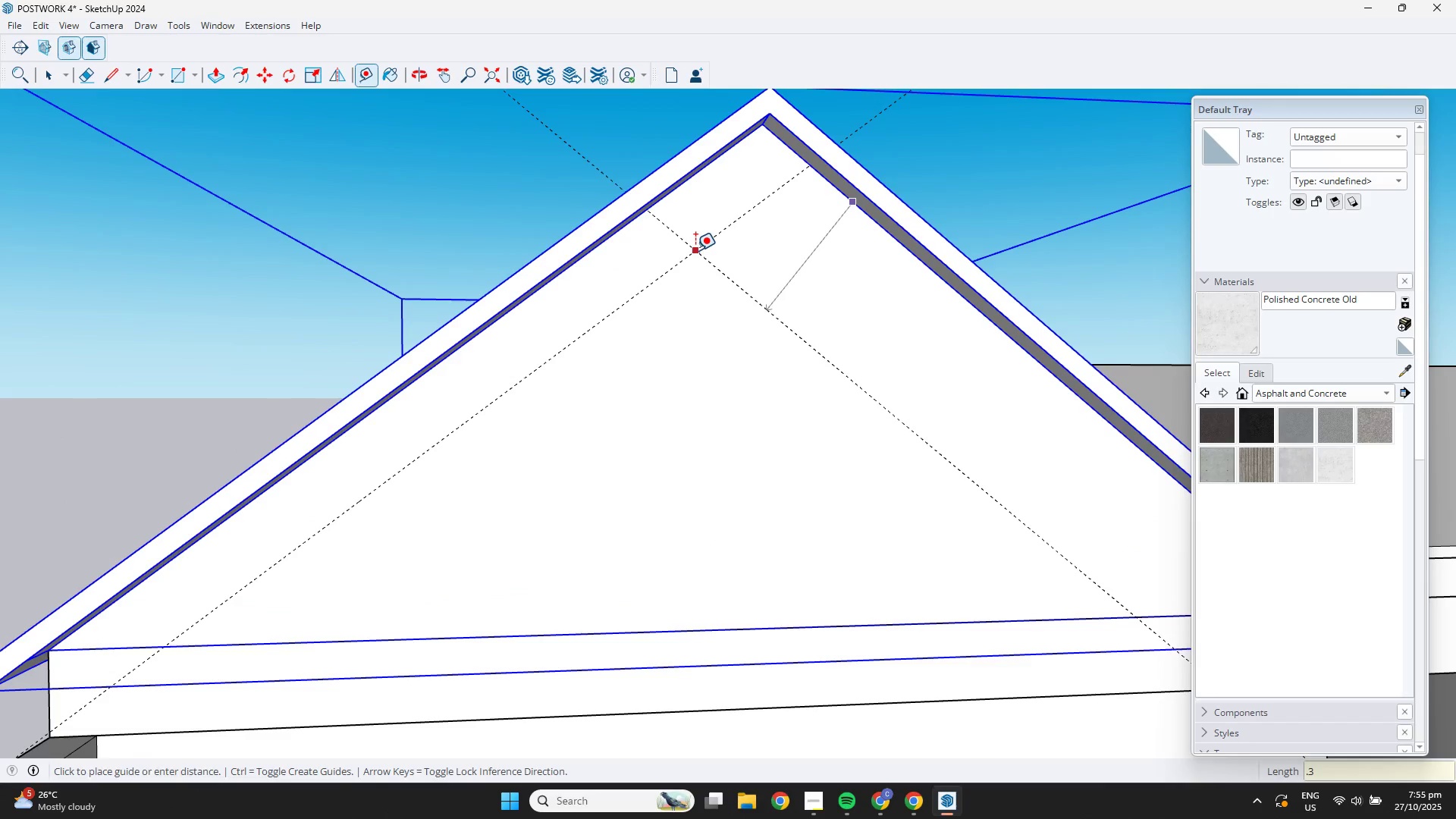 
key(NumpadEnter)
 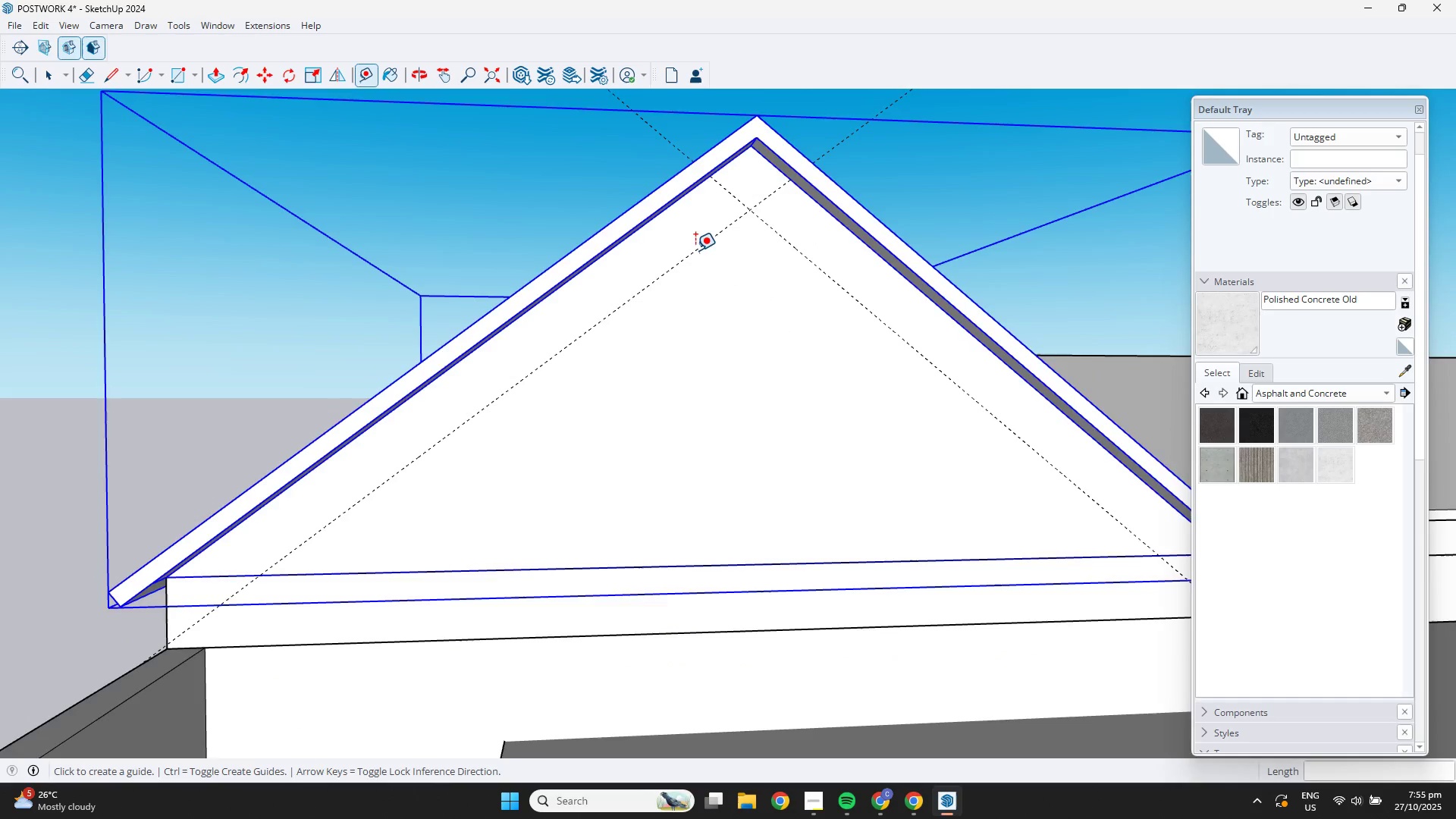 
scroll: coordinate [701, 266], scroll_direction: down, amount: 7.0
 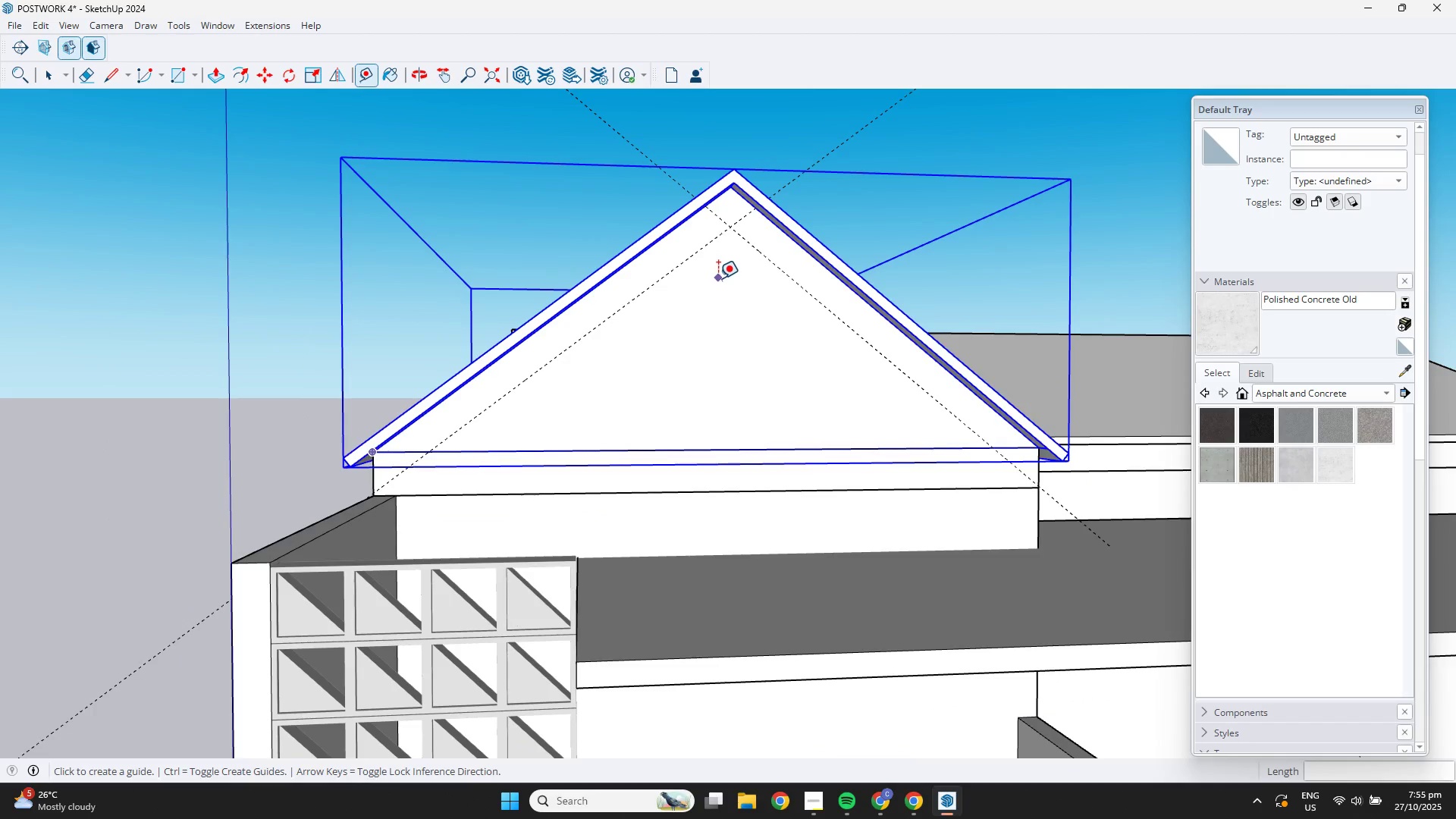 
mouse_move([692, 297])
 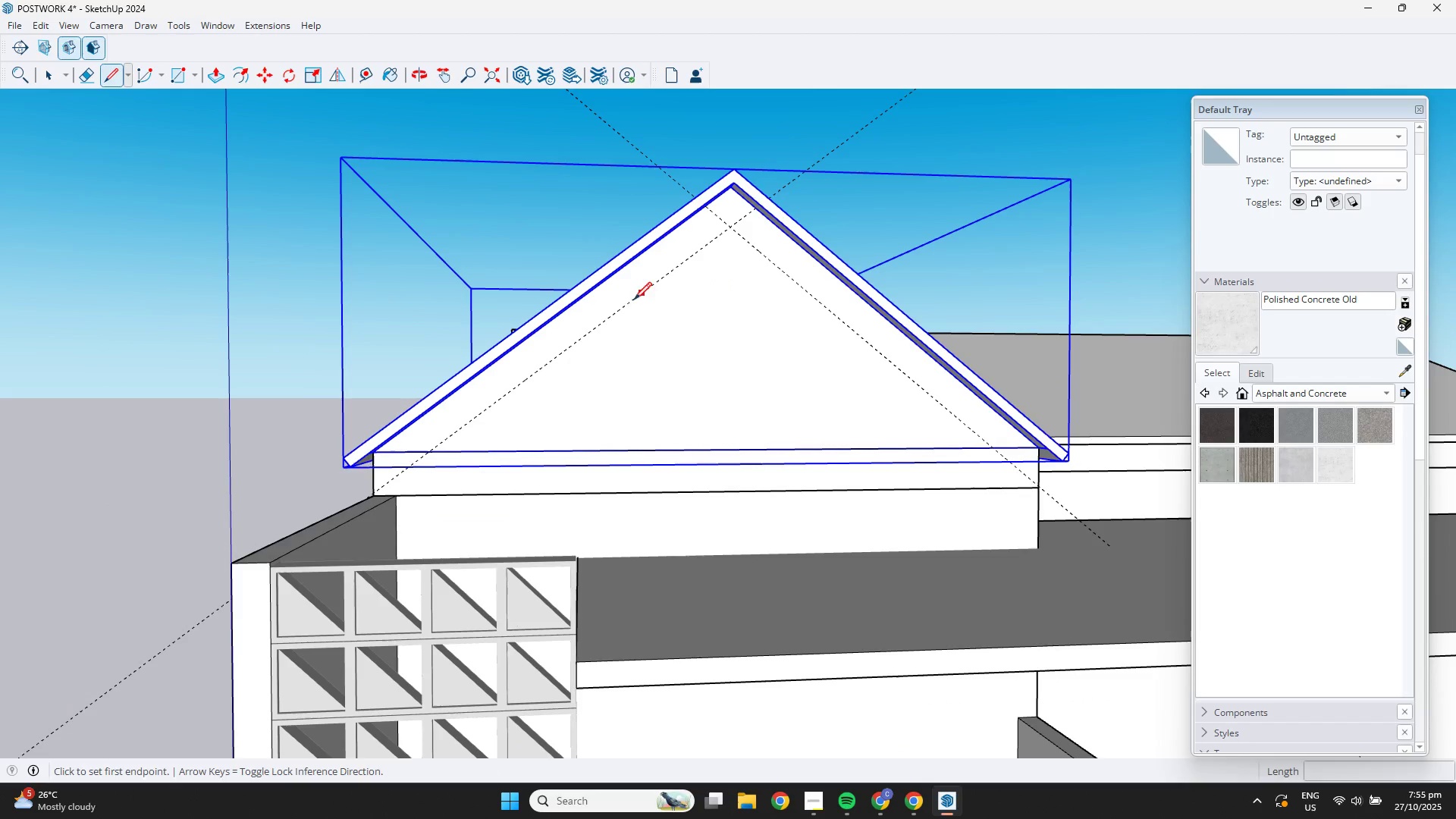 
key(L)
 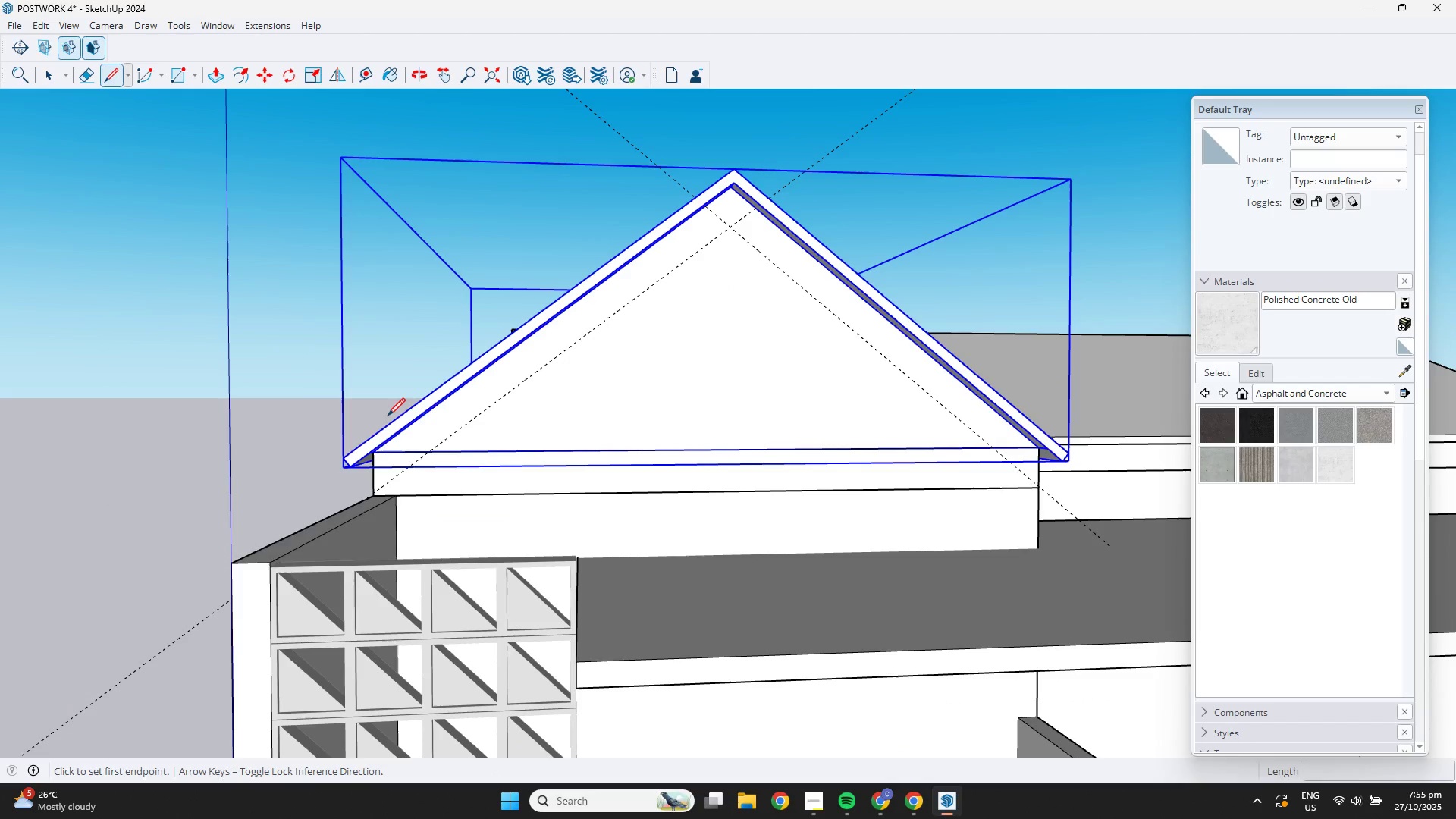 
scroll: coordinate [378, 472], scroll_direction: up, amount: 10.0
 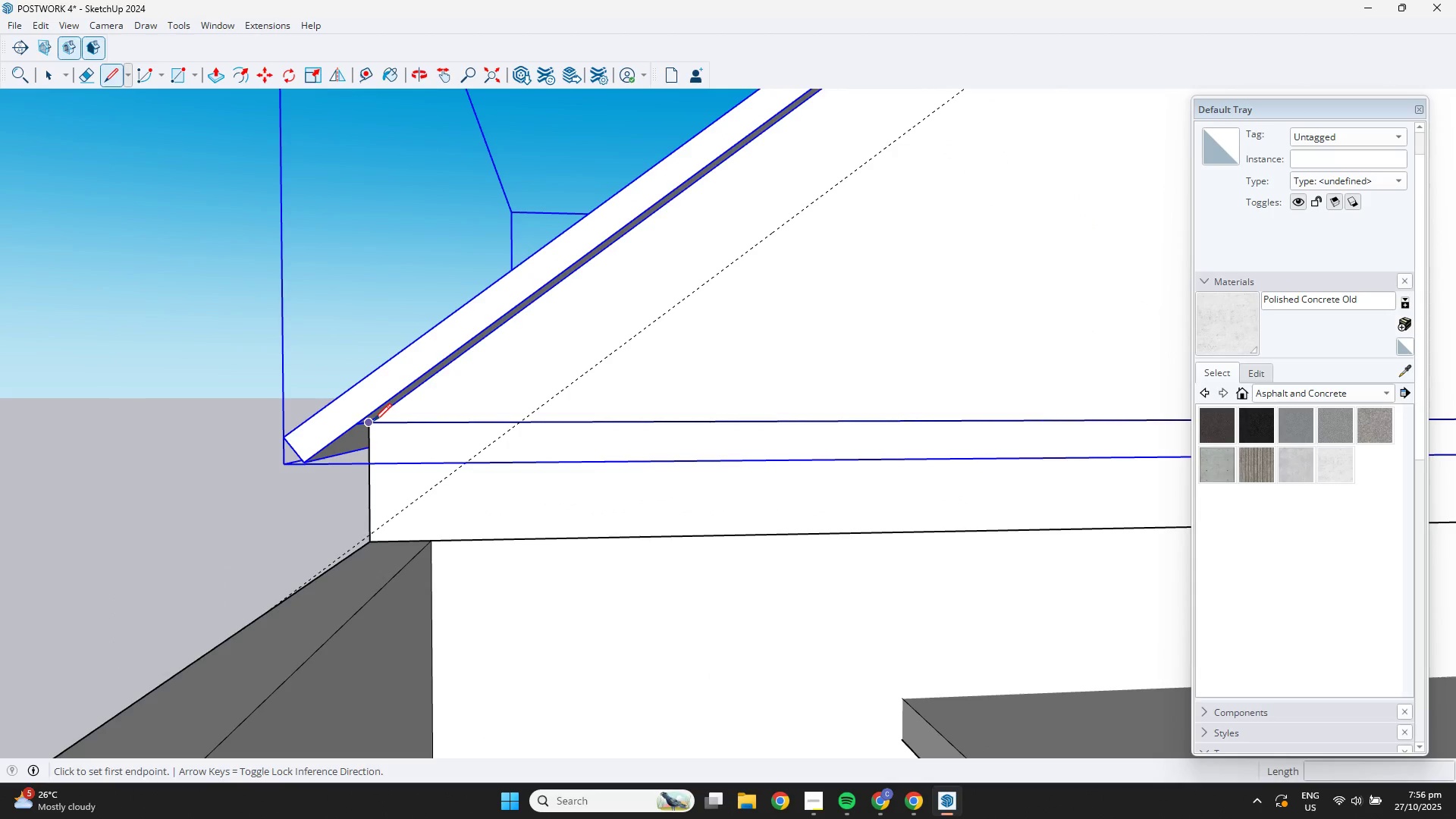 
left_click([374, 421])
 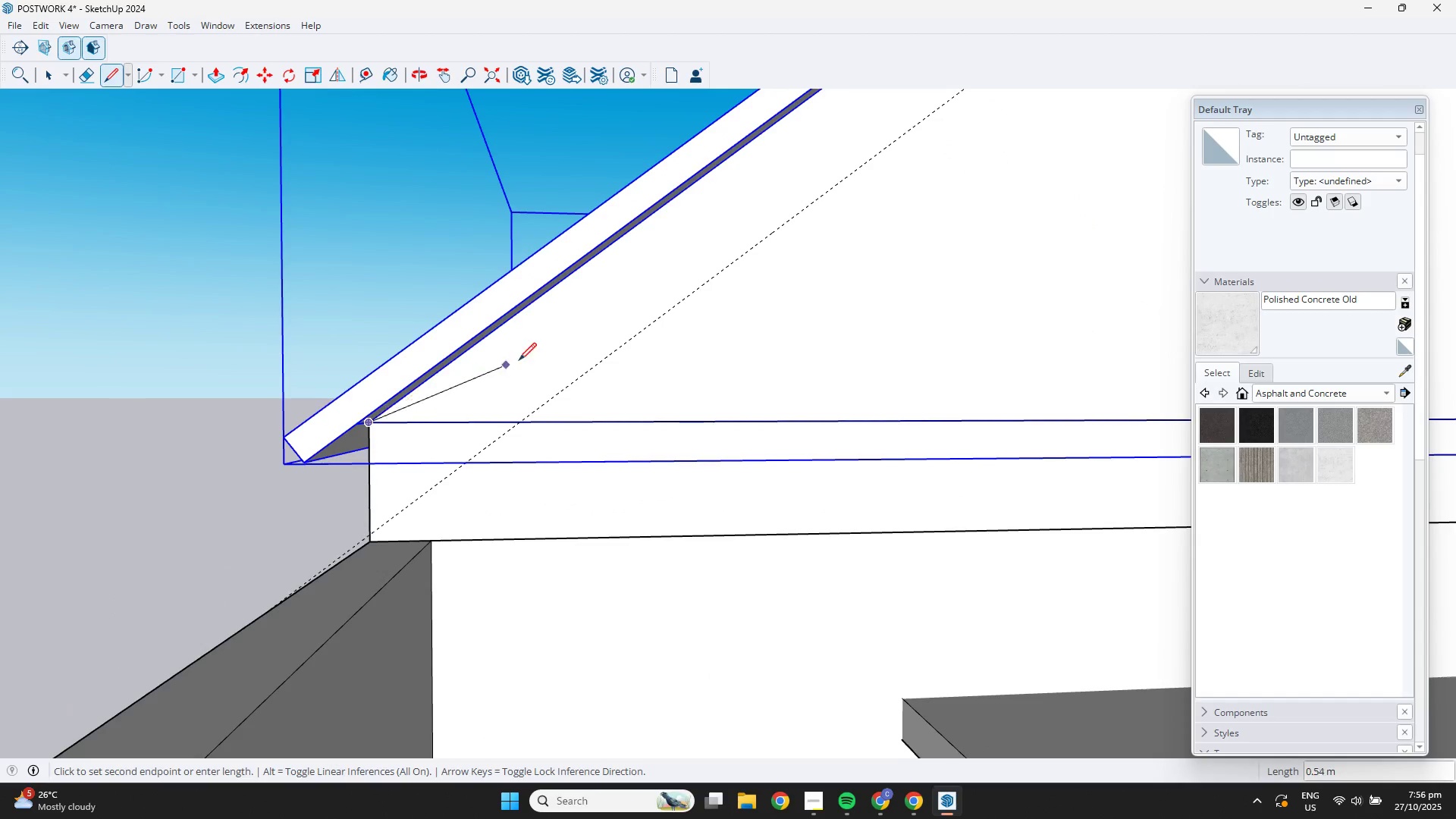 
scroll: coordinate [622, 321], scroll_direction: down, amount: 3.0
 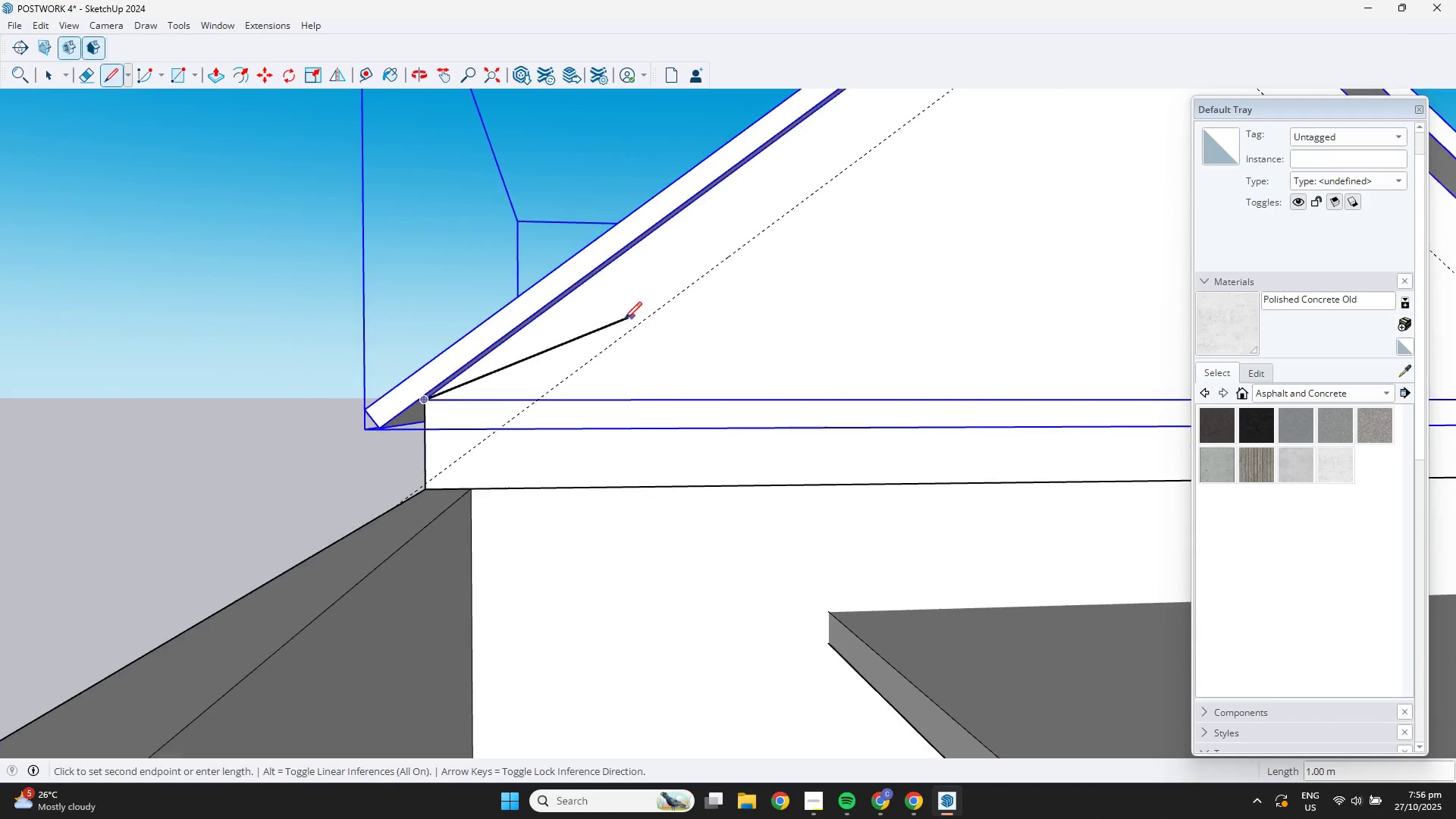 
hold_key(key=ShiftLeft, duration=0.45)
 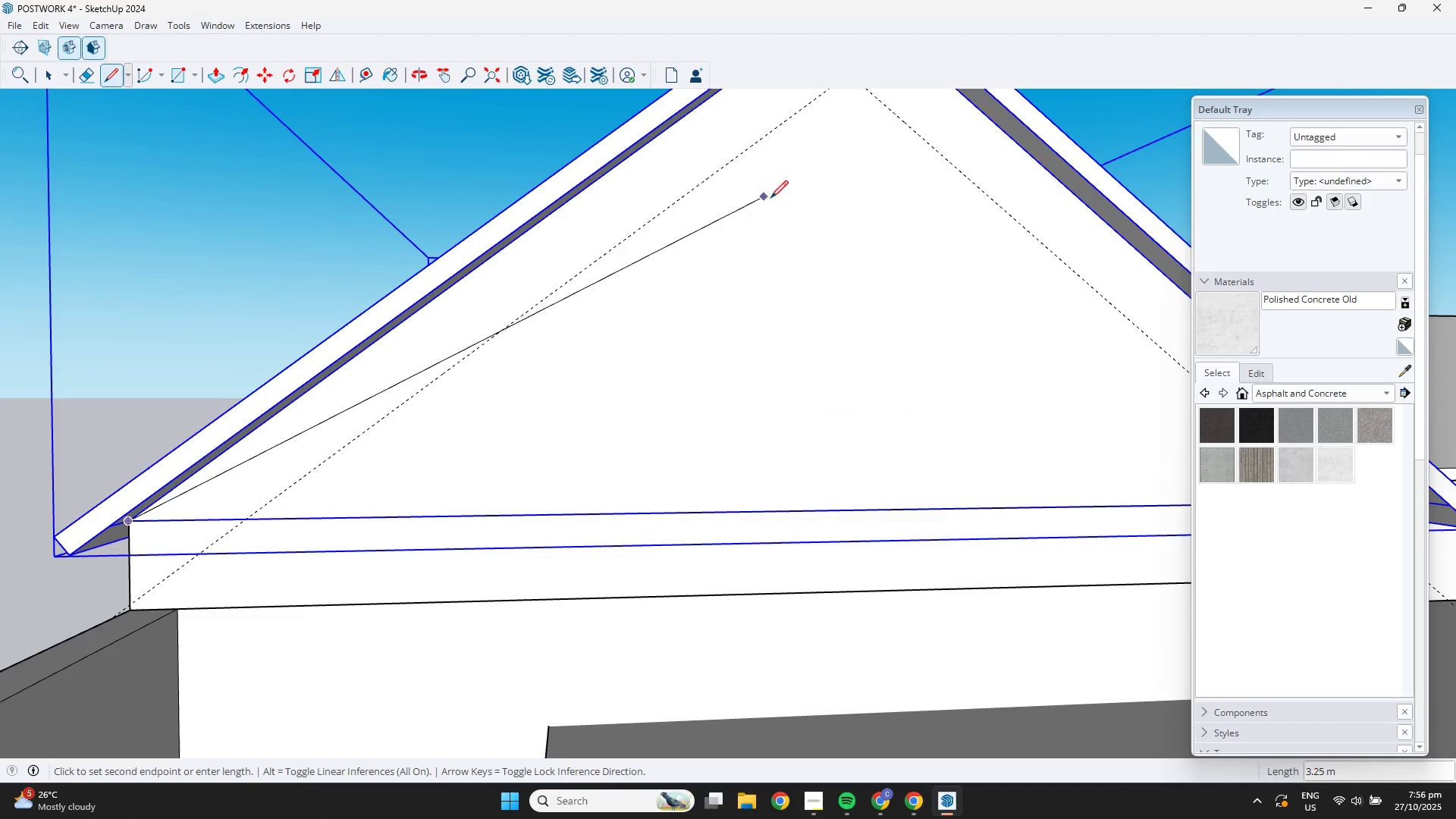 
key(Shift+ShiftLeft)
 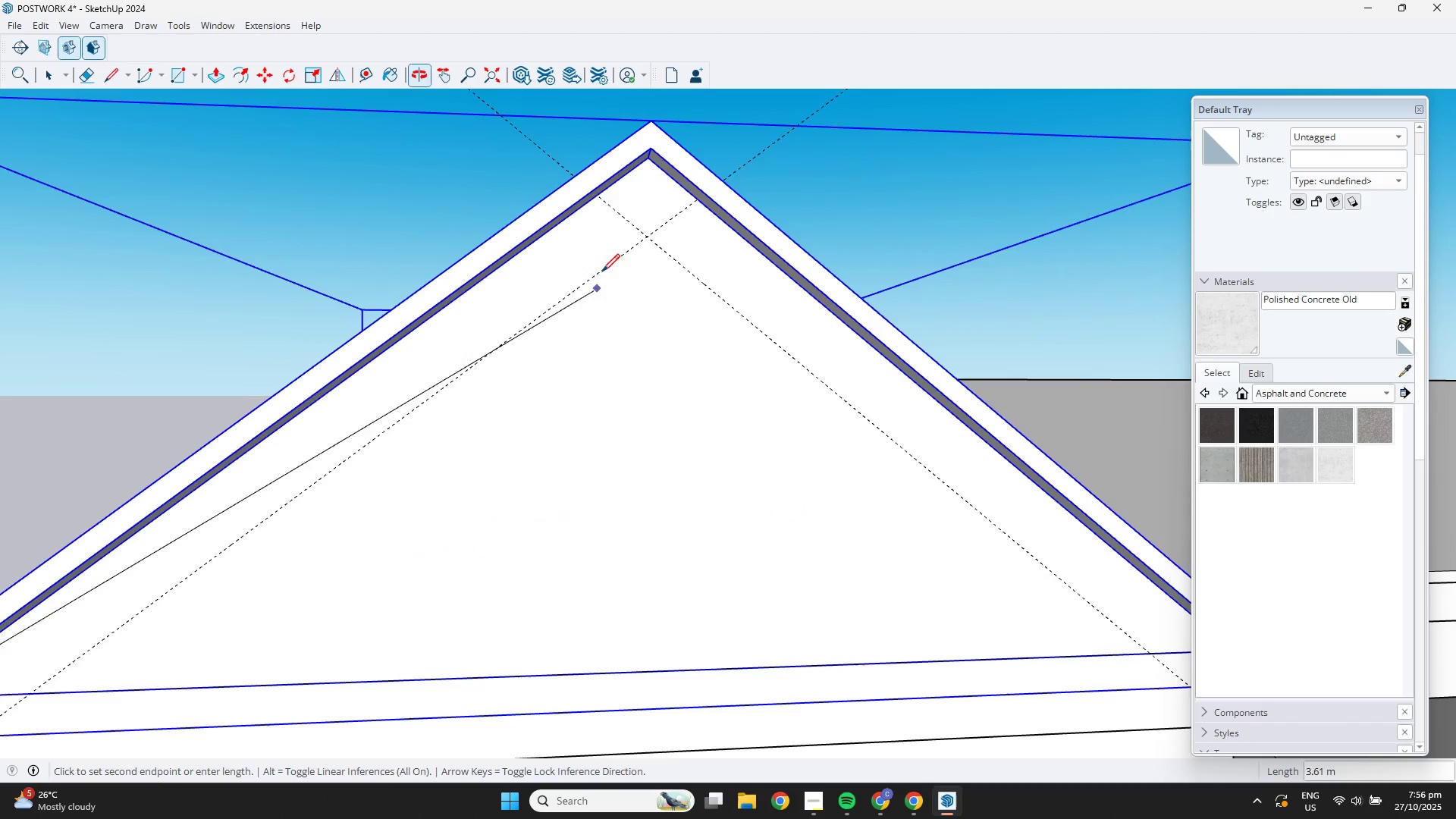 
scroll: coordinate [638, 192], scroll_direction: up, amount: 4.0
 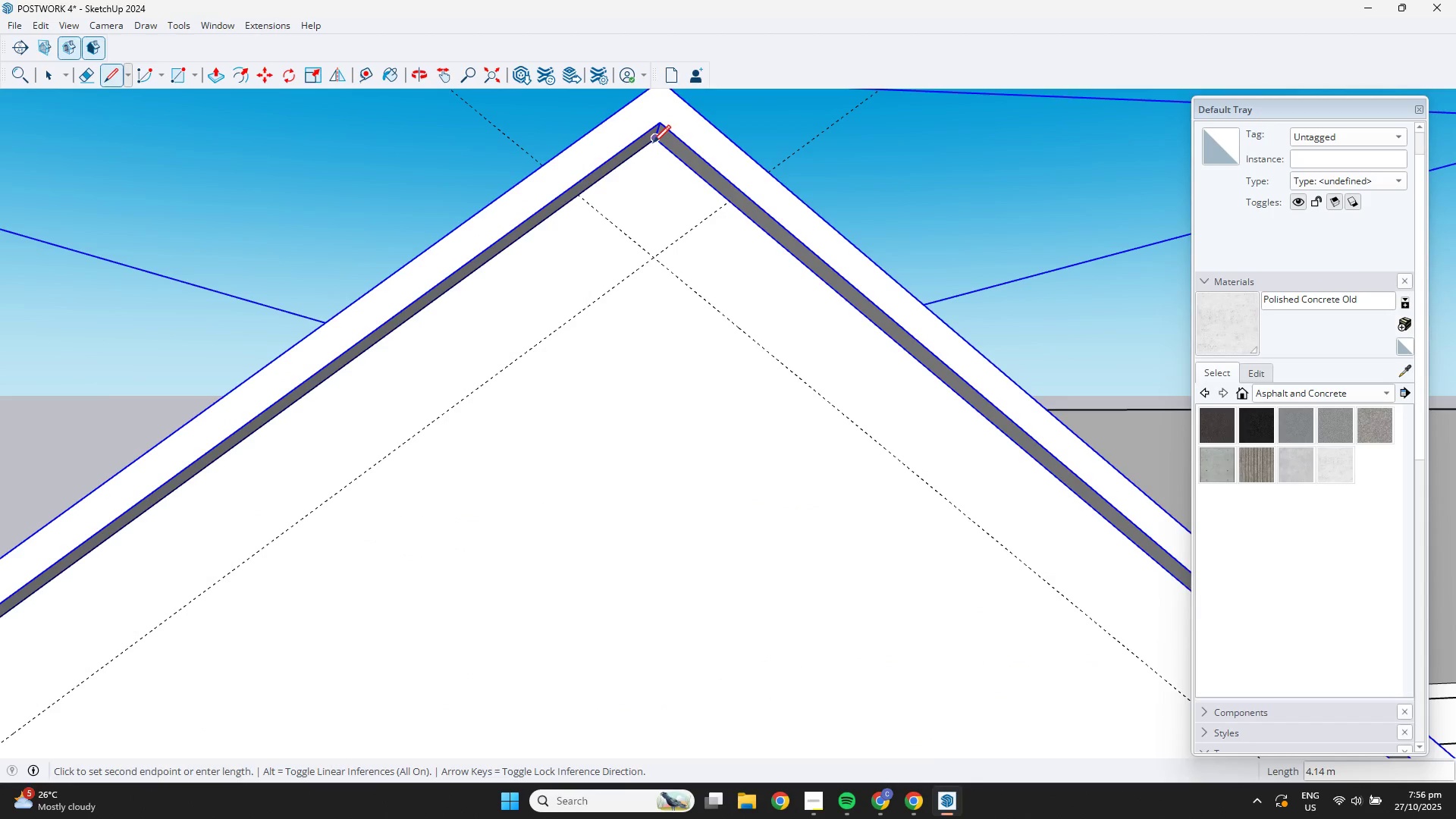 
left_click([653, 143])
 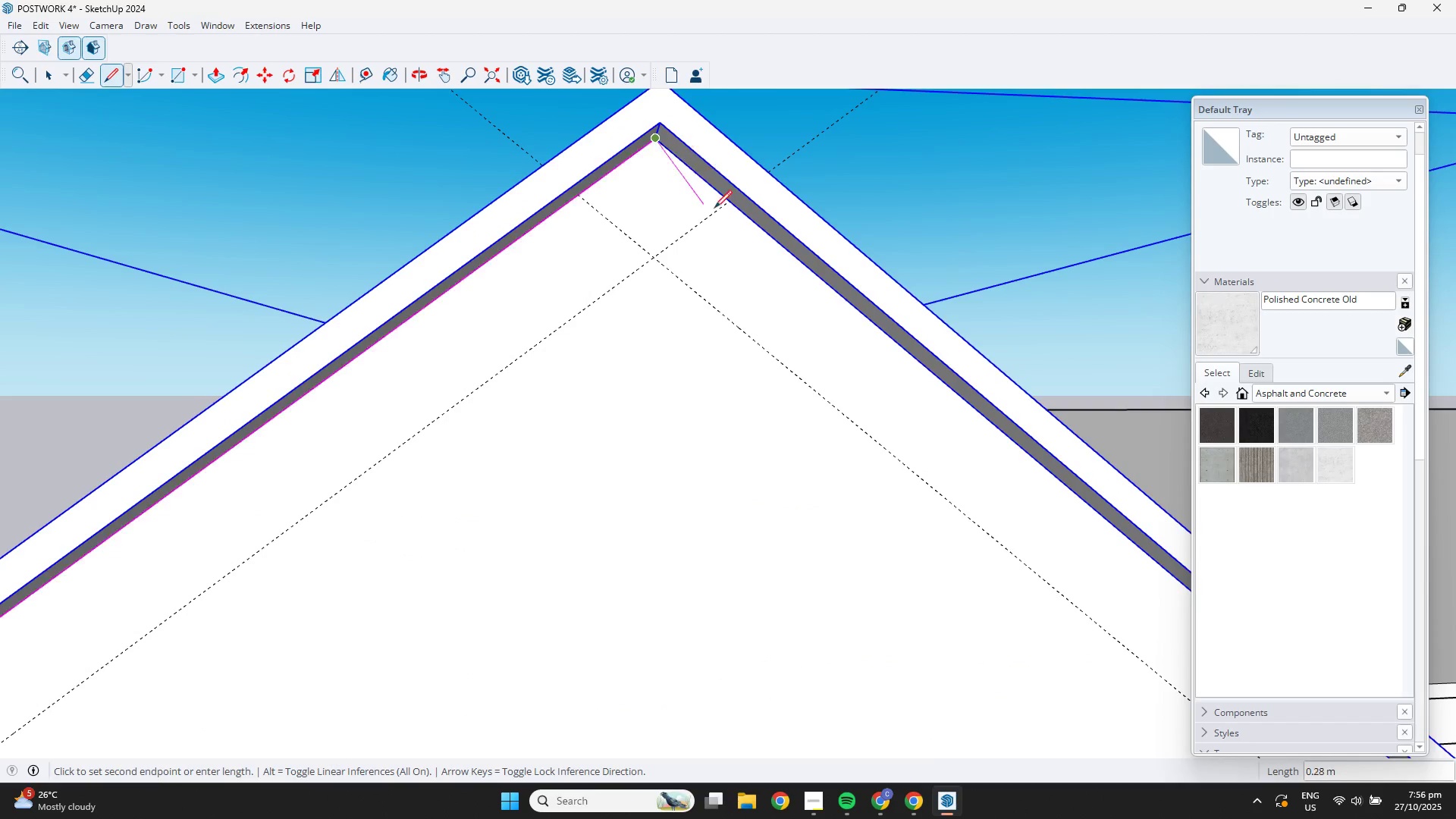 
scroll: coordinate [811, 331], scroll_direction: down, amount: 4.0
 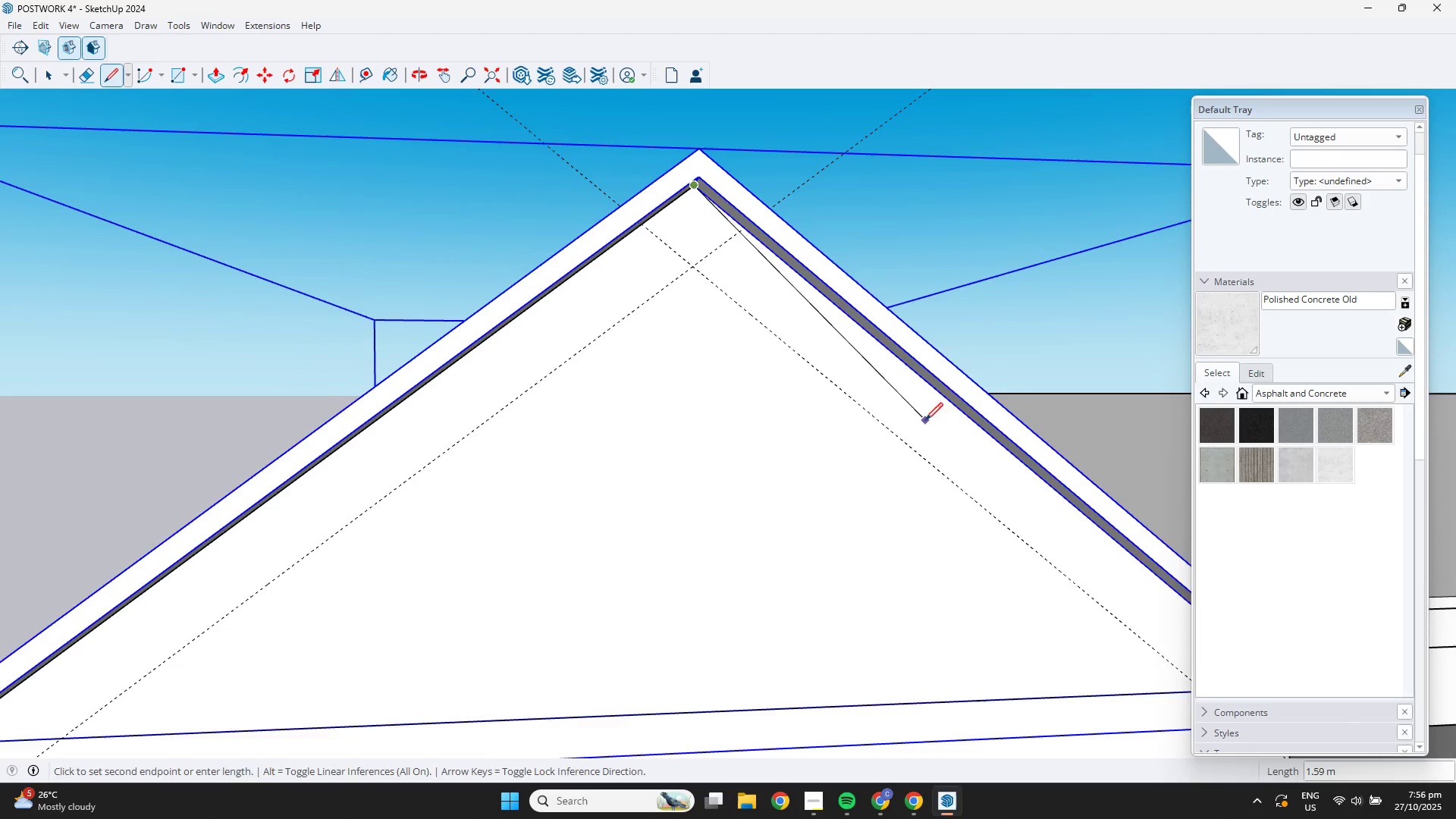 
hold_key(key=ShiftLeft, duration=0.41)
 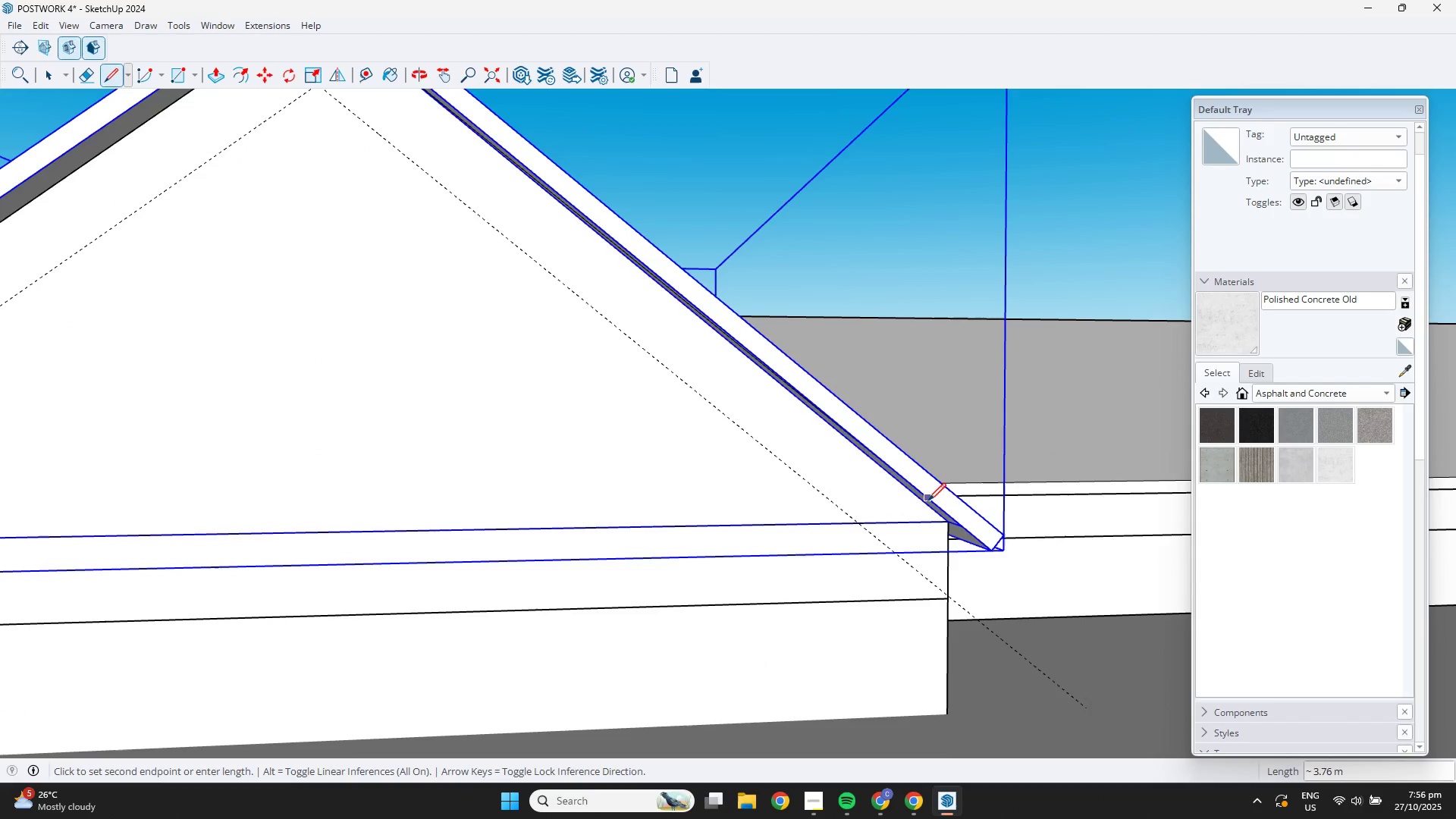 
scroll: coordinate [940, 510], scroll_direction: up, amount: 3.0
 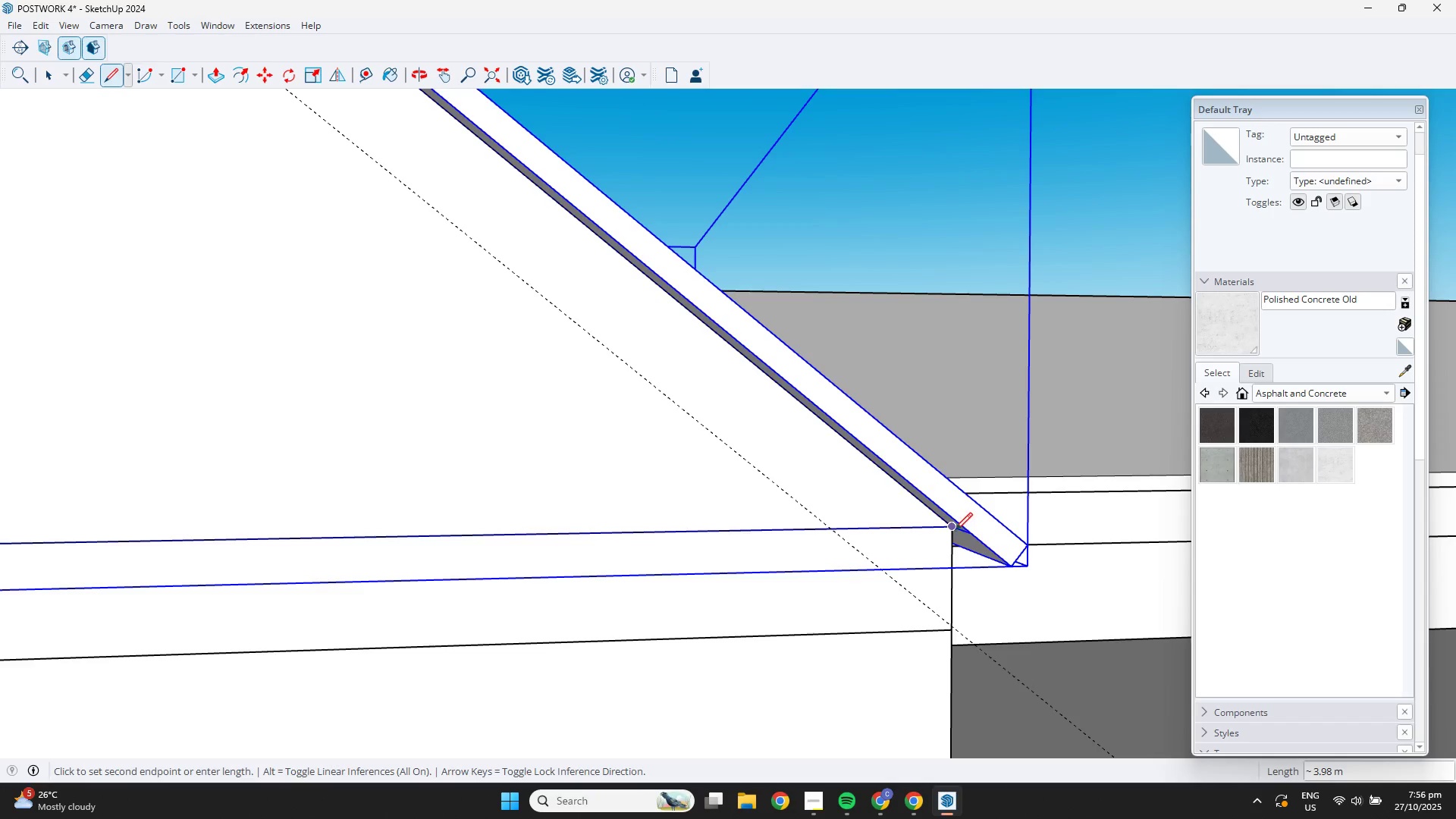 
left_click([952, 529])
 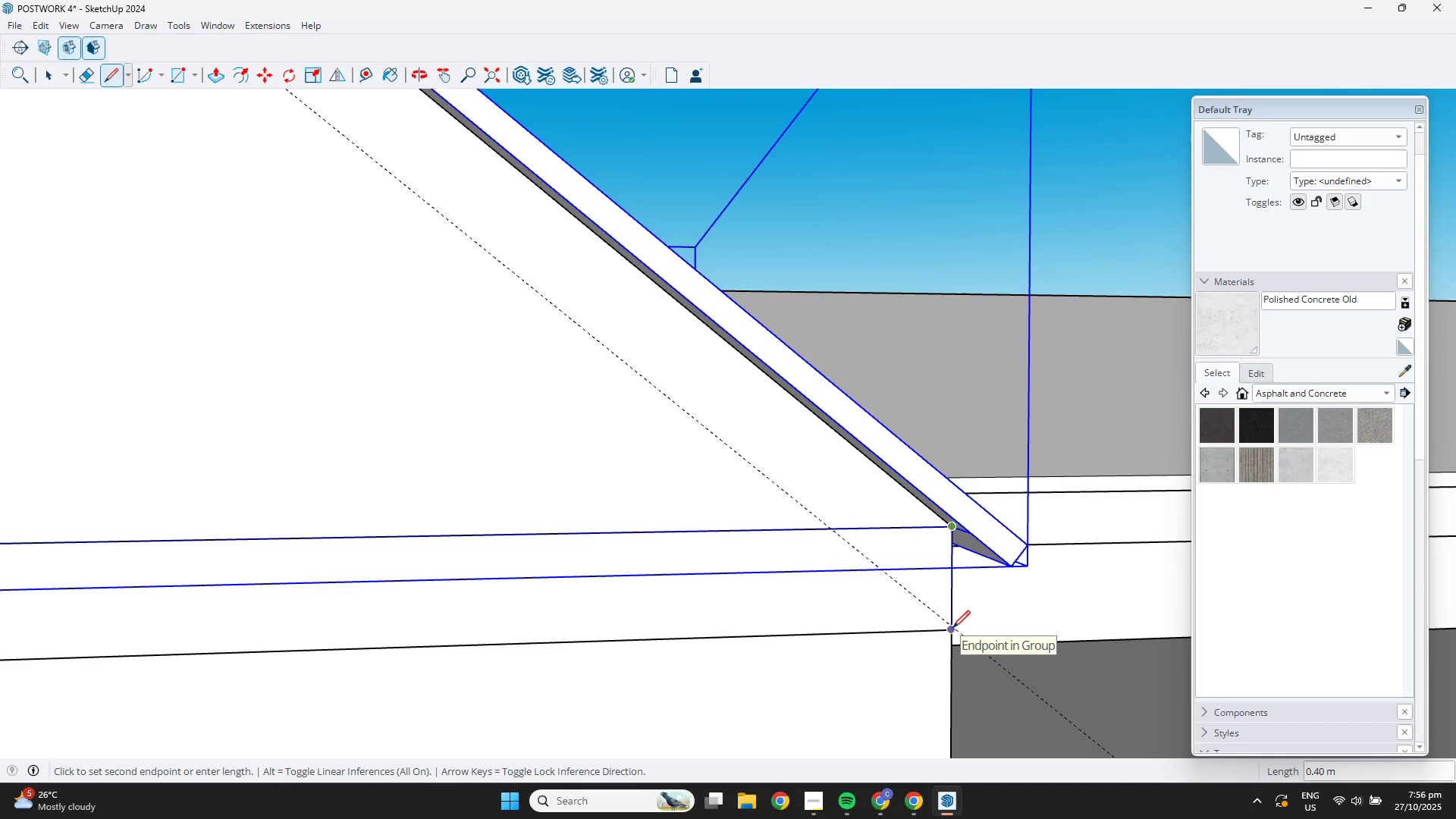 
scroll: coordinate [952, 632], scroll_direction: up, amount: 6.0
 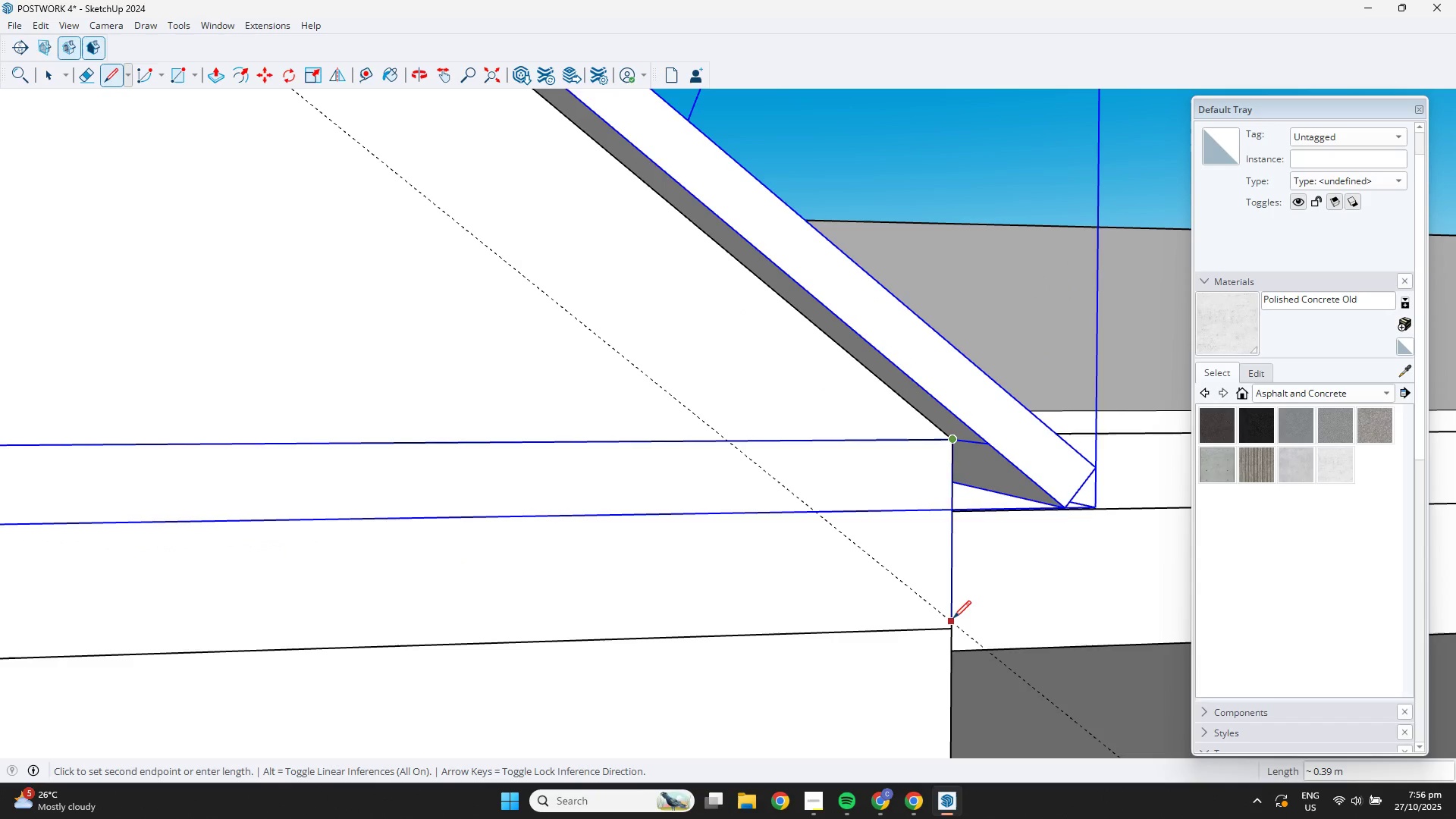 
left_click([953, 618])
 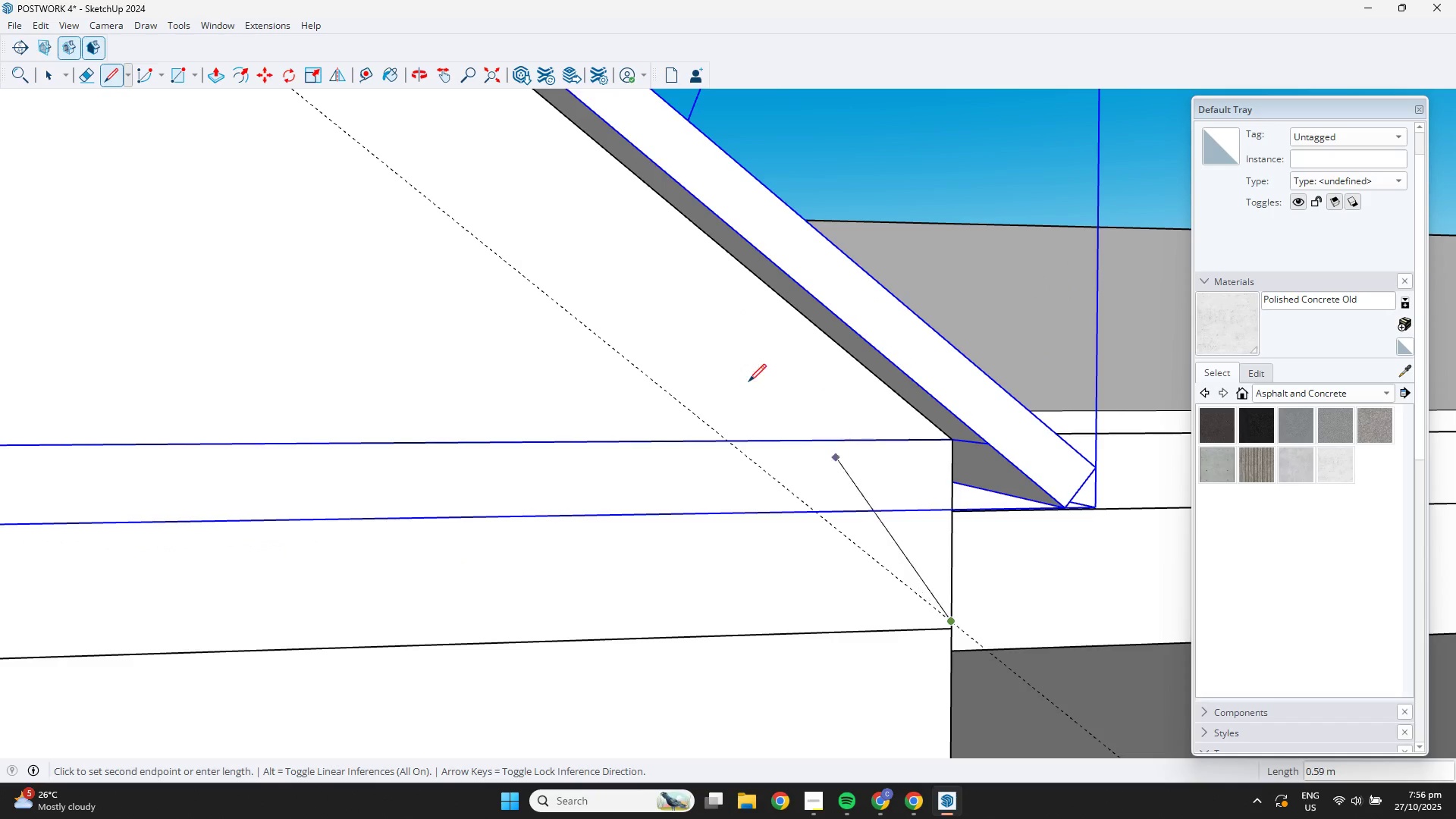 
scroll: coordinate [469, 227], scroll_direction: down, amount: 7.0
 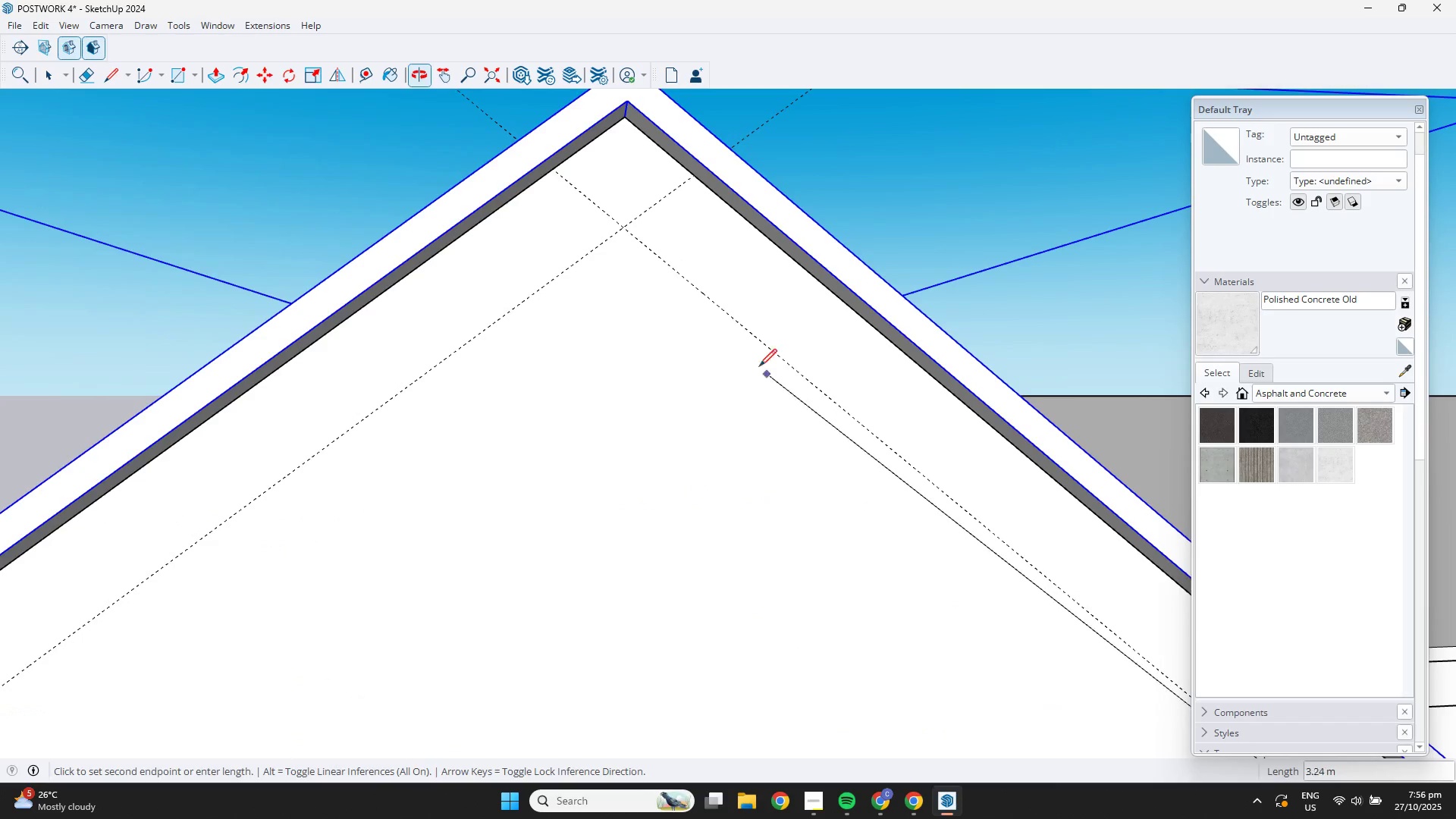 
hold_key(key=ShiftLeft, duration=0.37)
 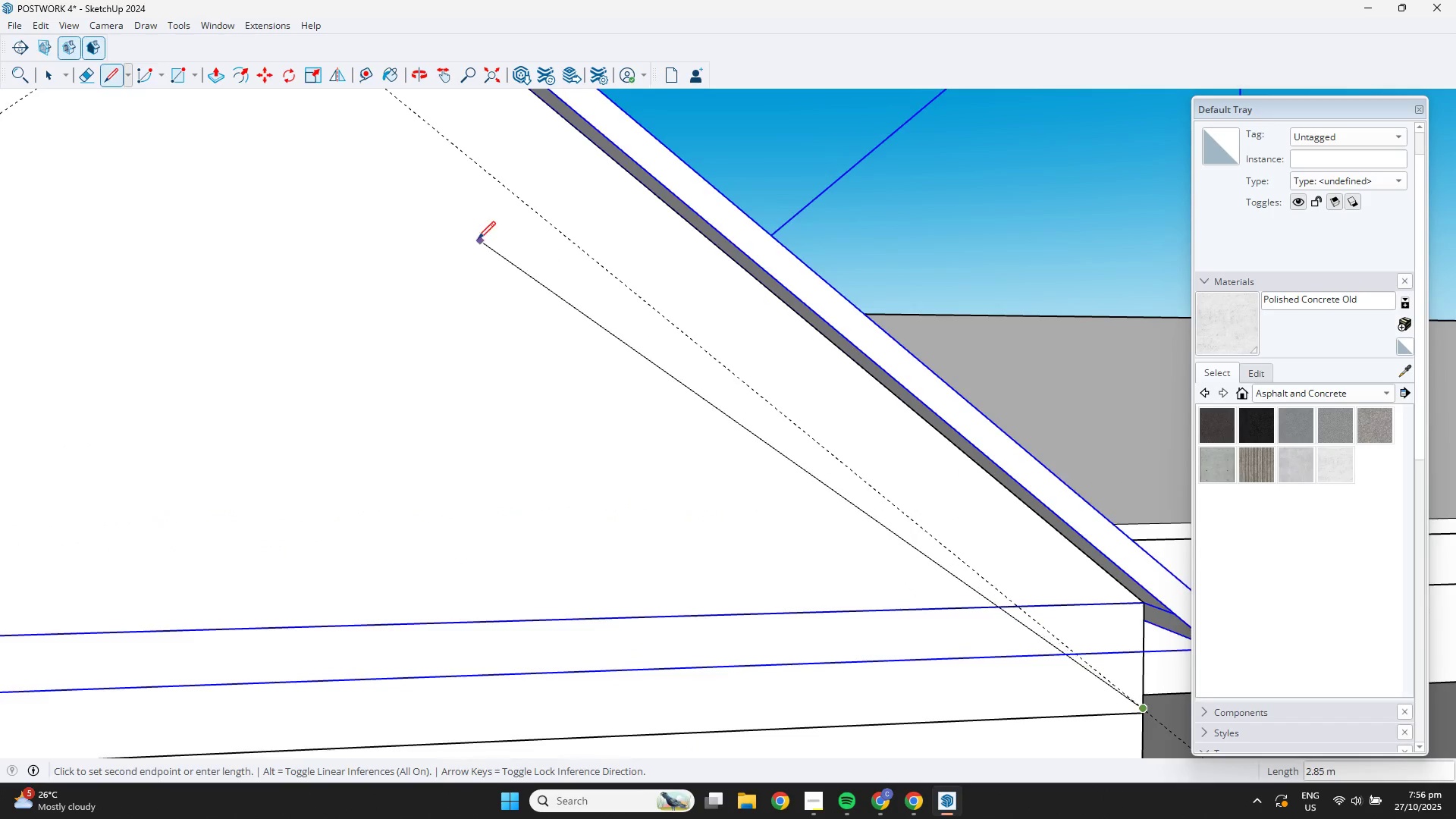 
hold_key(key=ShiftLeft, duration=0.31)
 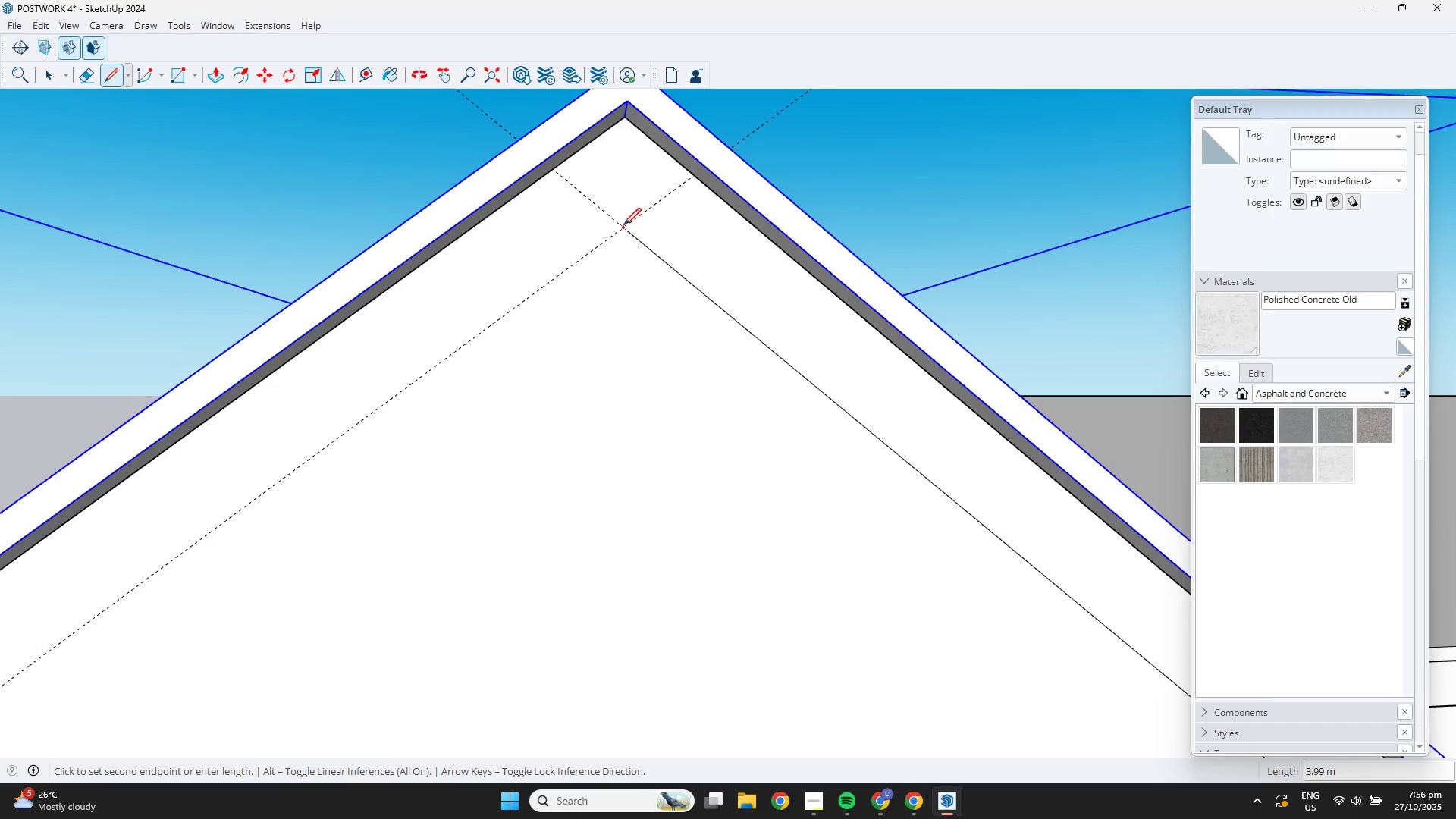 
scroll: coordinate [572, 314], scroll_direction: down, amount: 4.0
 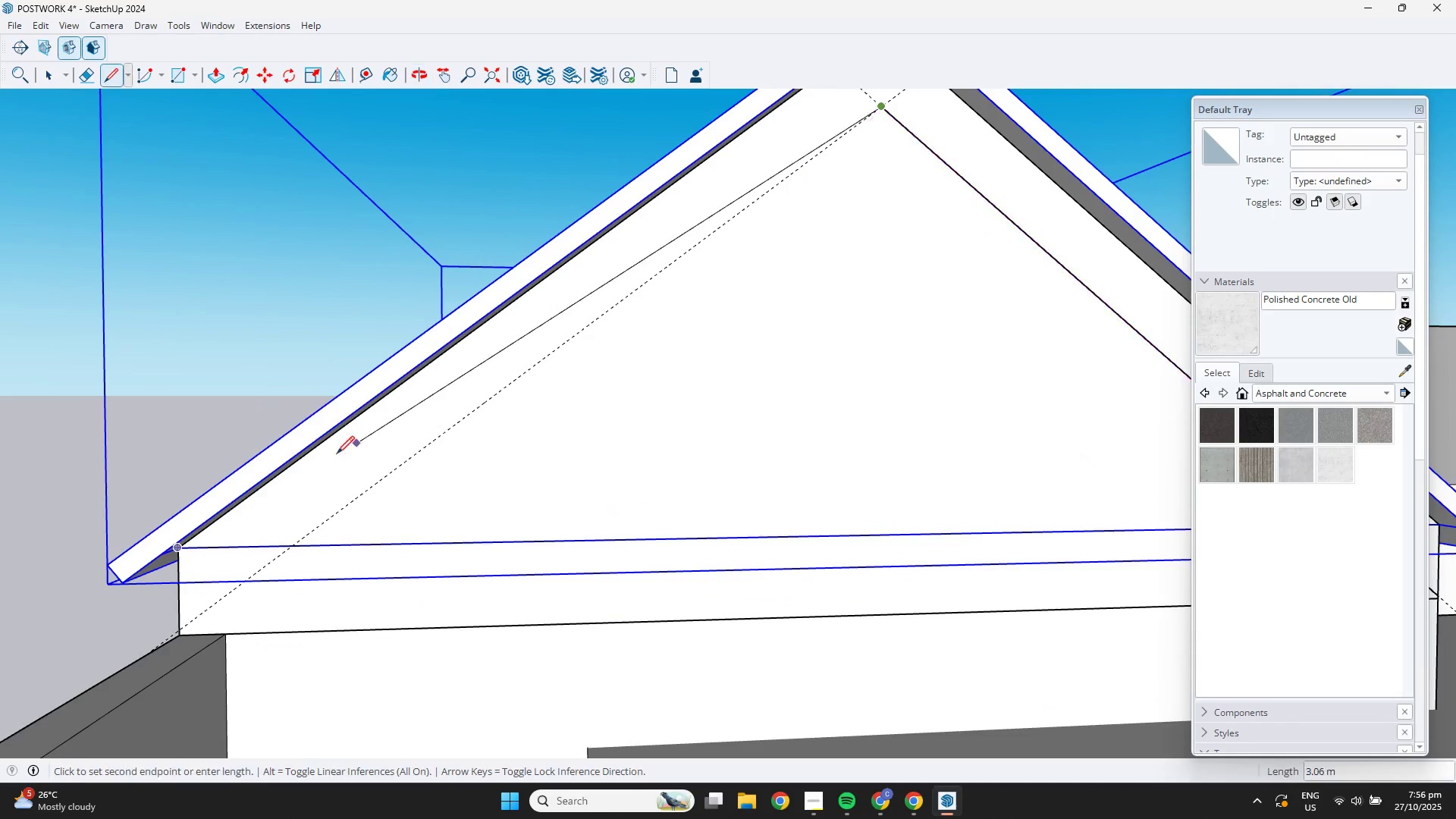 
hold_key(key=ShiftLeft, duration=0.43)
 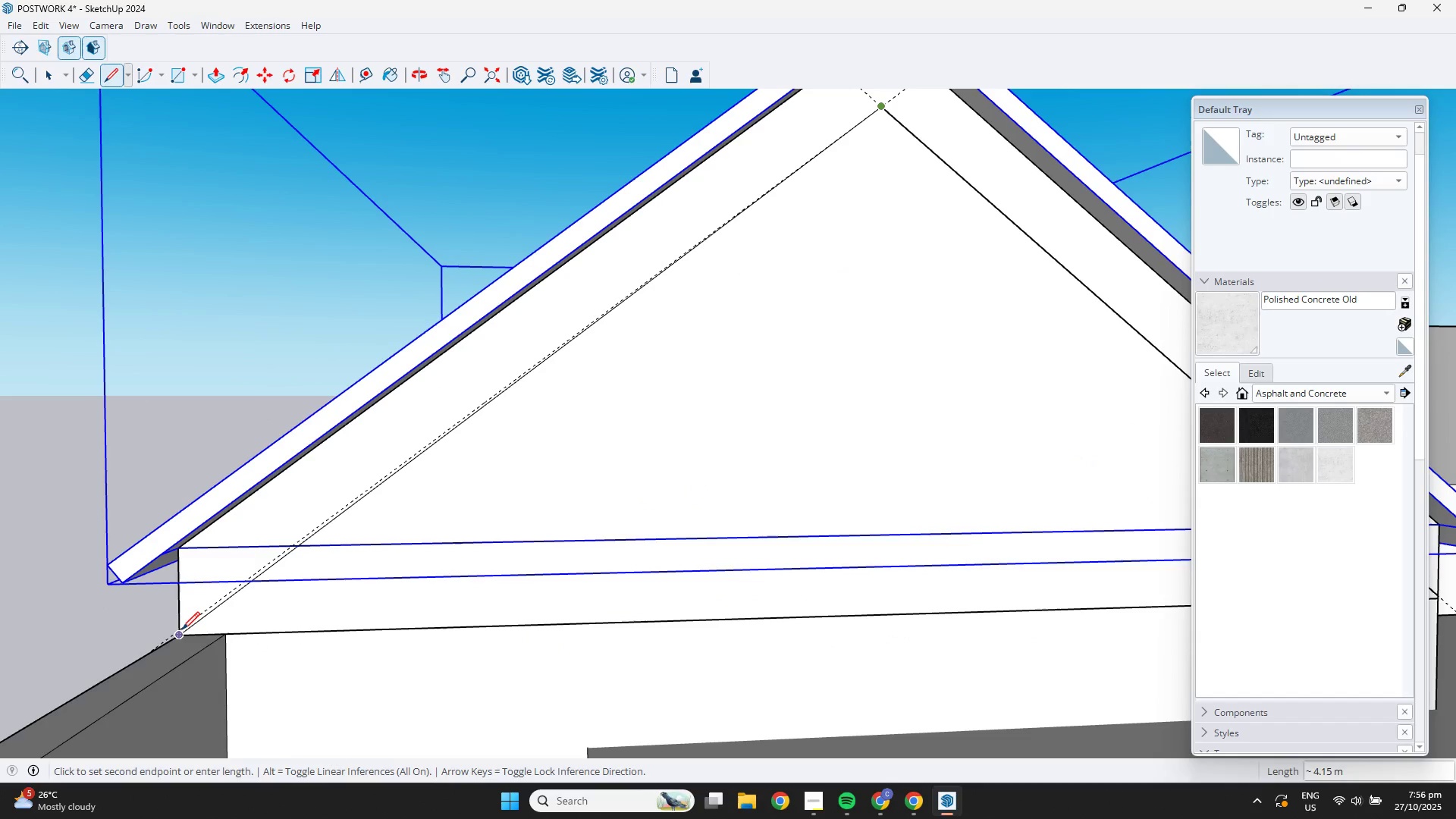 
scroll: coordinate [180, 634], scroll_direction: up, amount: 5.0
 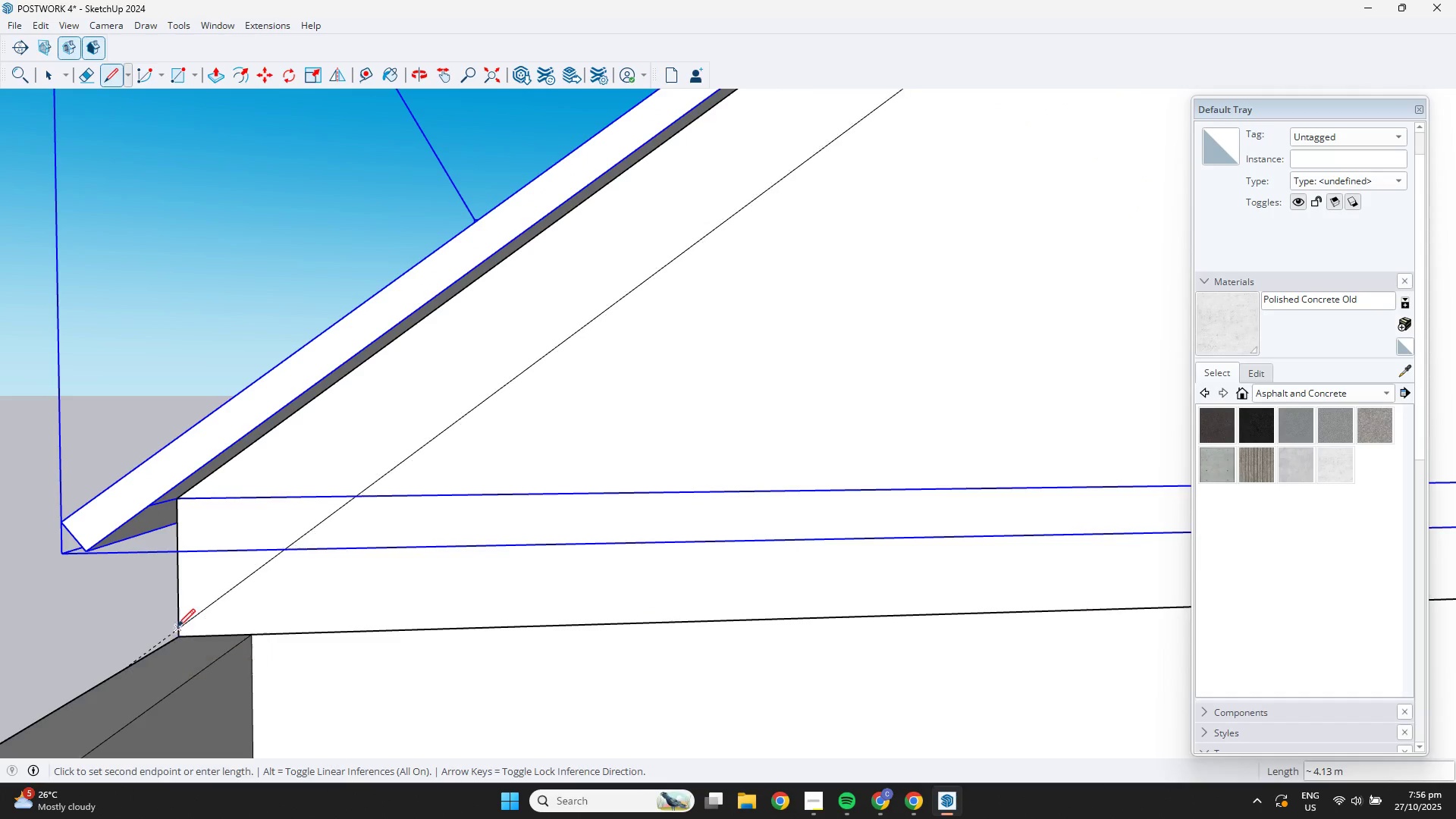 
left_click([177, 626])
 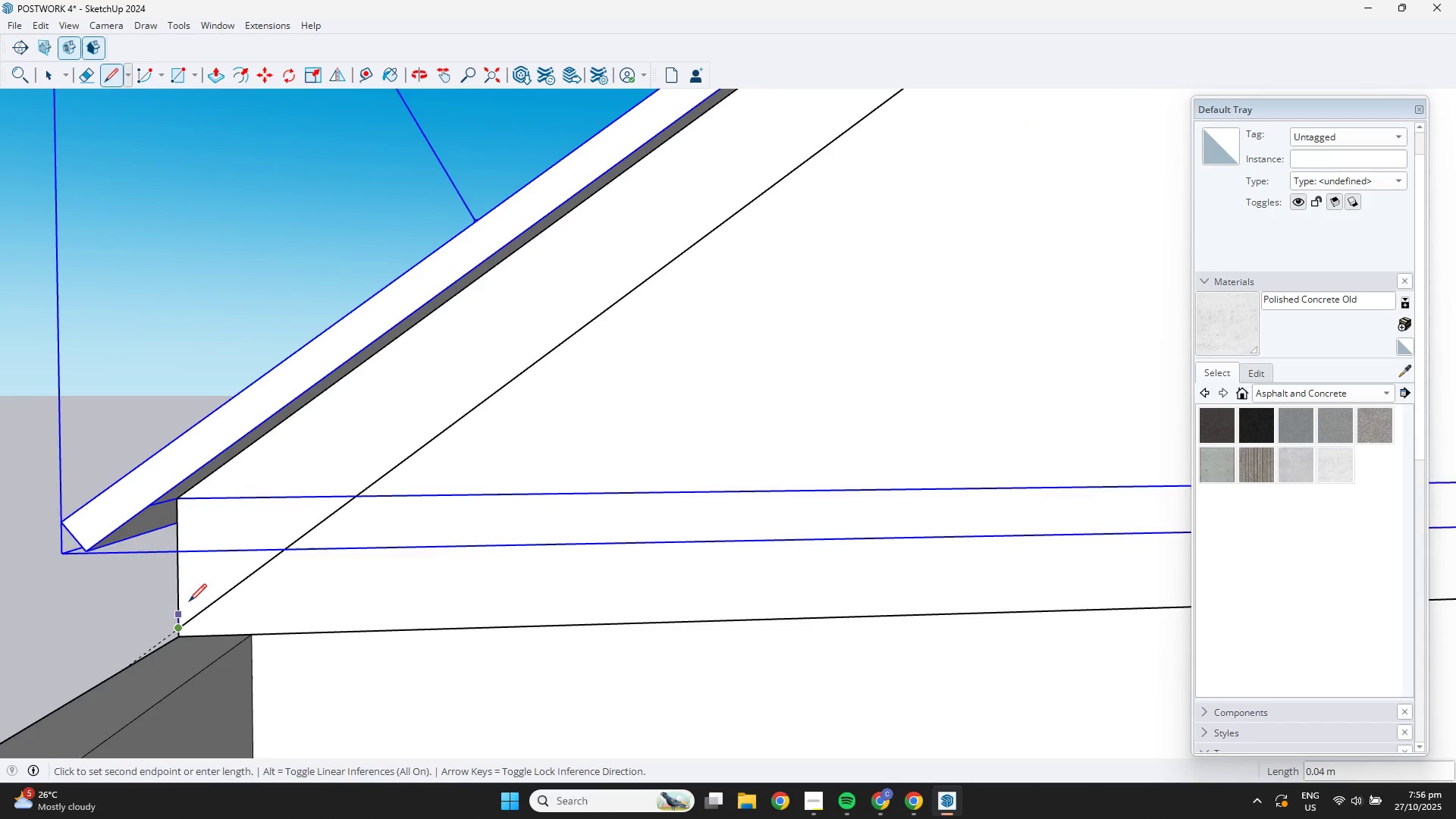 
scroll: coordinate [190, 600], scroll_direction: down, amount: 1.0
 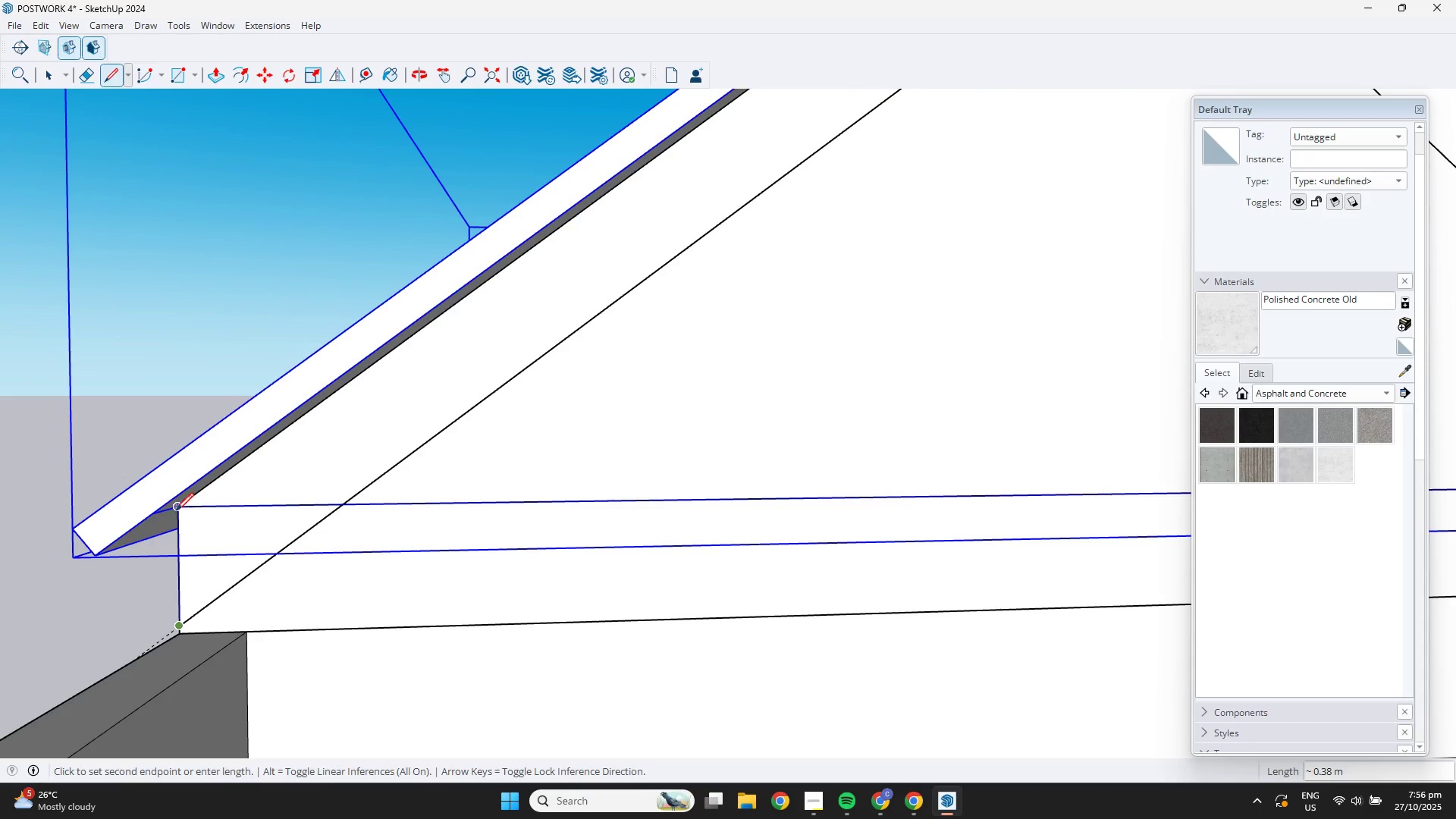 
left_click([176, 509])
 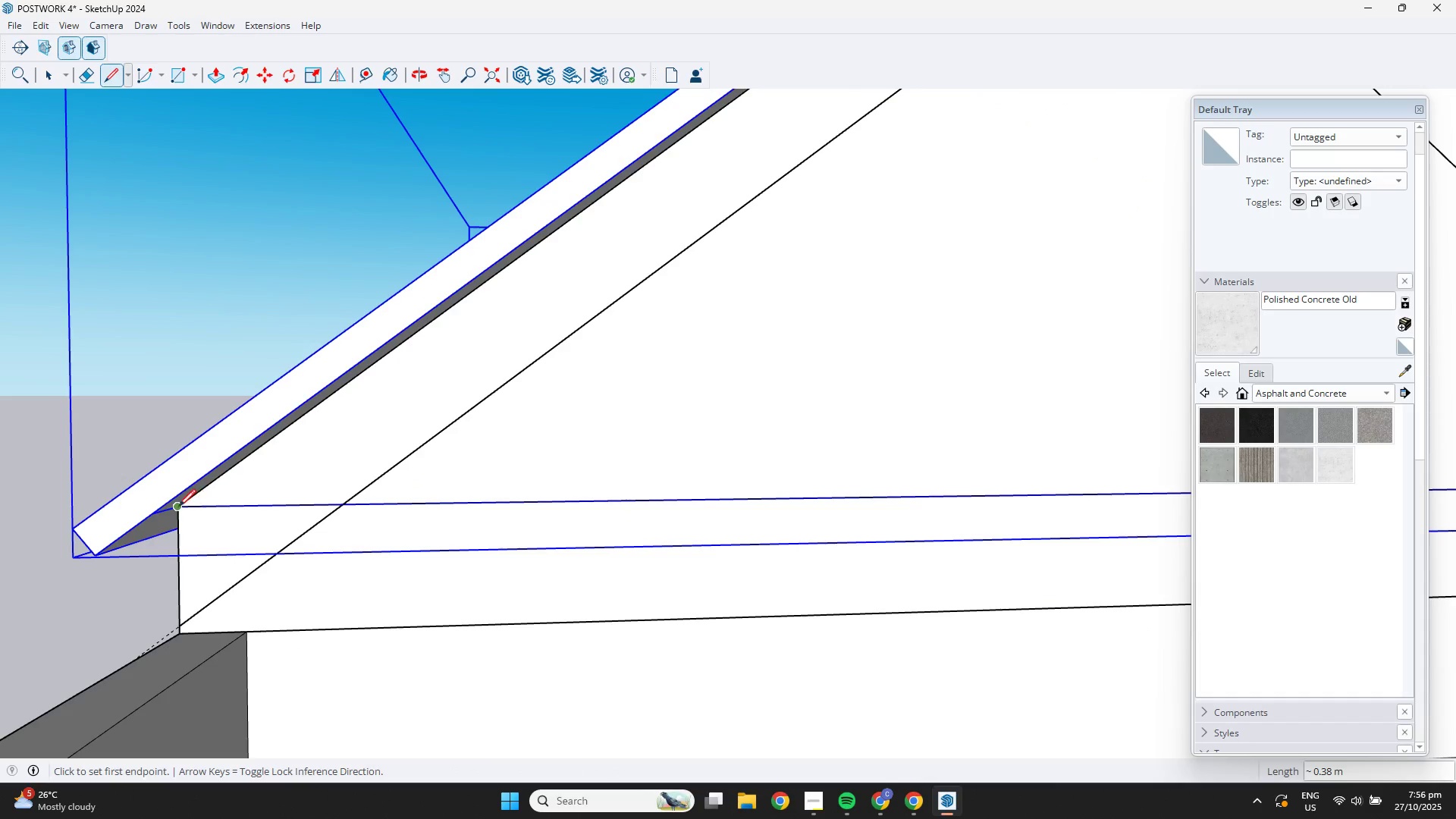 
left_click([177, 507])
 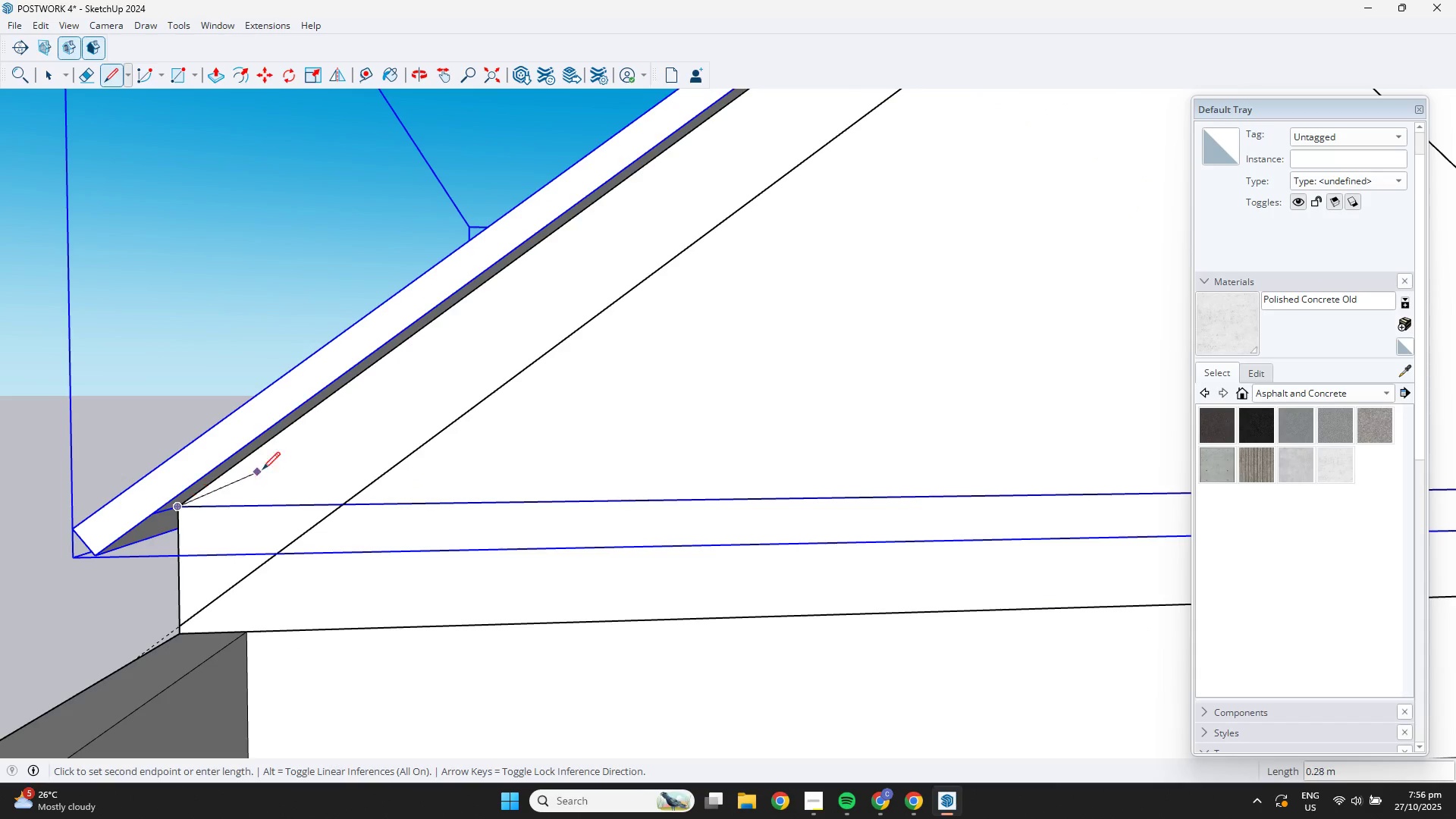 
key(Space)
 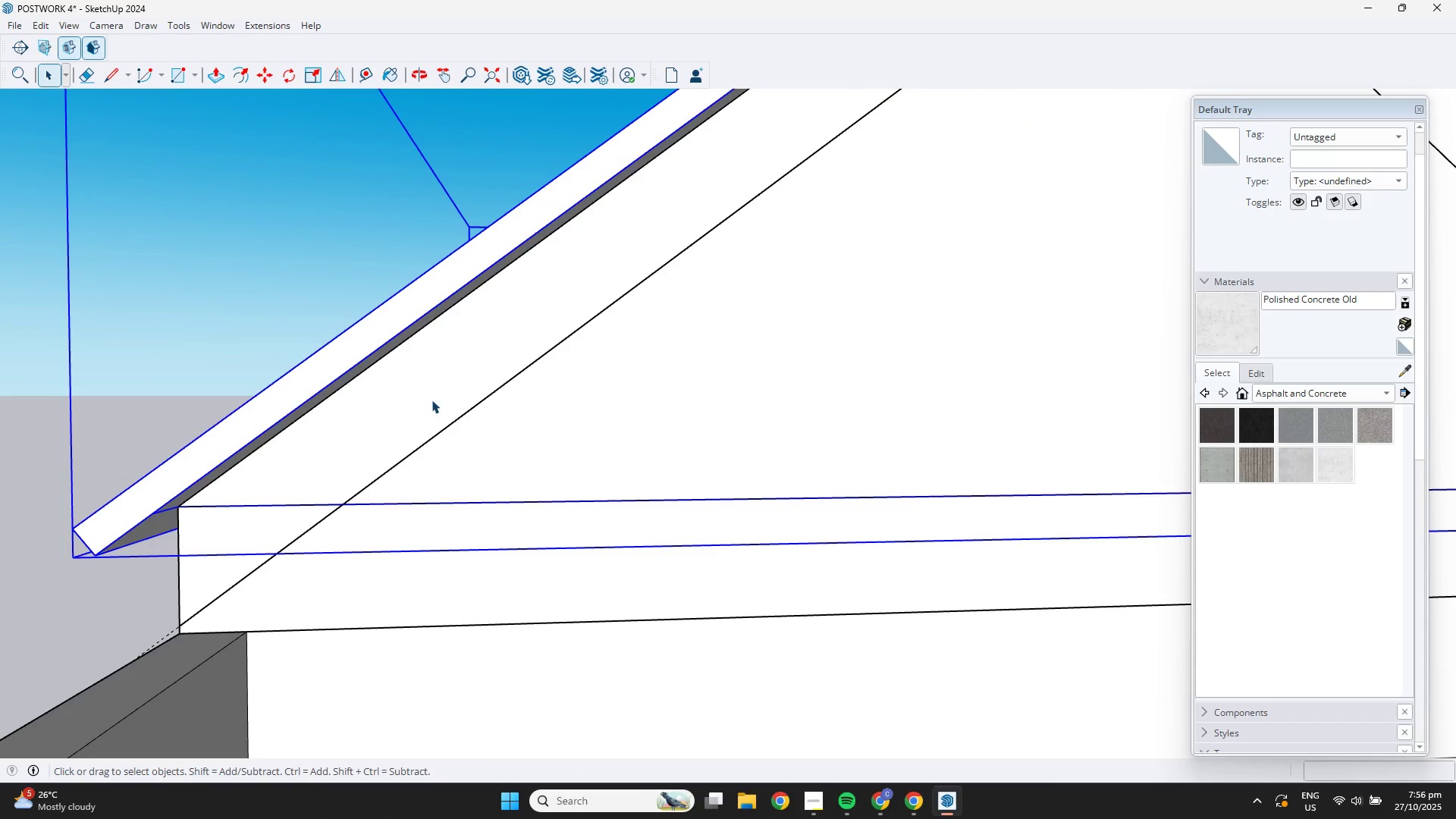 
scroll: coordinate [820, 249], scroll_direction: down, amount: 11.0
 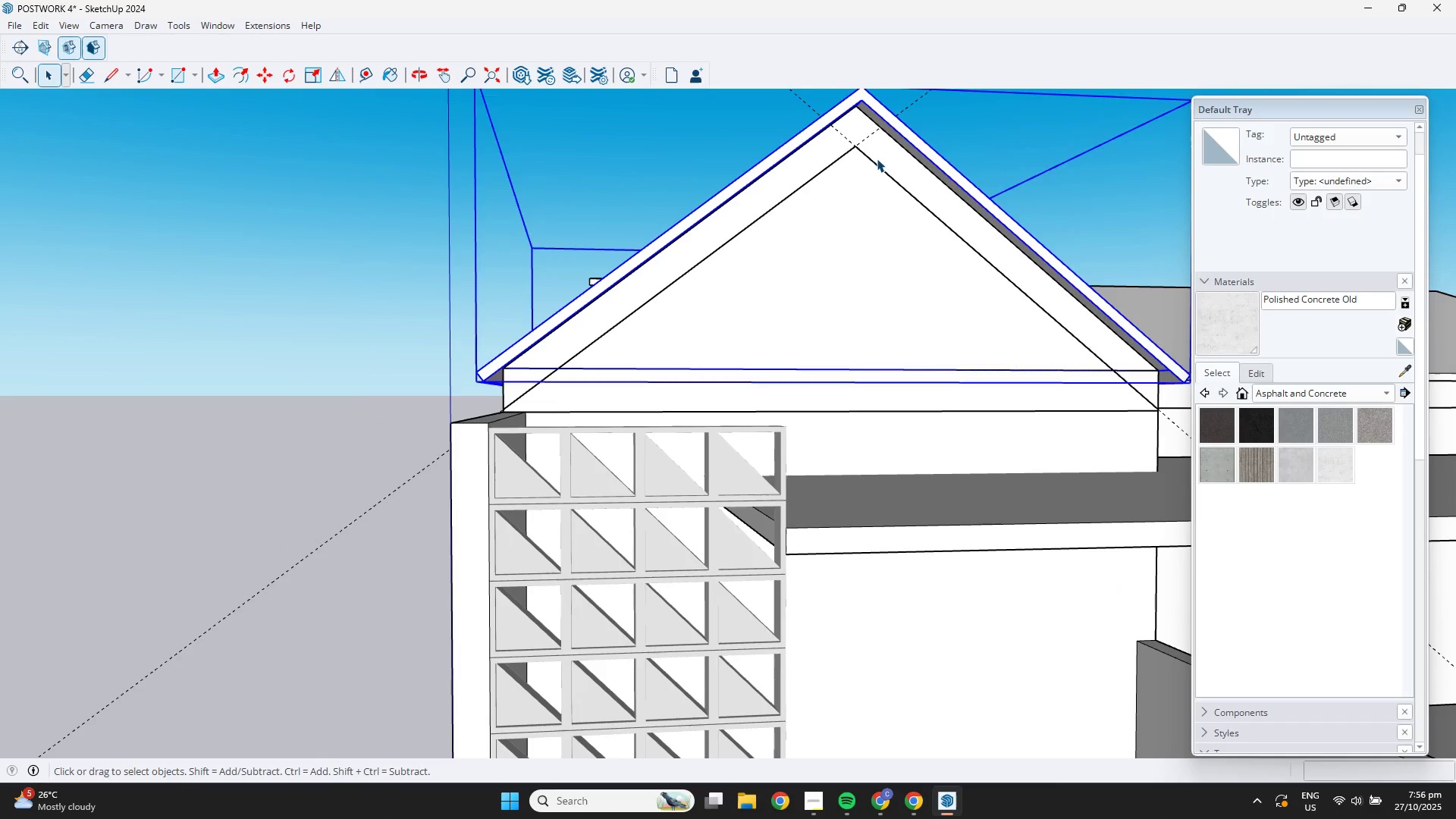 
double_click([877, 158])
 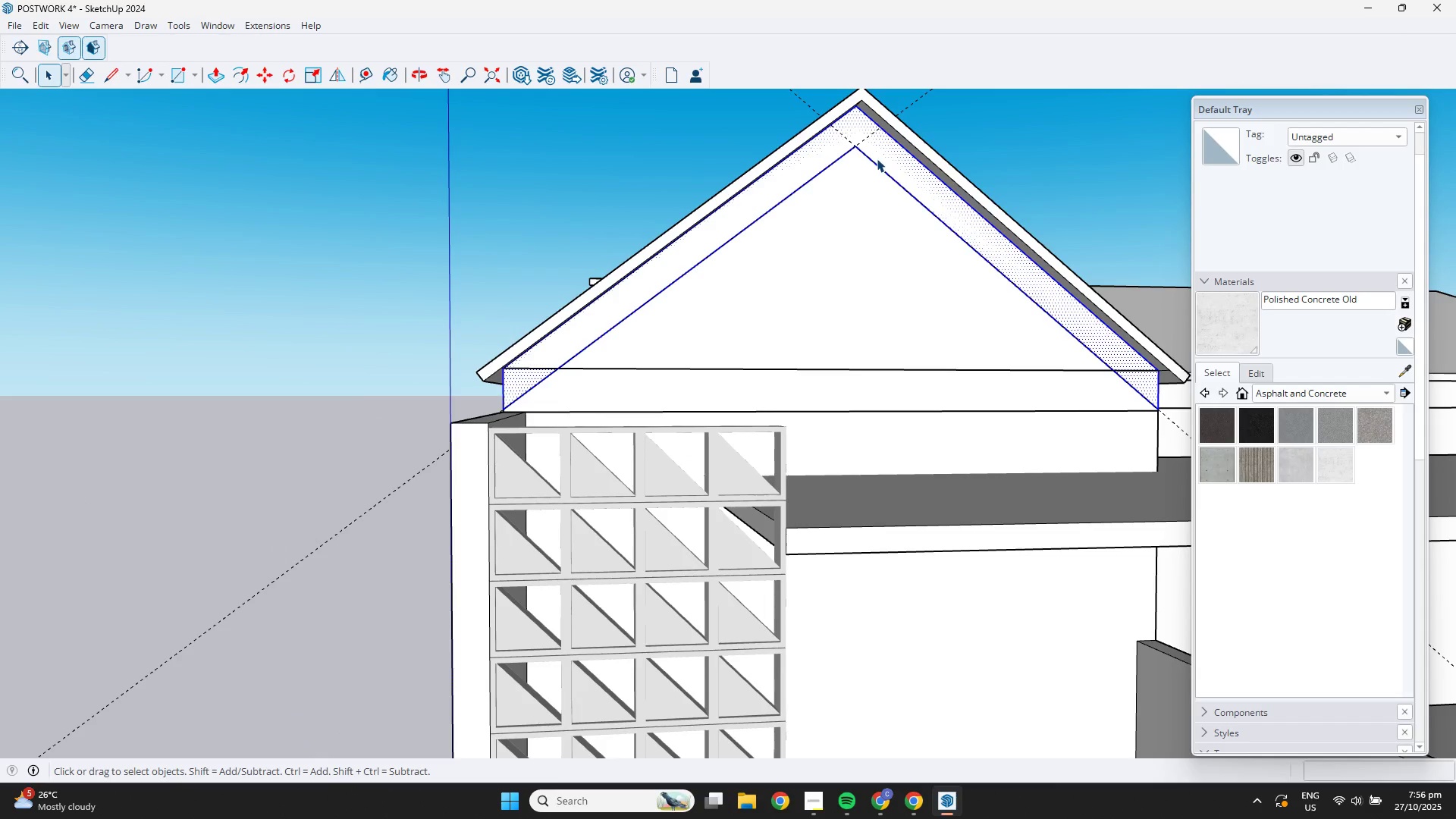 
right_click([877, 158])
 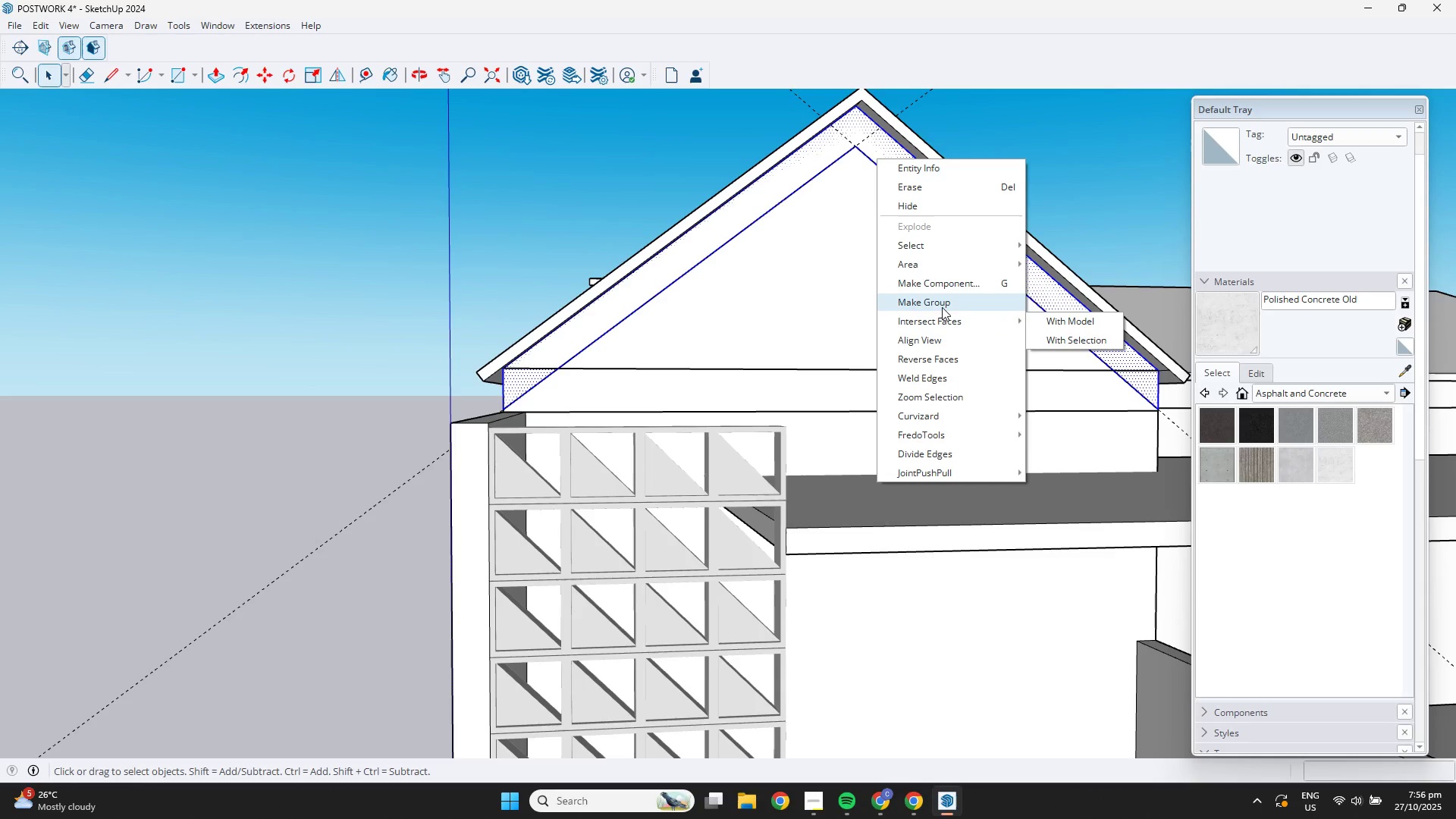 
left_click([939, 306])
 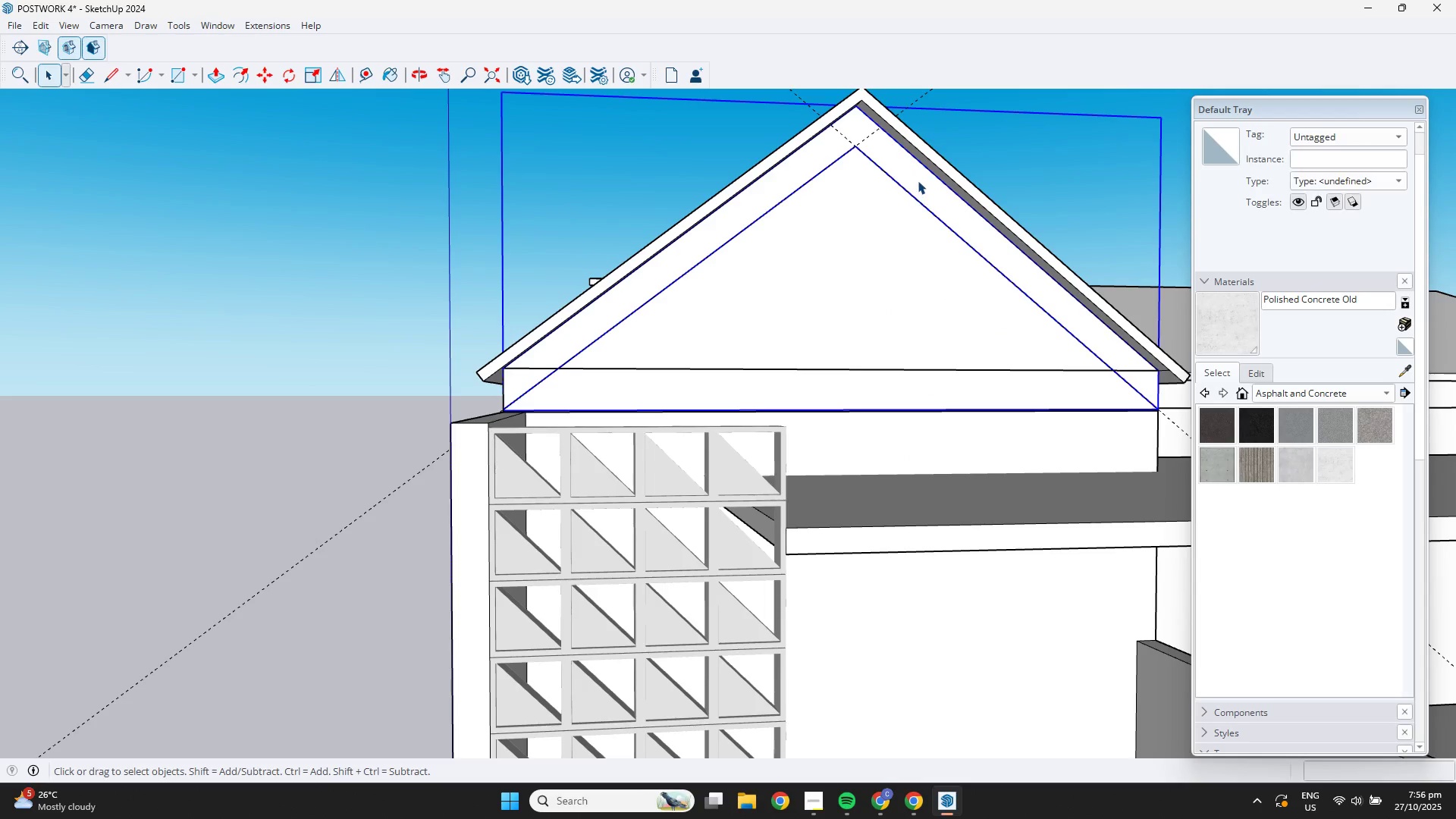 
double_click([918, 180])
 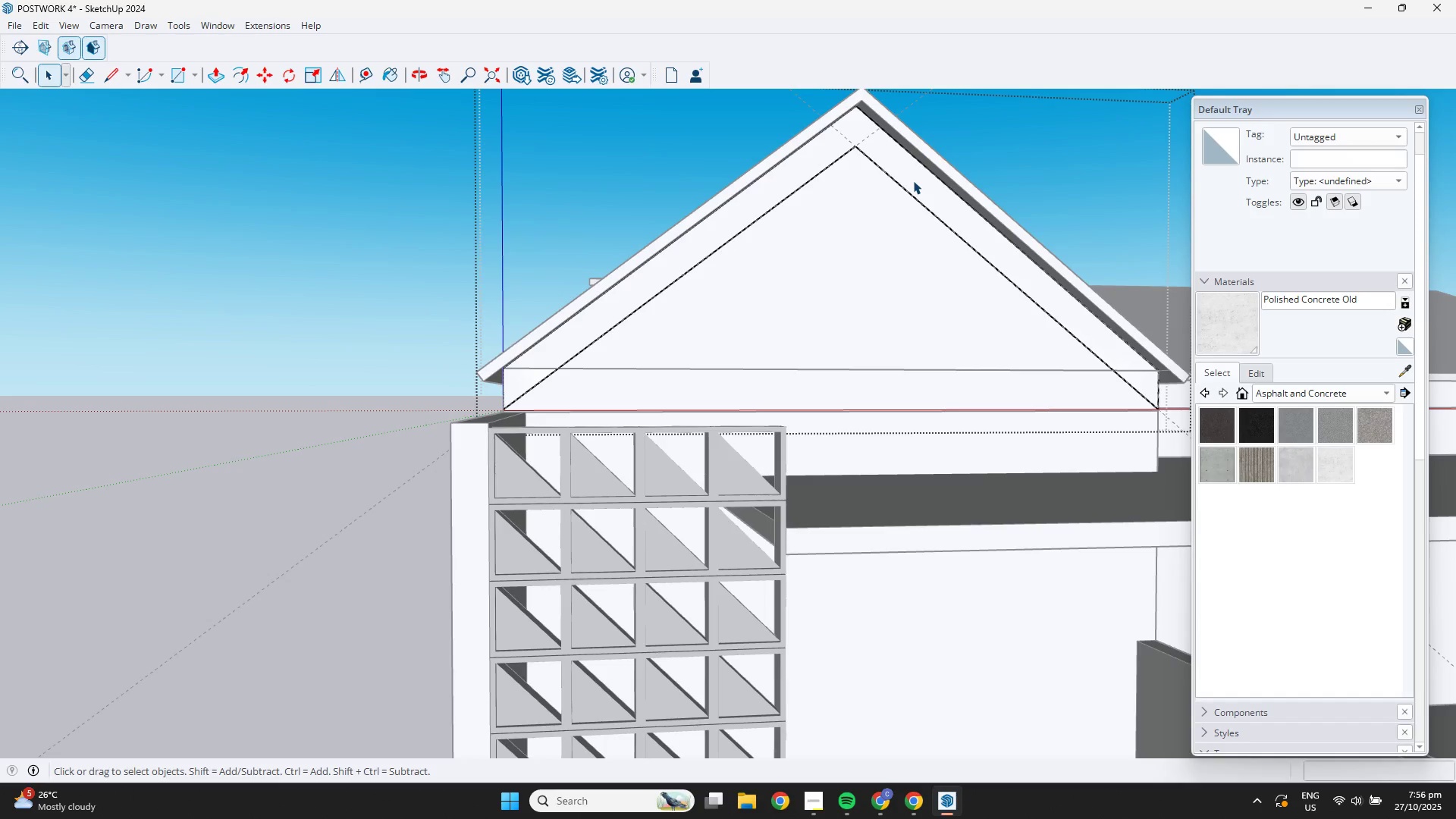 
triple_click([913, 180])
 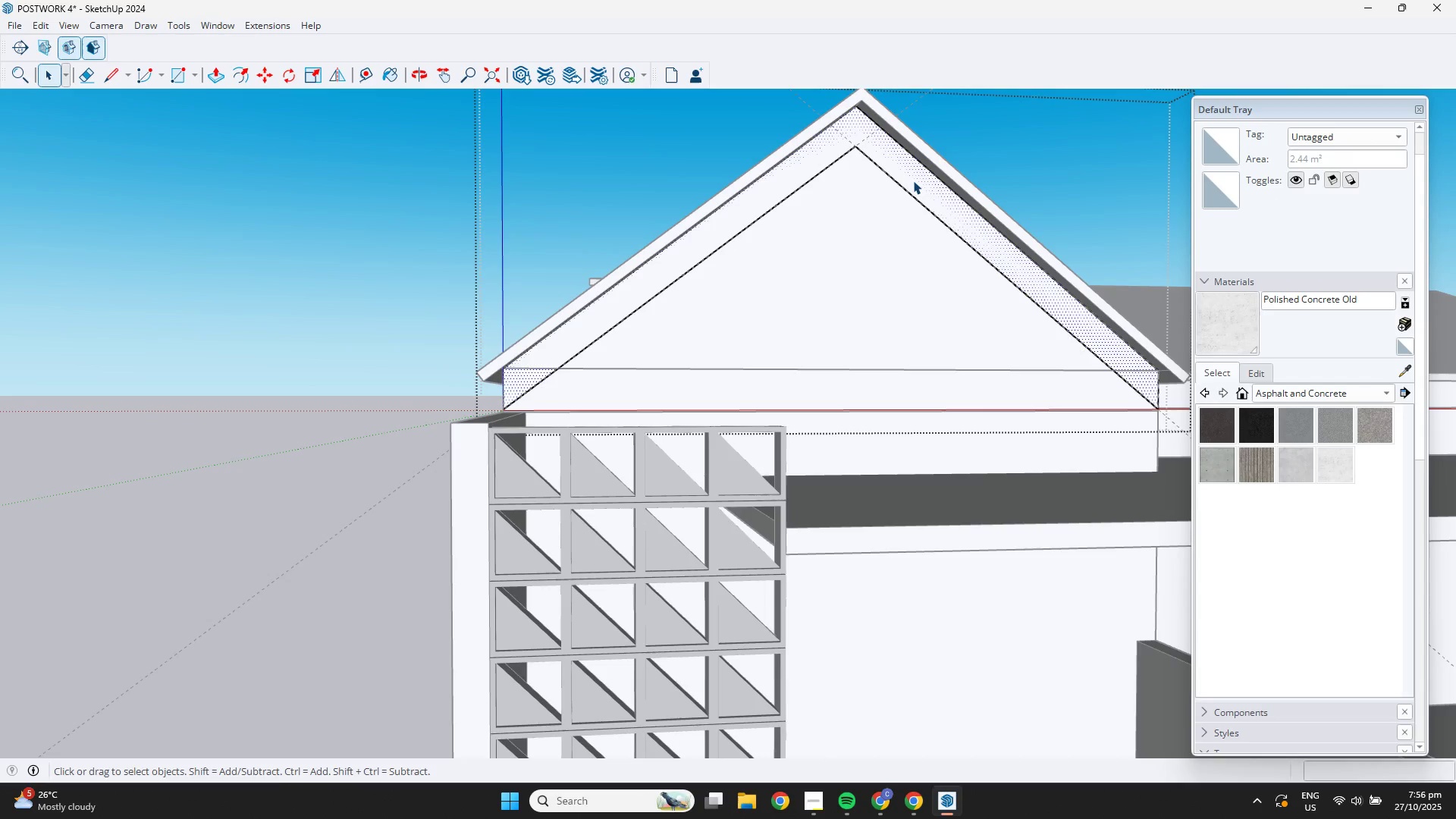 
key(P)
 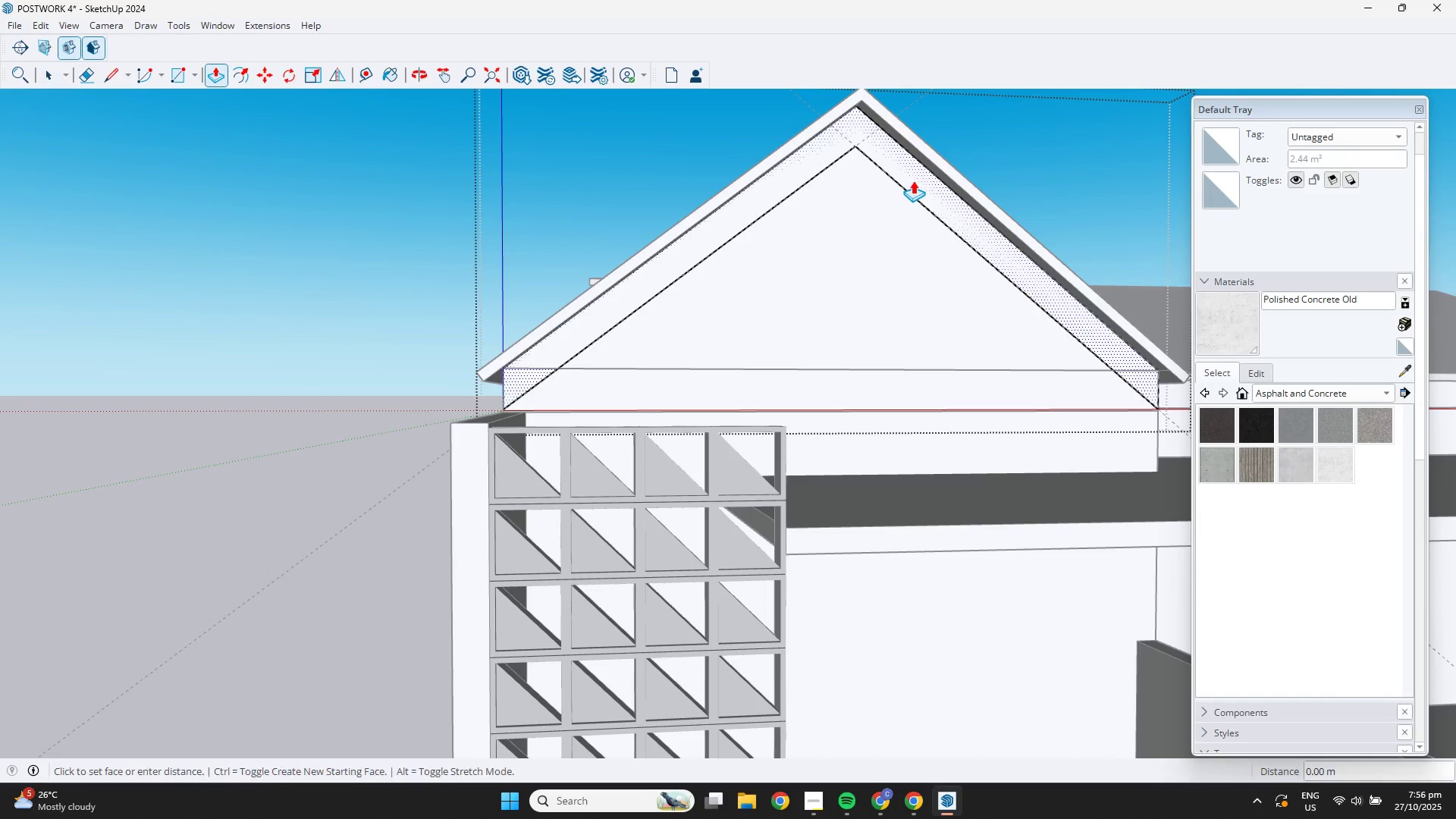 
left_click([913, 180])
 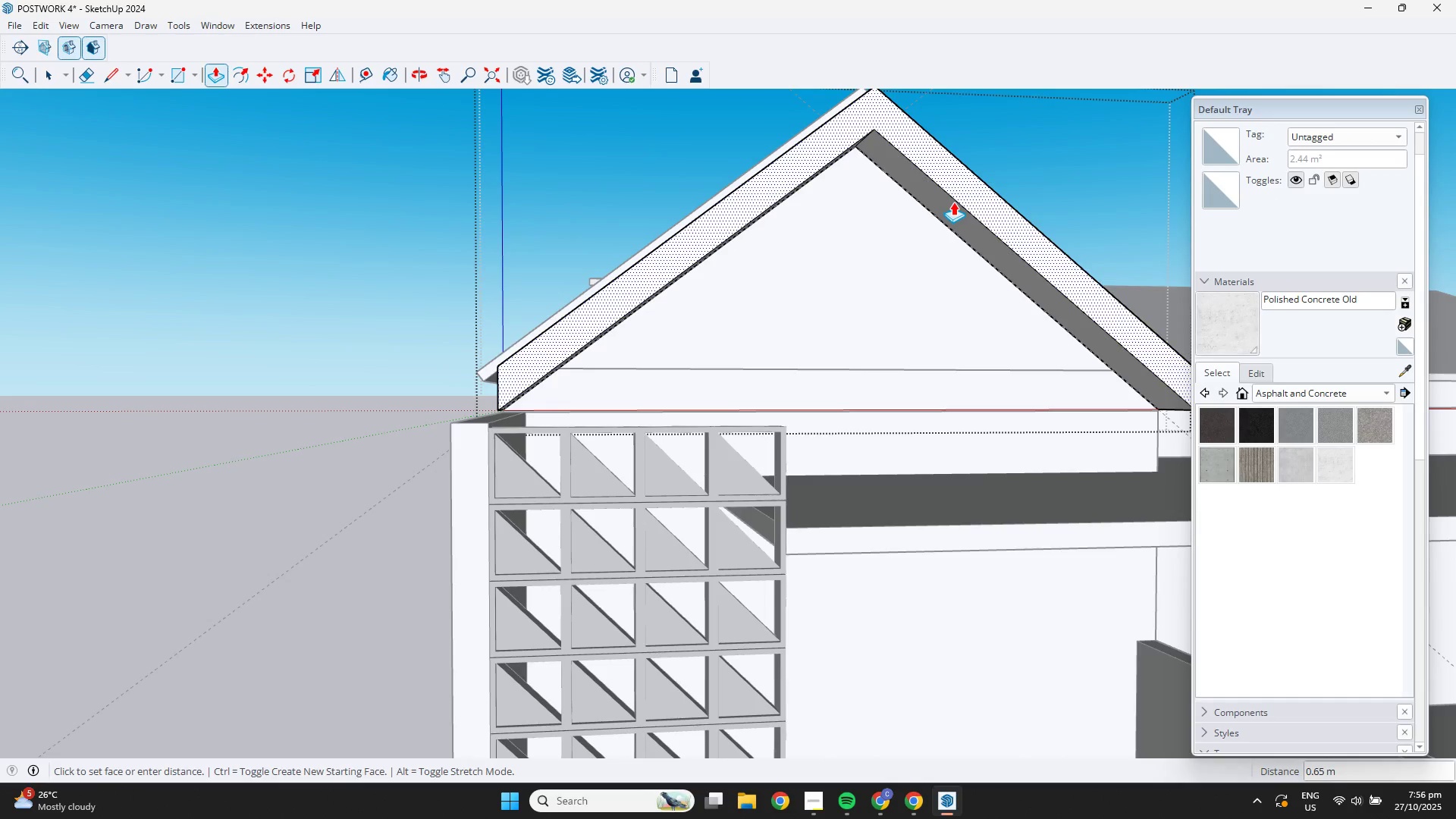 
key(NumpadDecimal)
 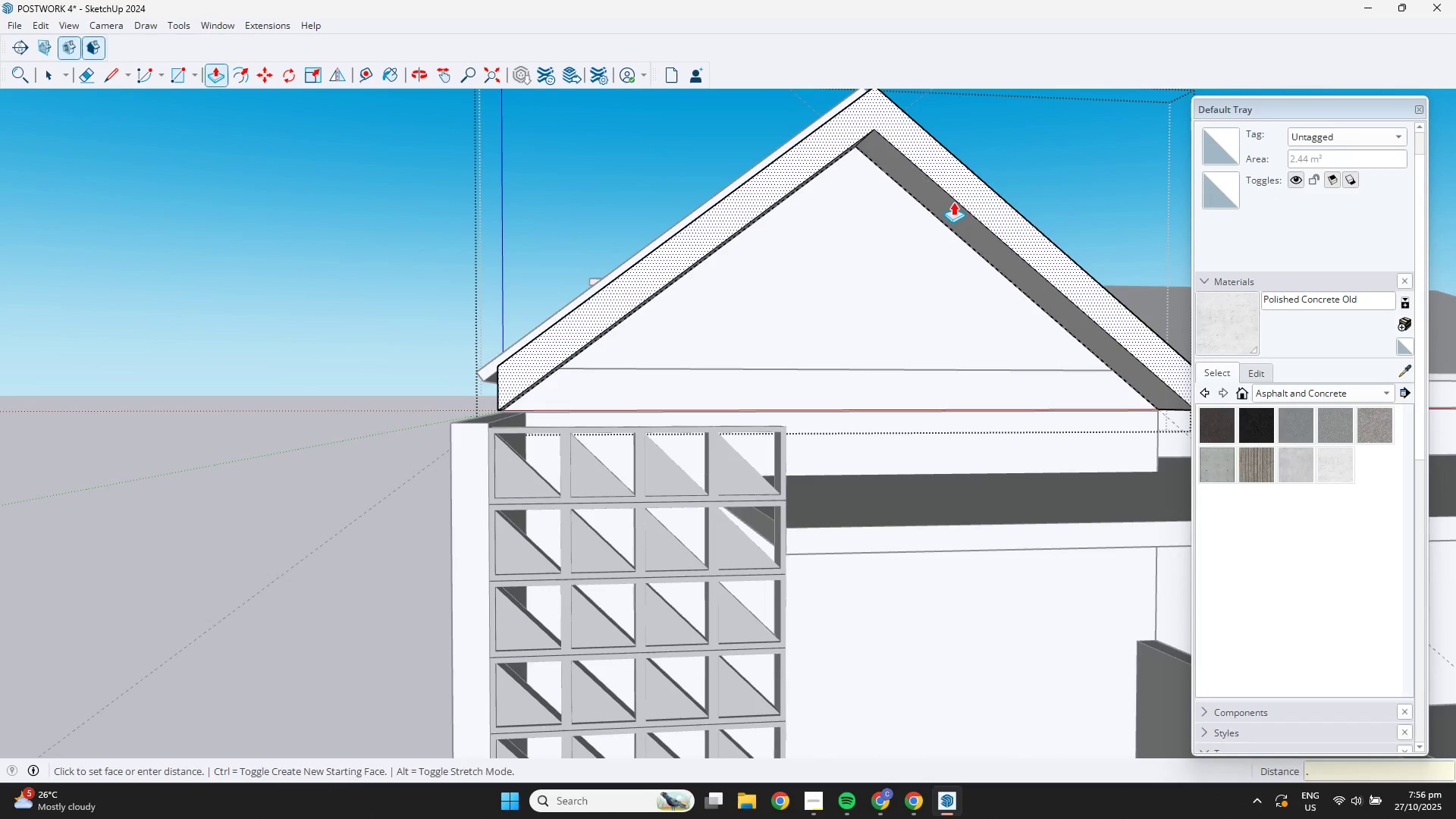 
key(Numpad3)
 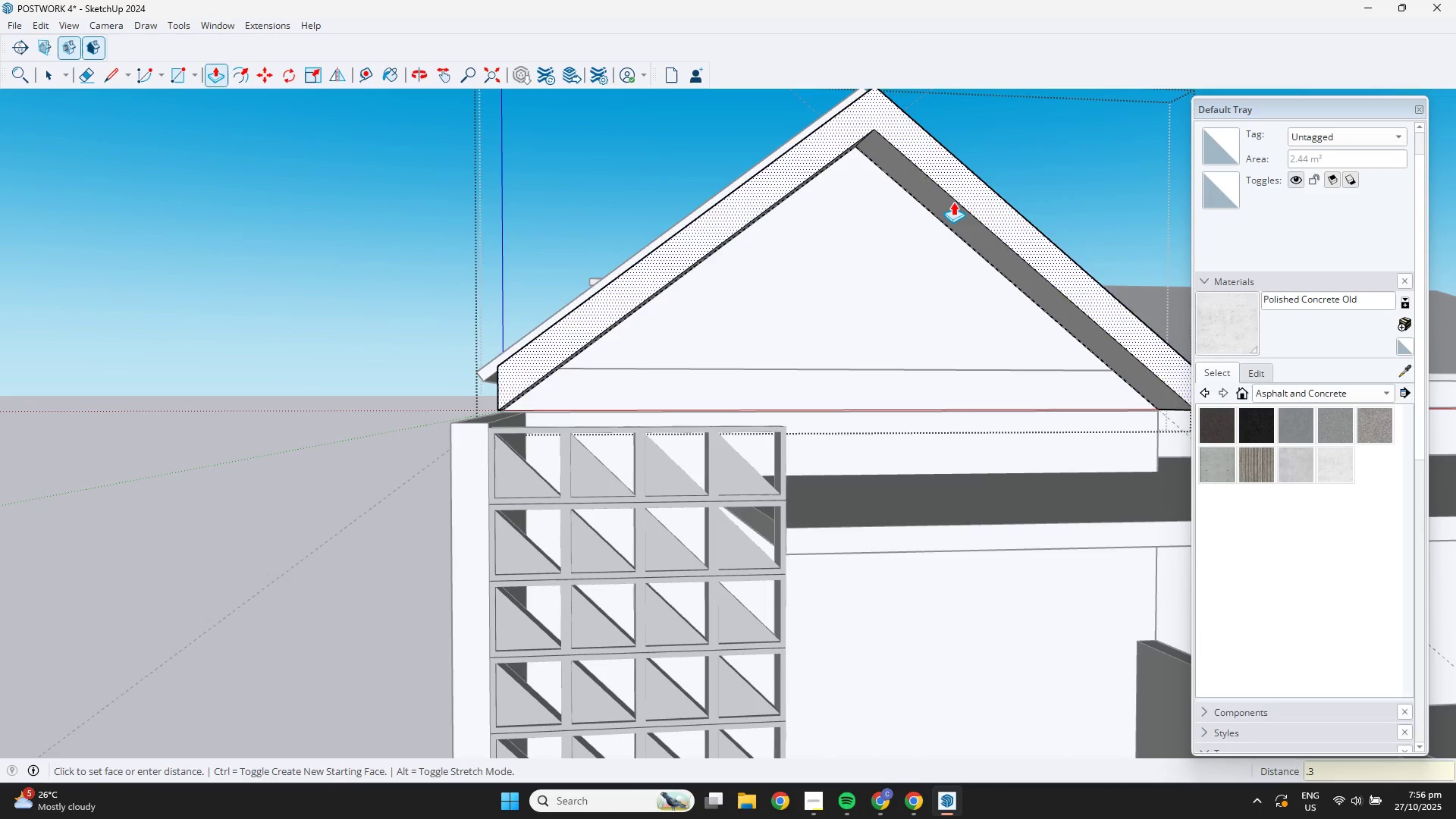 
key(NumpadEnter)
 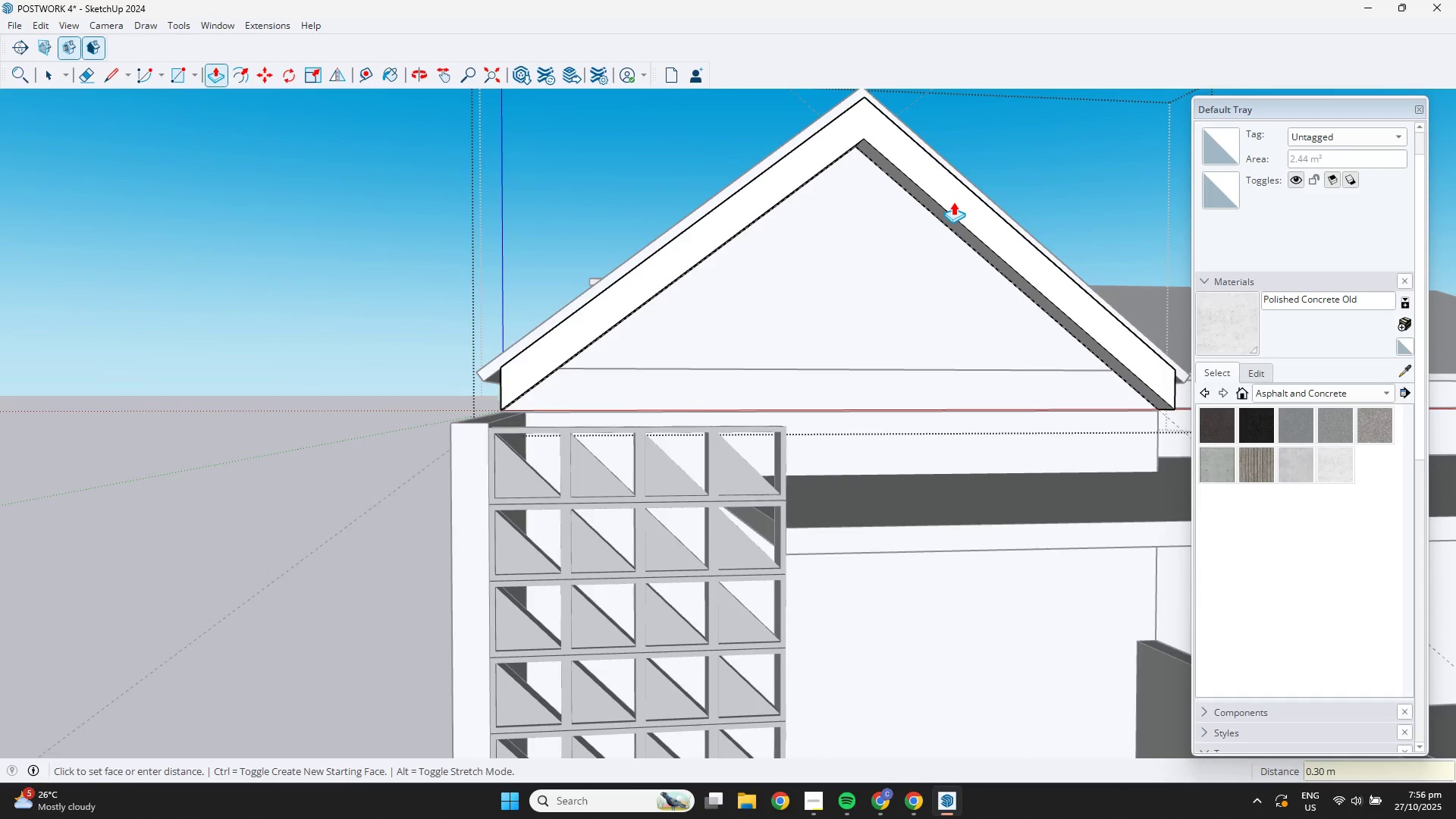 
scroll: coordinate [941, 207], scroll_direction: down, amount: 3.0
 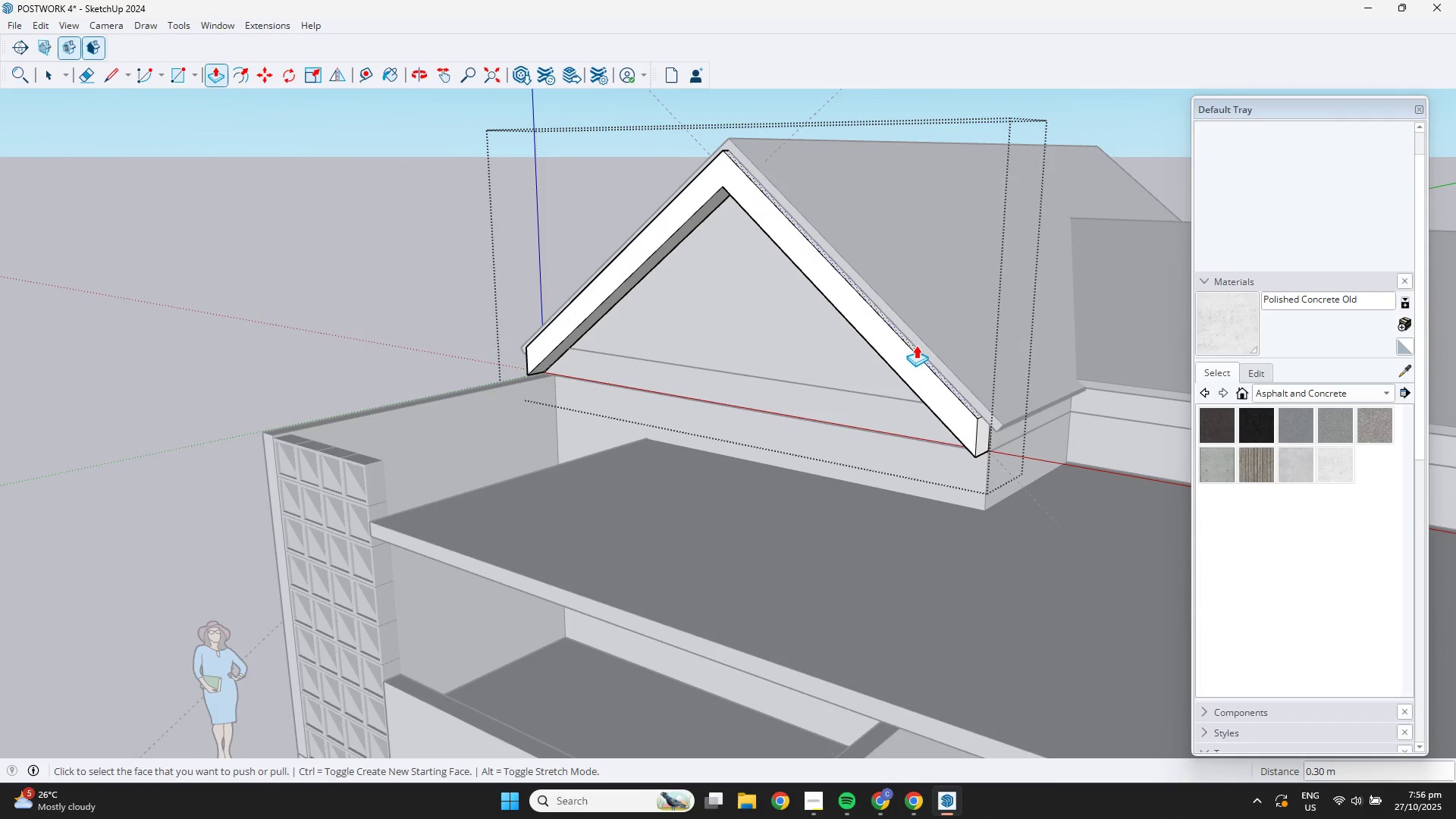 
left_click([911, 354])
 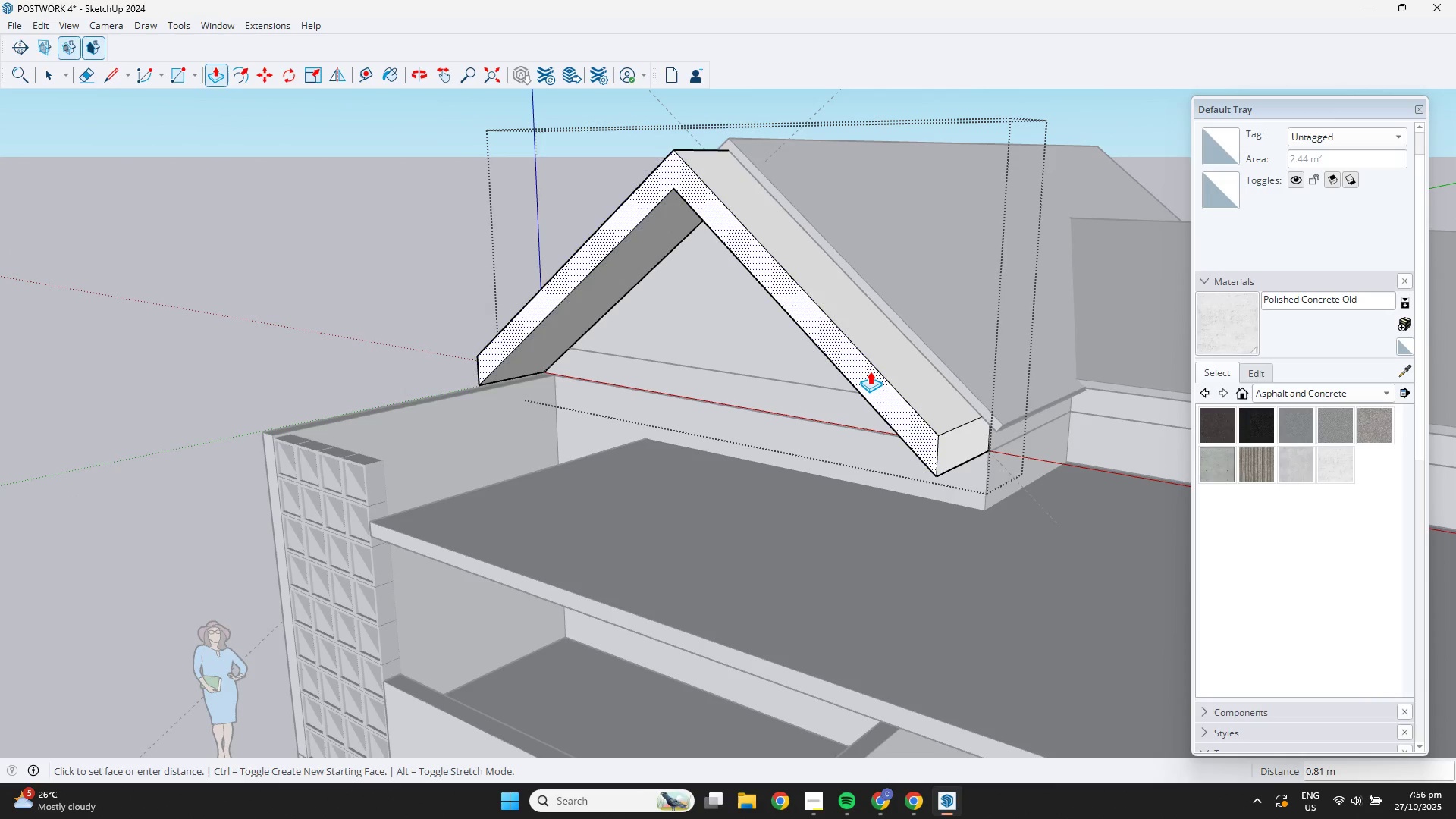 
key(NumpadDecimal)
 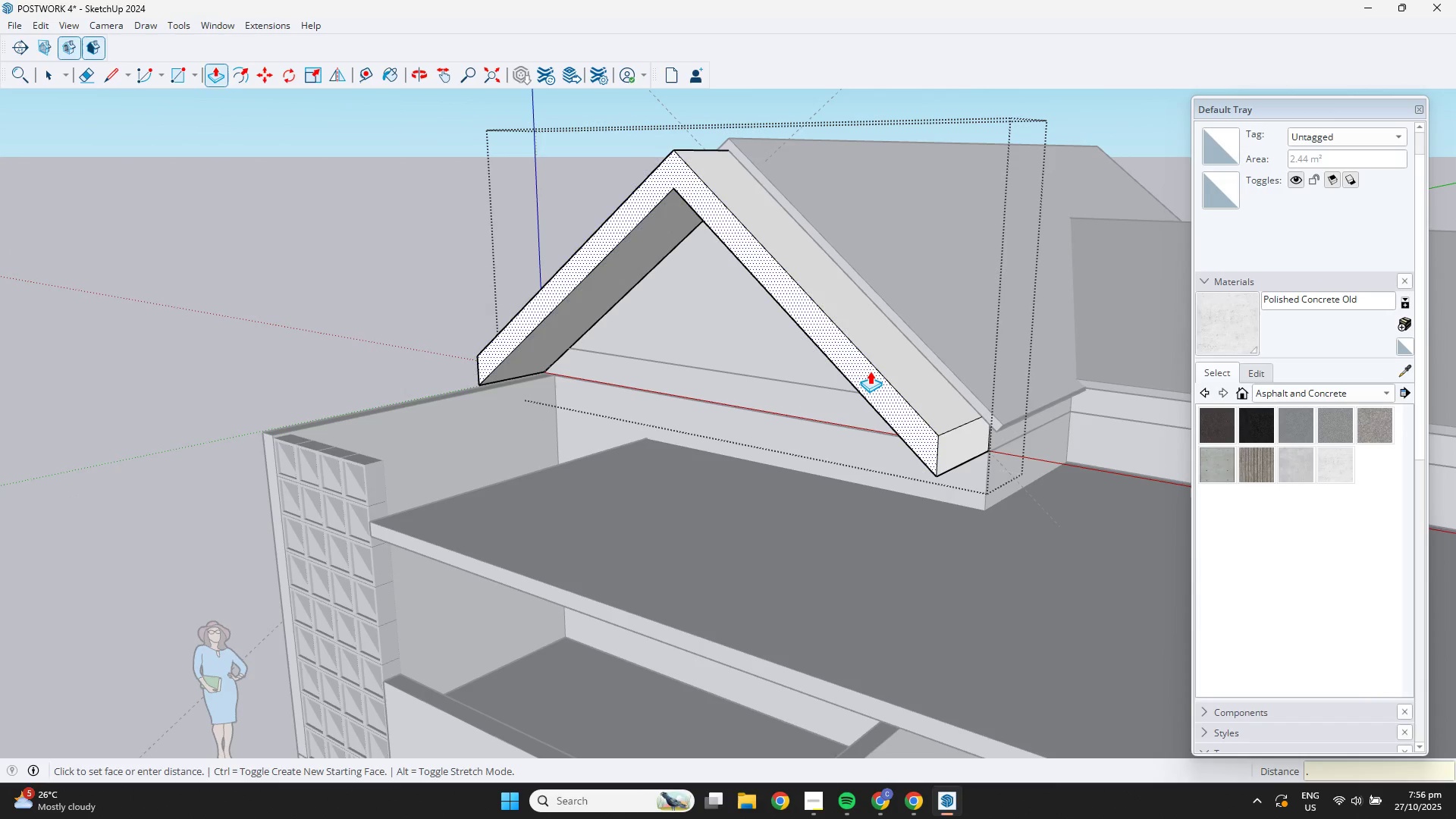 
key(Numpad2)
 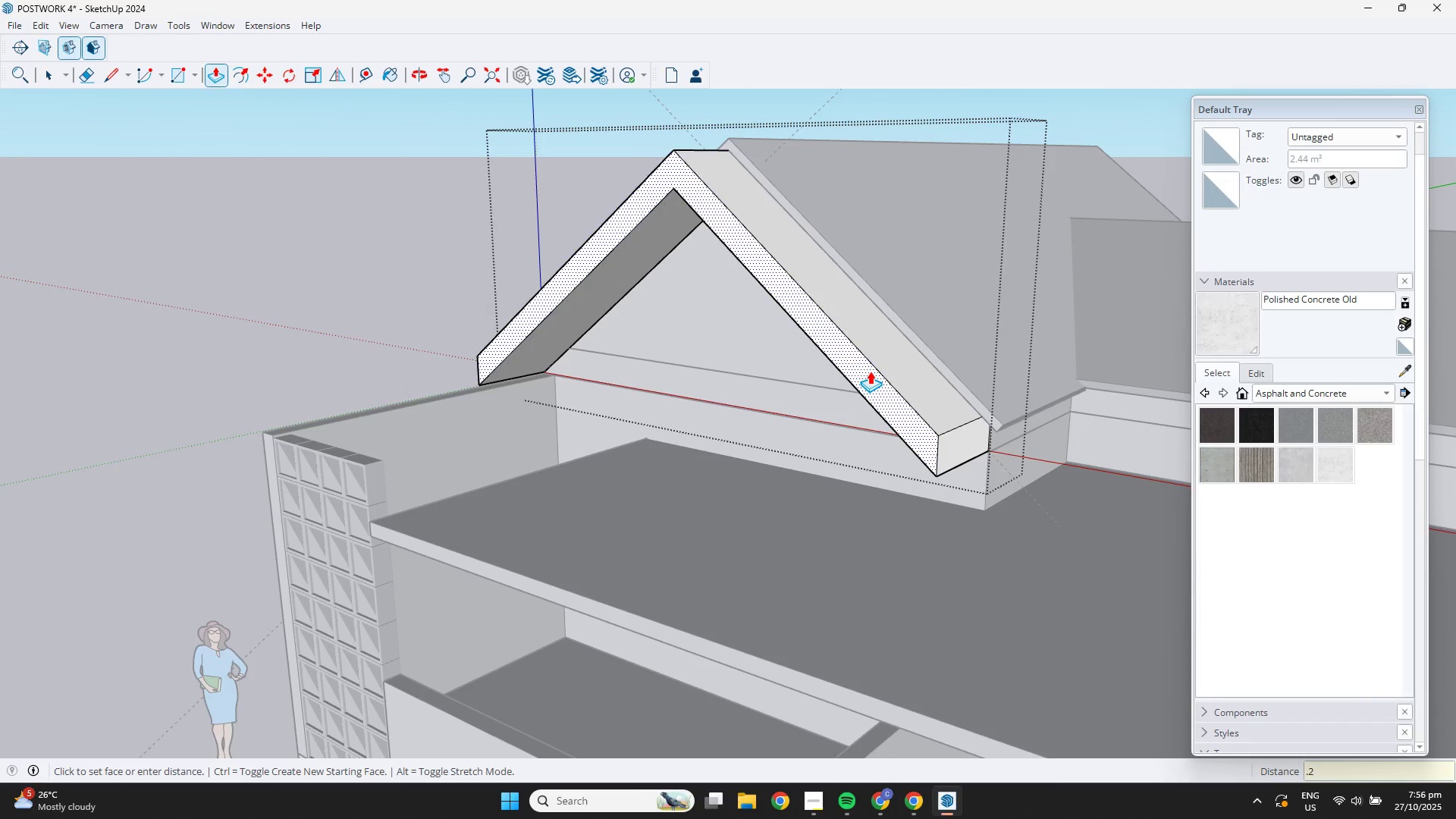 
key(NumpadEnter)
 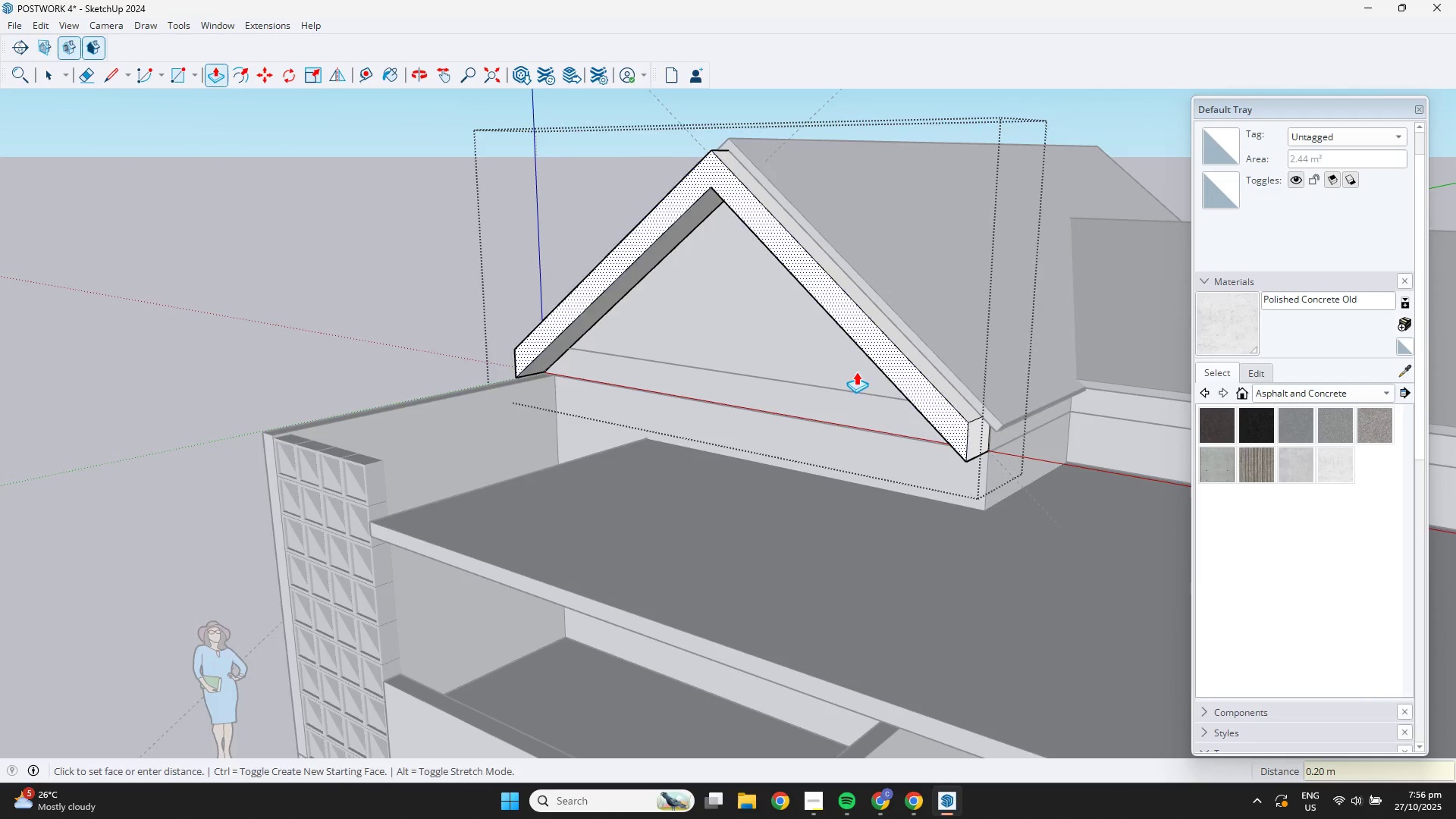 
scroll: coordinate [480, 366], scroll_direction: down, amount: 3.0
 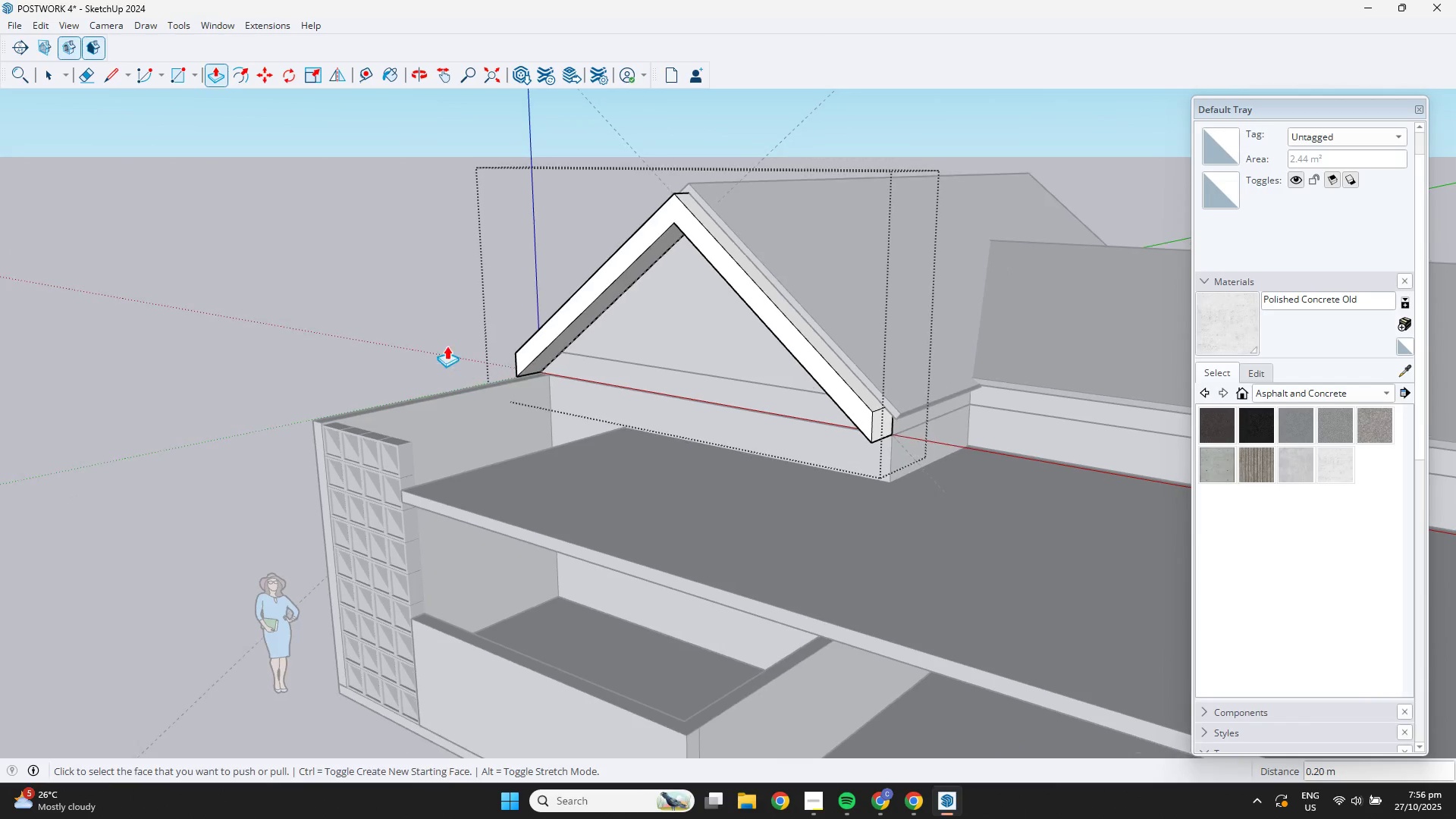 
key(Space)
 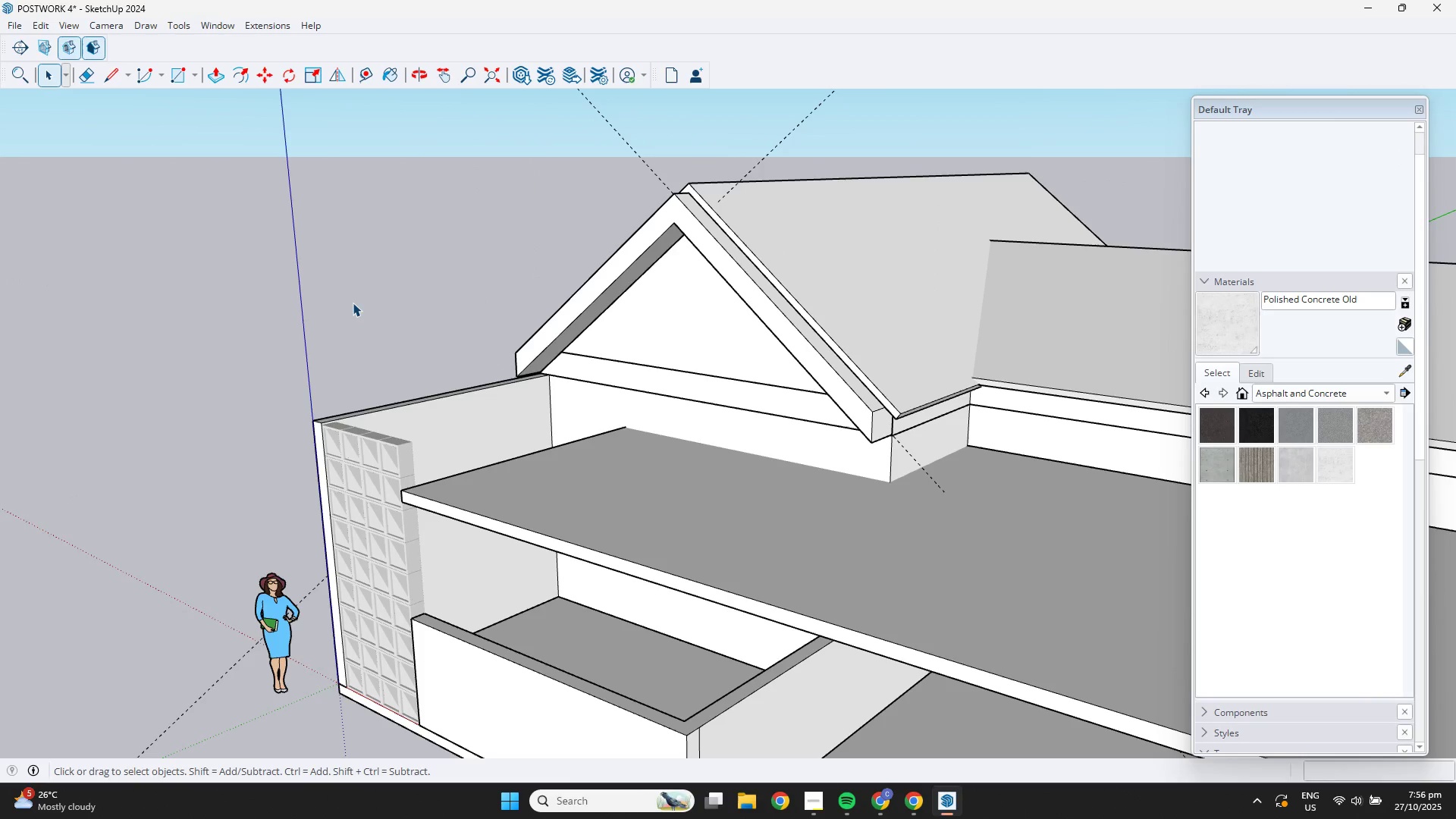 
double_click([354, 303])
 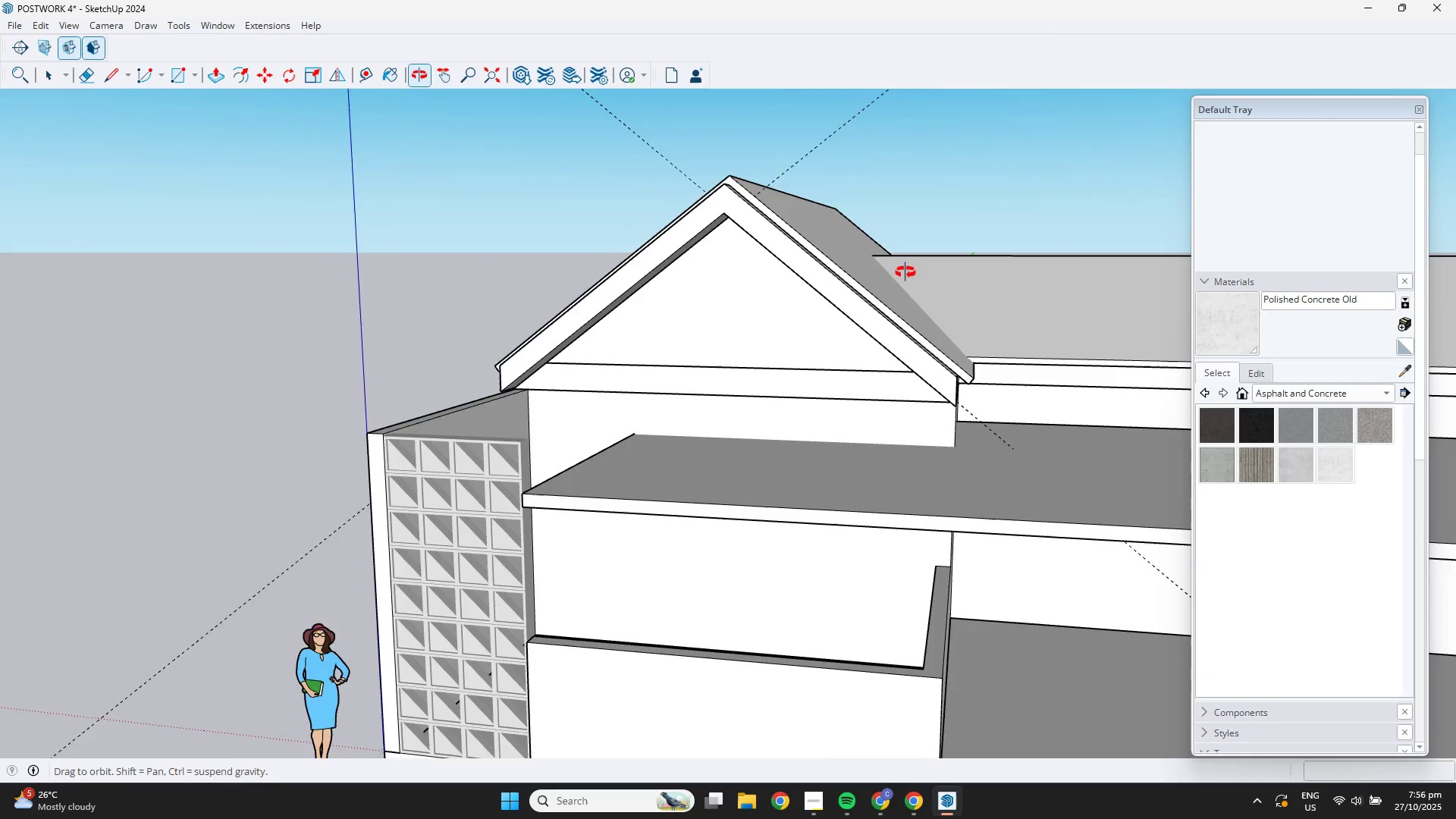 
scroll: coordinate [913, 340], scroll_direction: up, amount: 9.0
 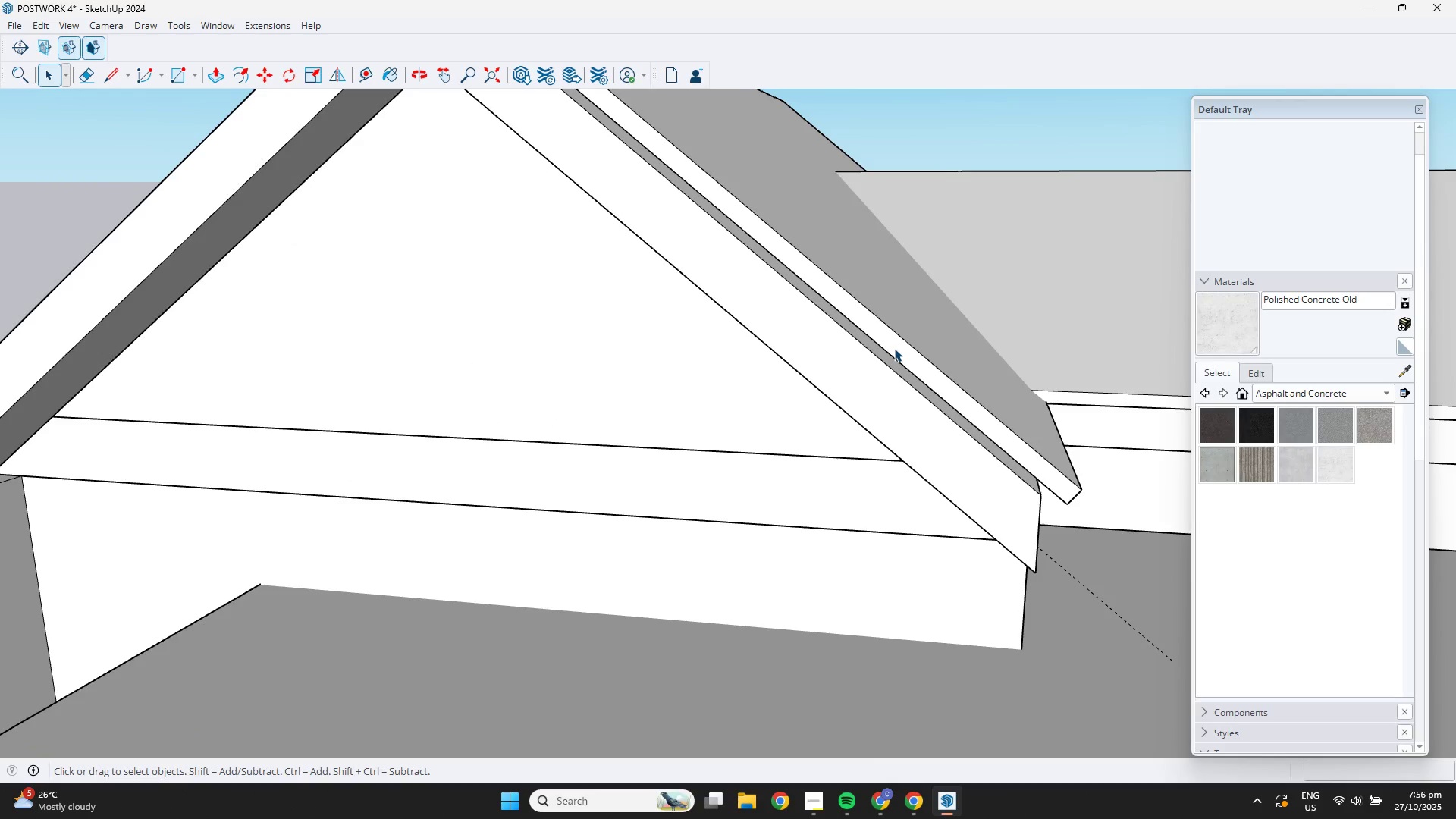 
double_click([894, 348])
 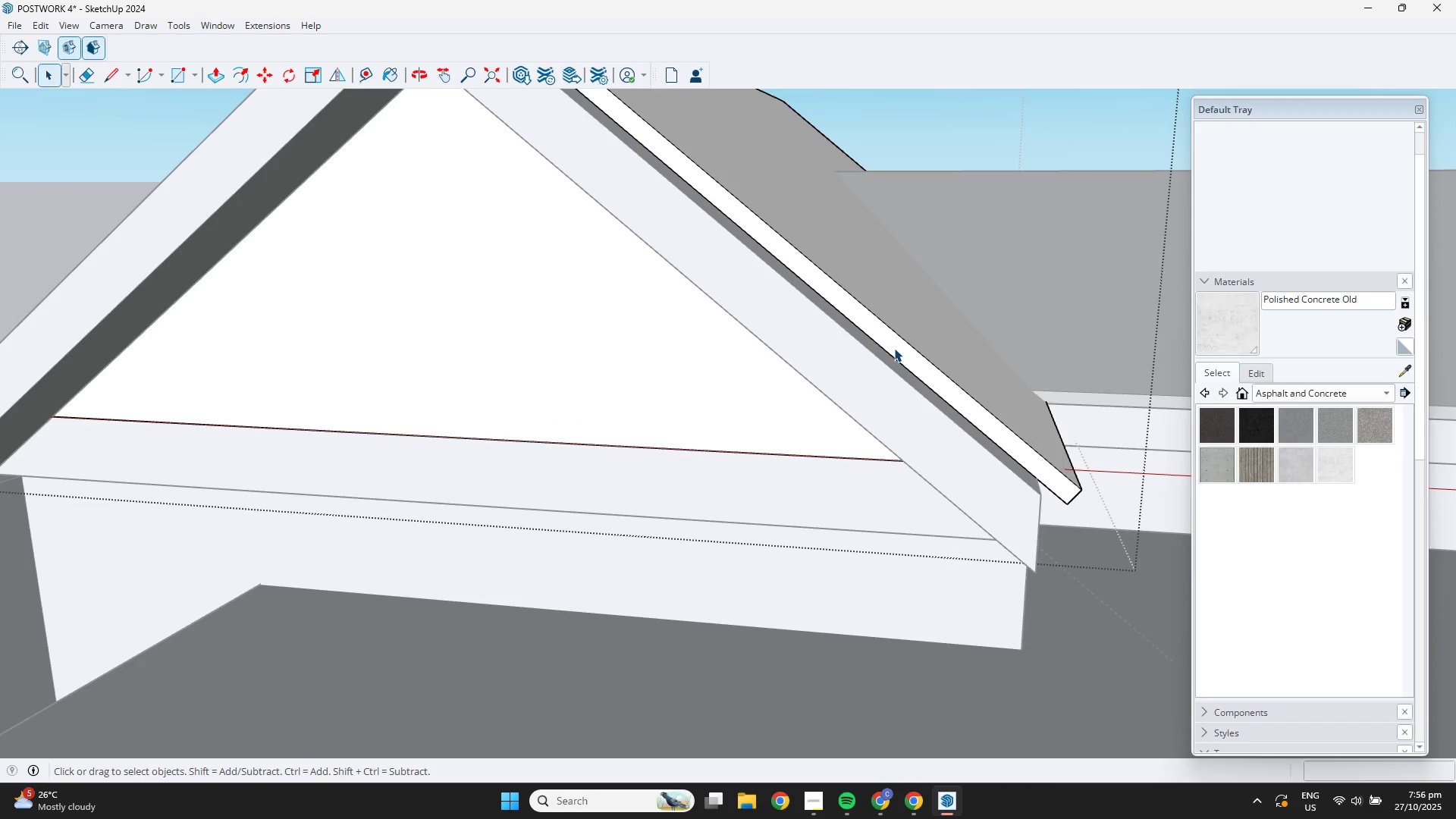 
triple_click([894, 348])
 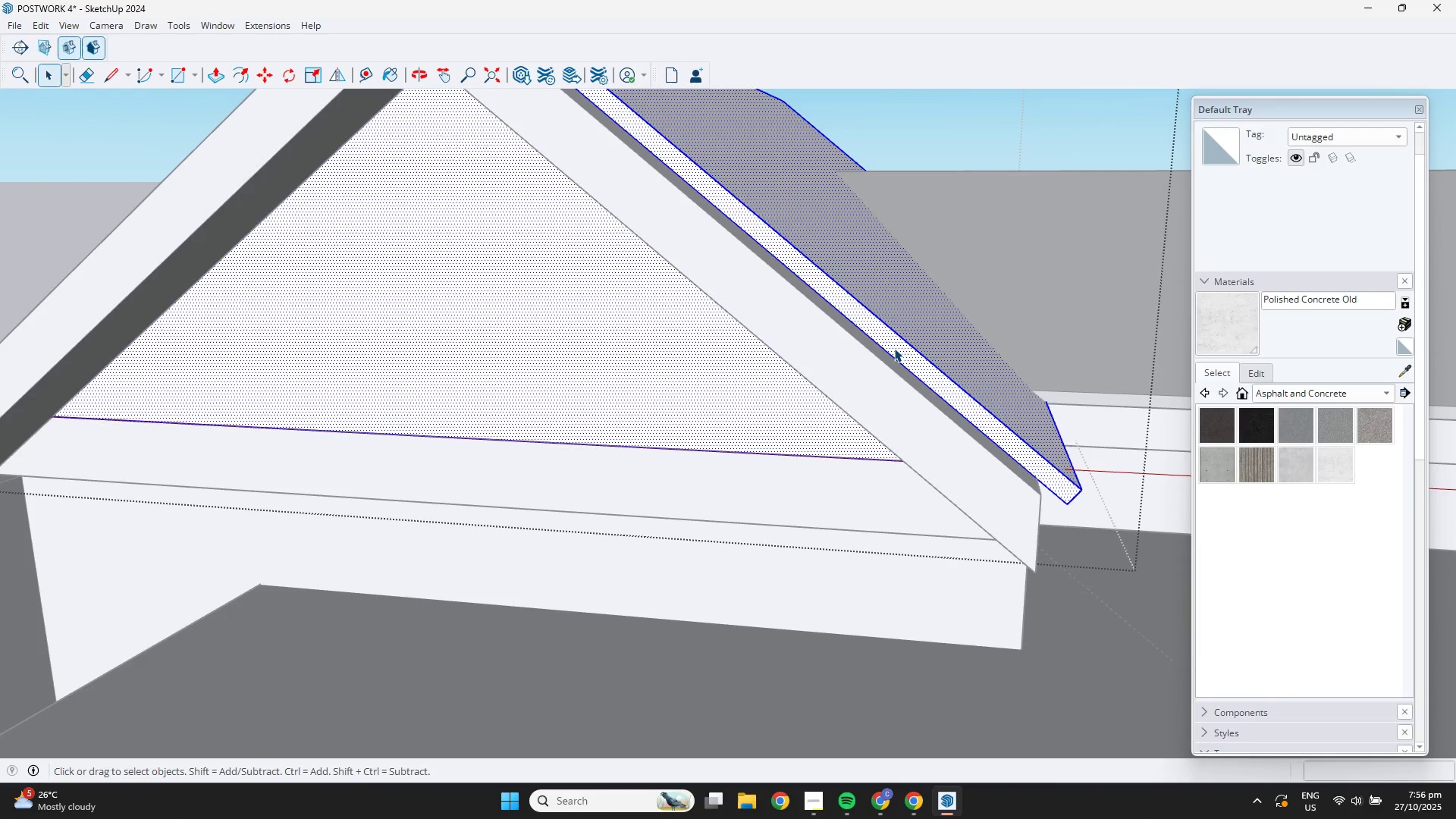 
left_click([894, 348])
 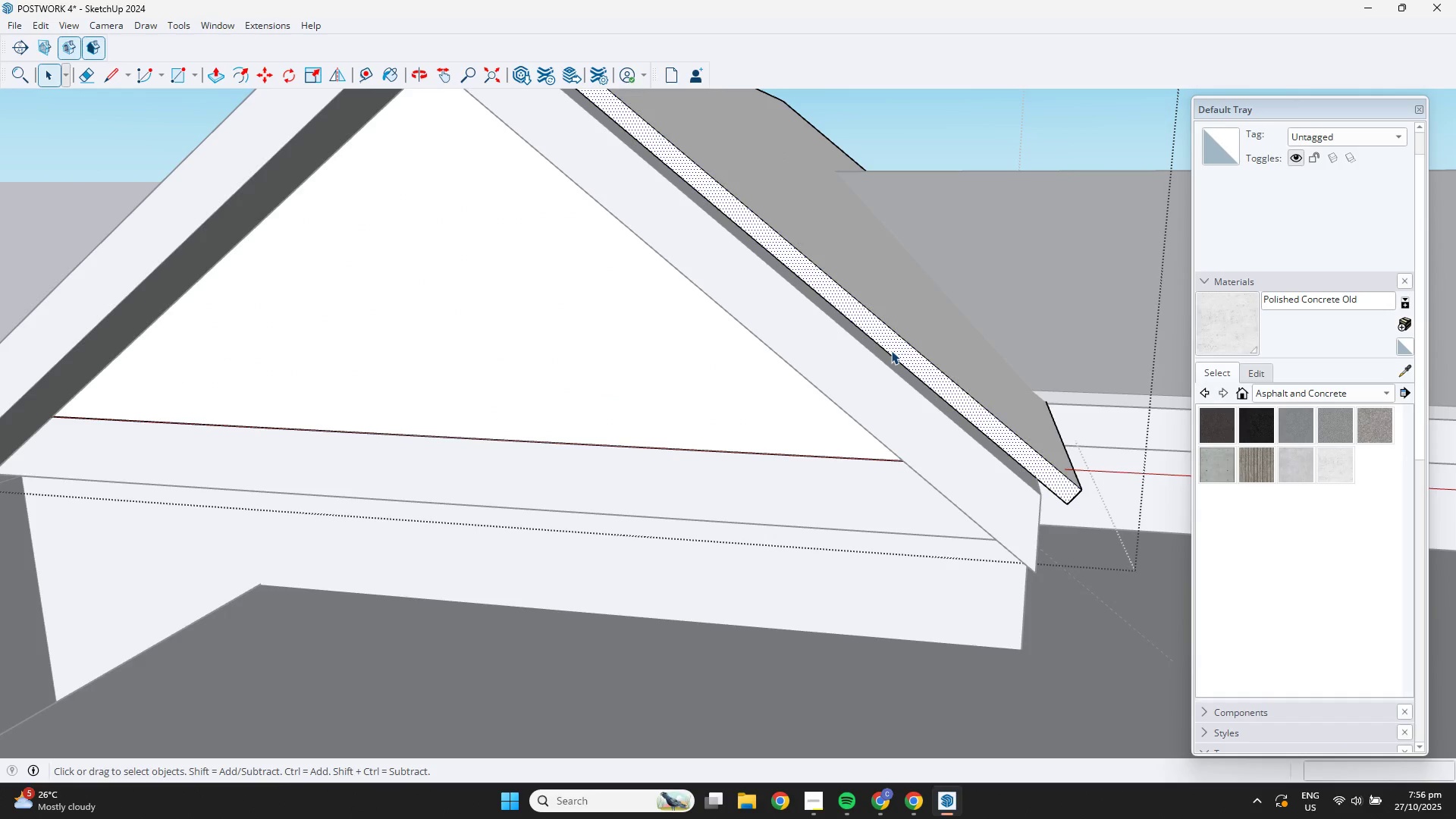 
key(P)
 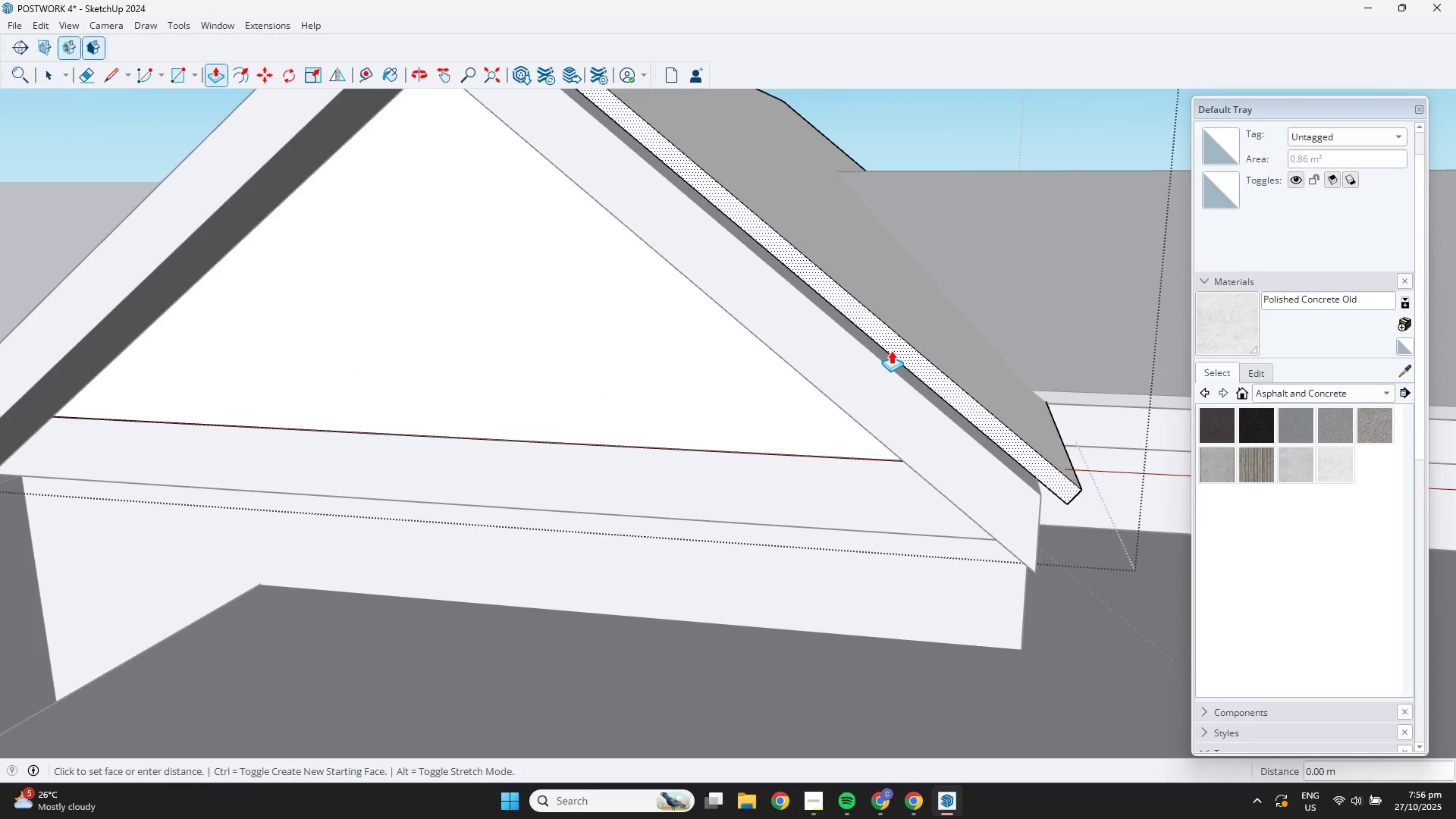 
left_click([891, 350])
 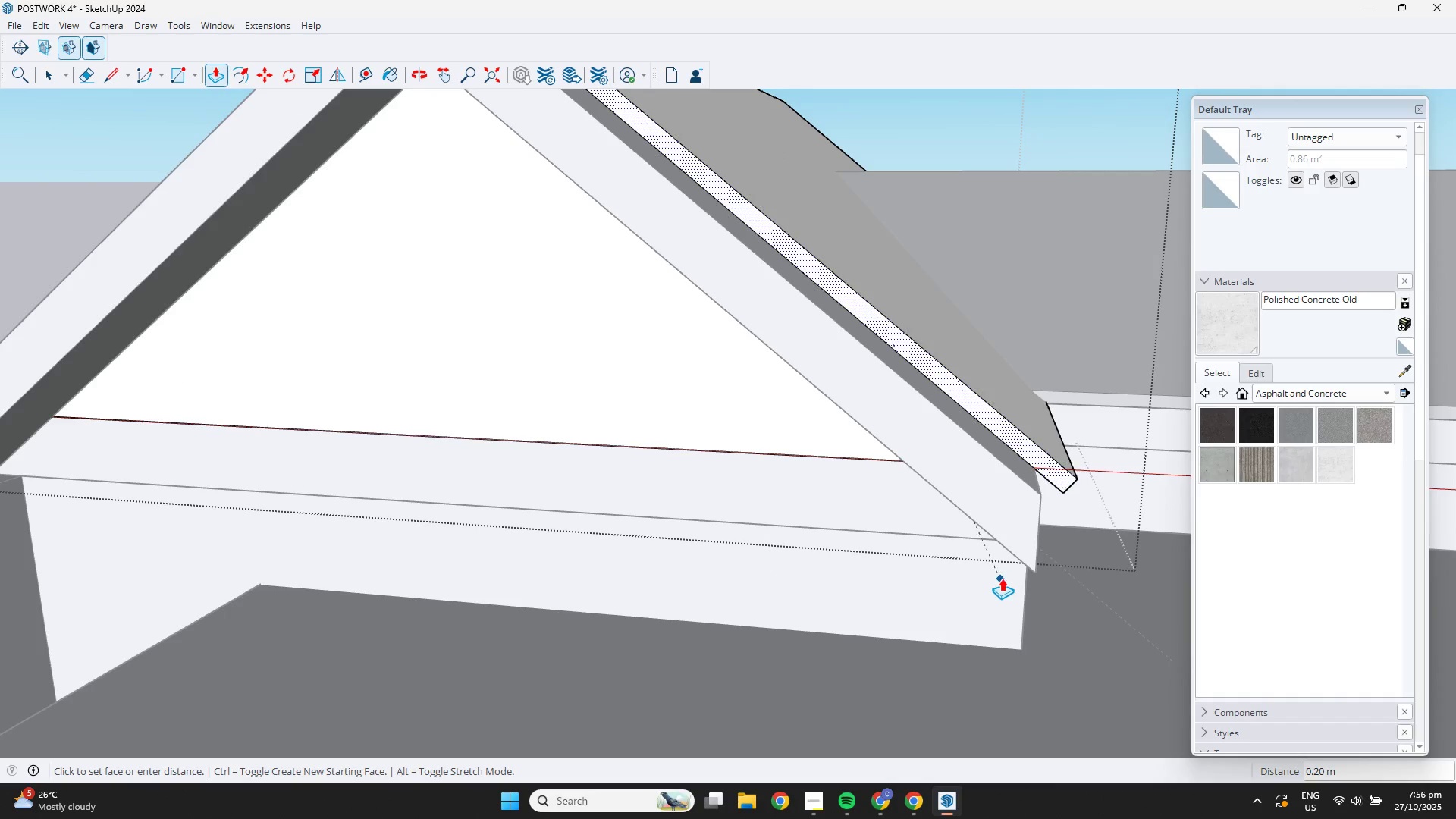 
left_click([1033, 573])
 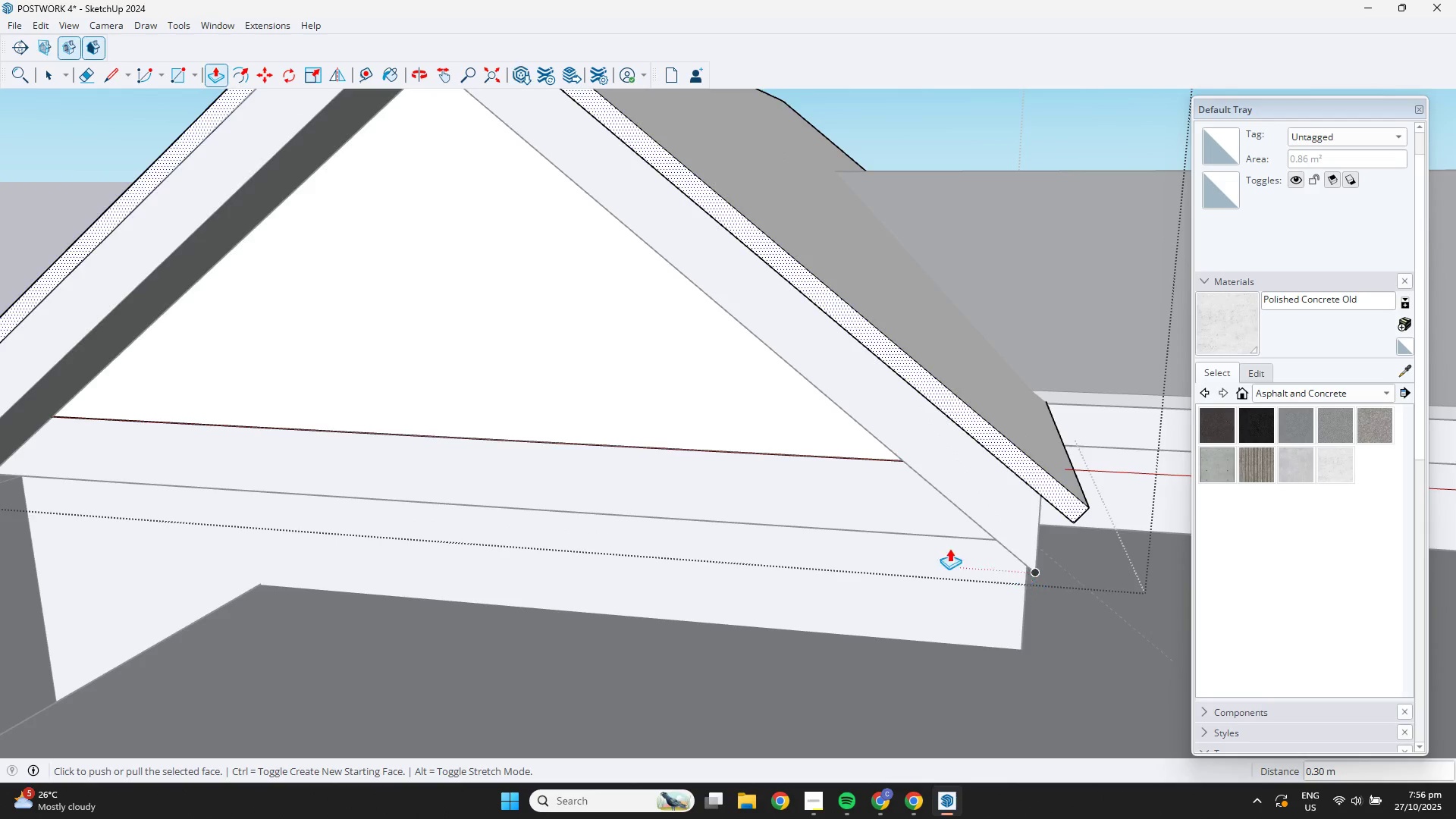 
scroll: coordinate [614, 445], scroll_direction: down, amount: 8.0
 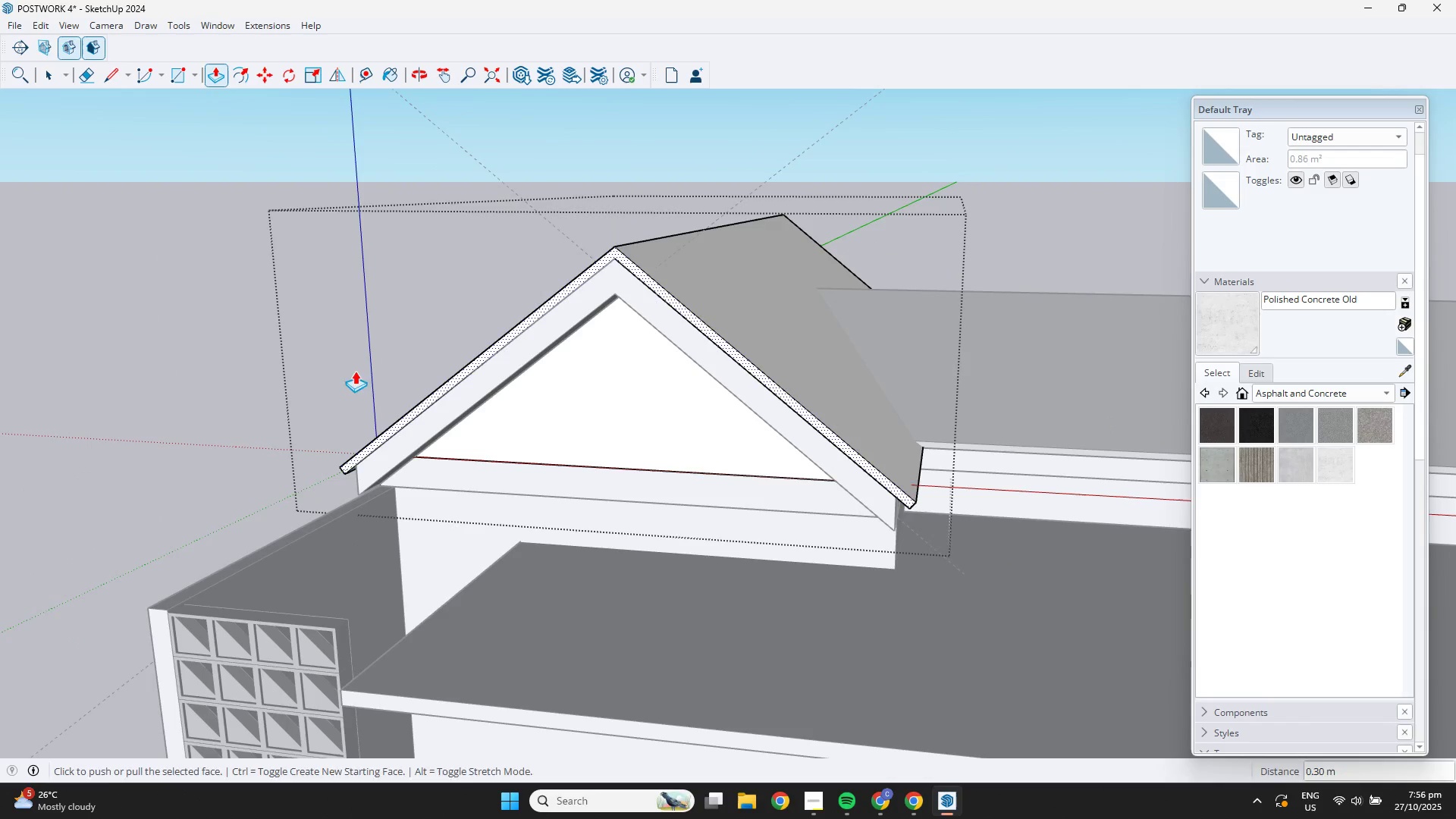 
key(Space)
 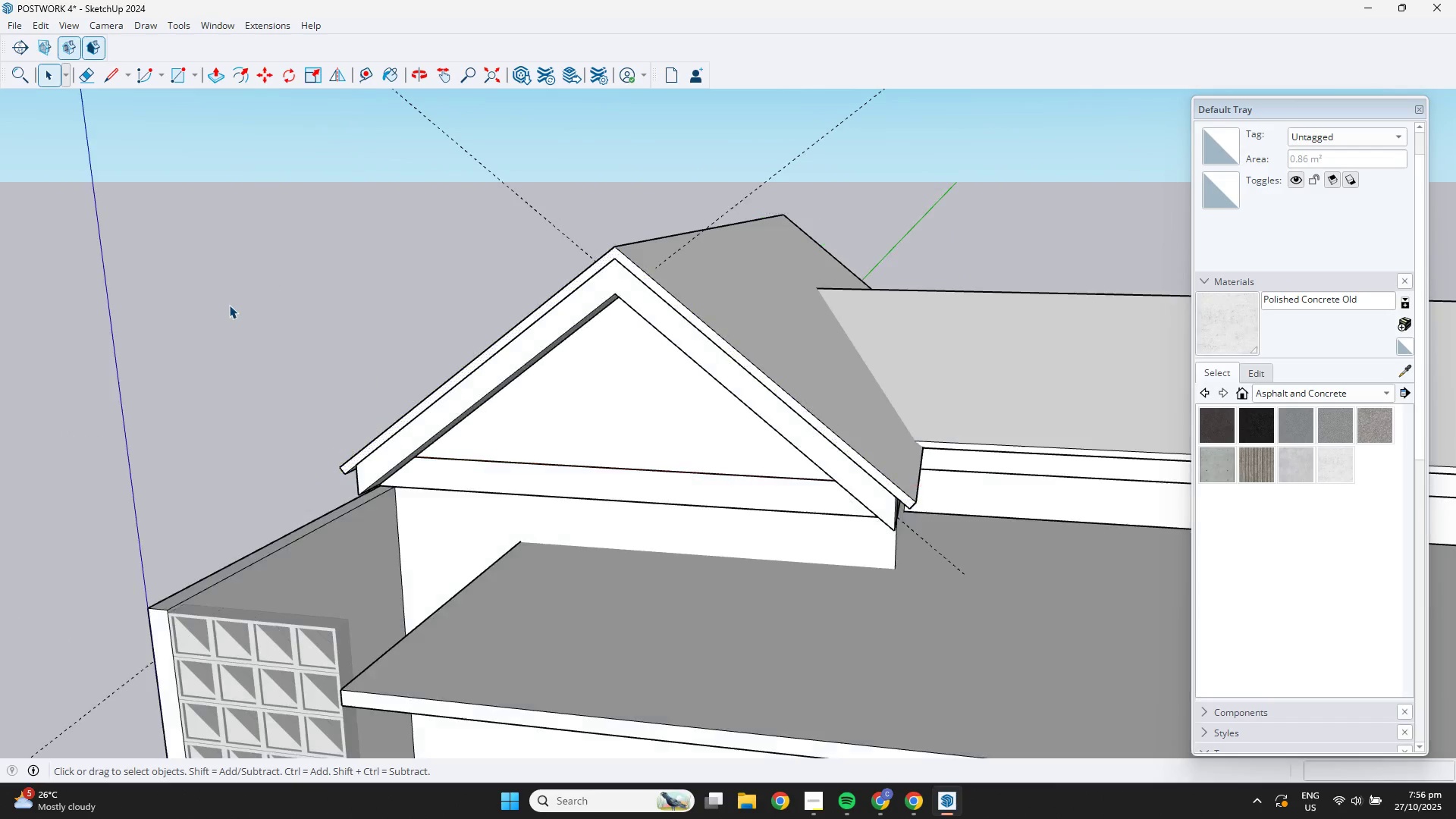 
double_click([228, 304])
 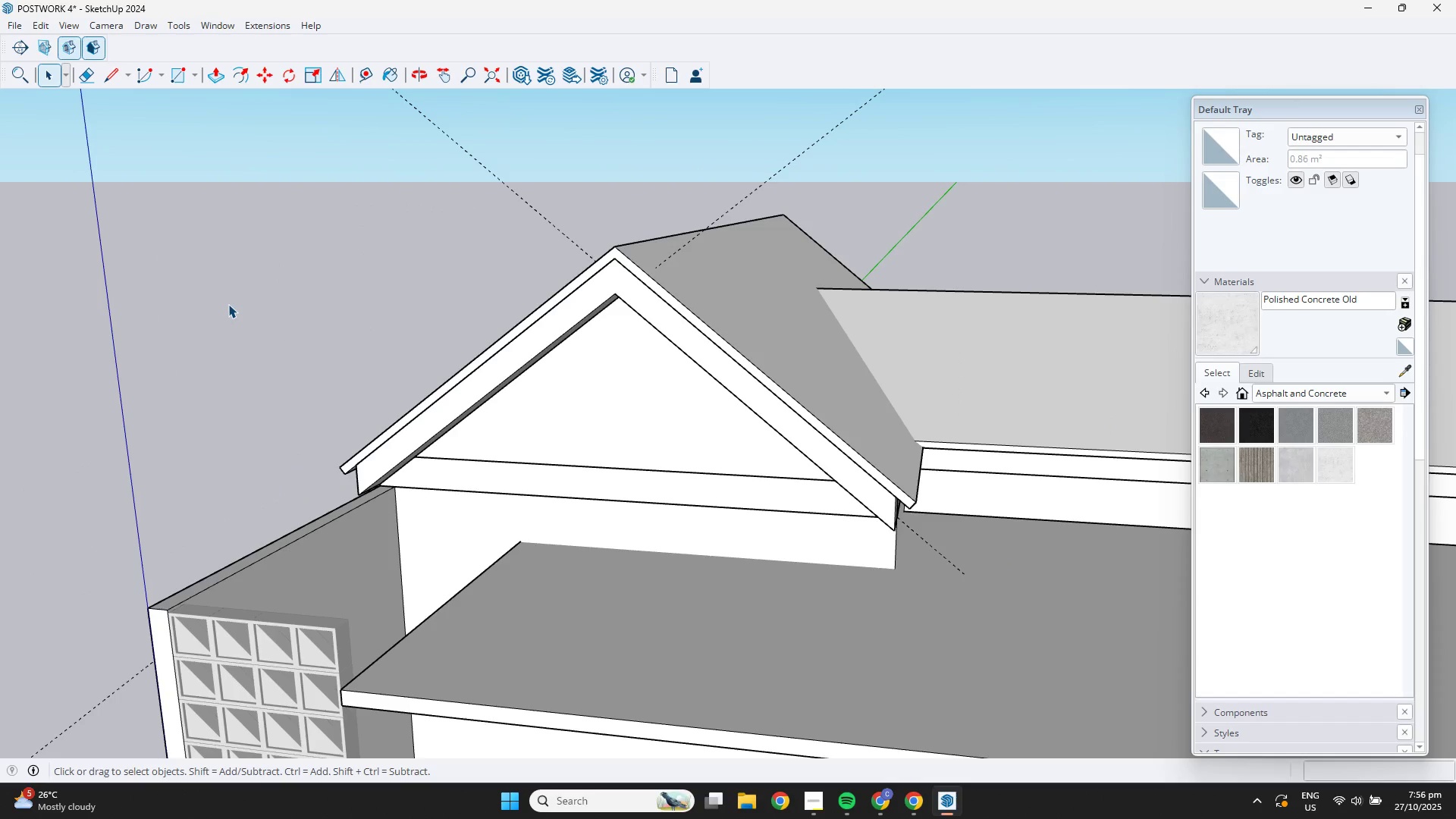 
triple_click([228, 304])
 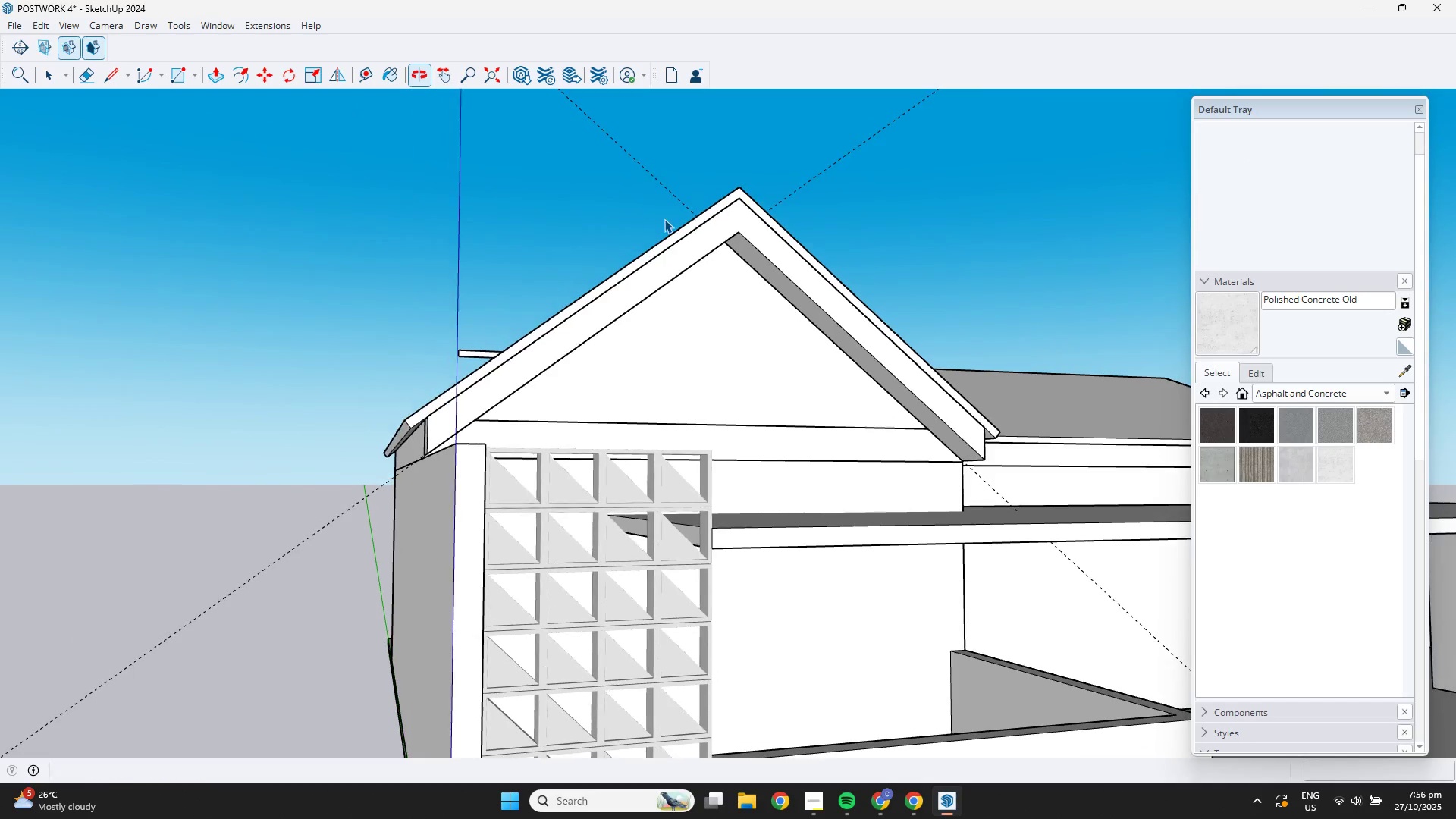 
scroll: coordinate [963, 441], scroll_direction: up, amount: 4.0
 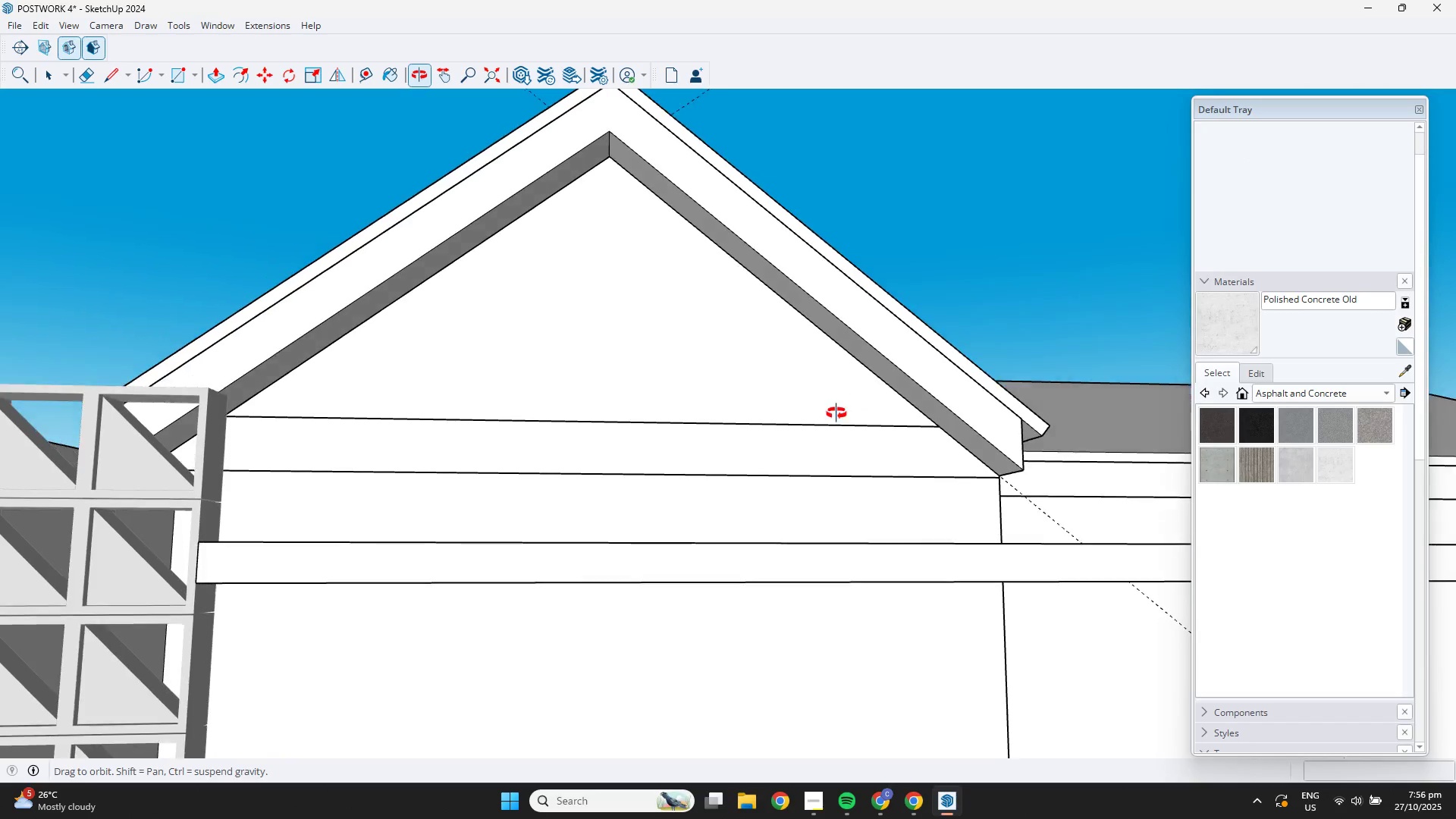 
scroll: coordinate [848, 445], scroll_direction: down, amount: 7.0
 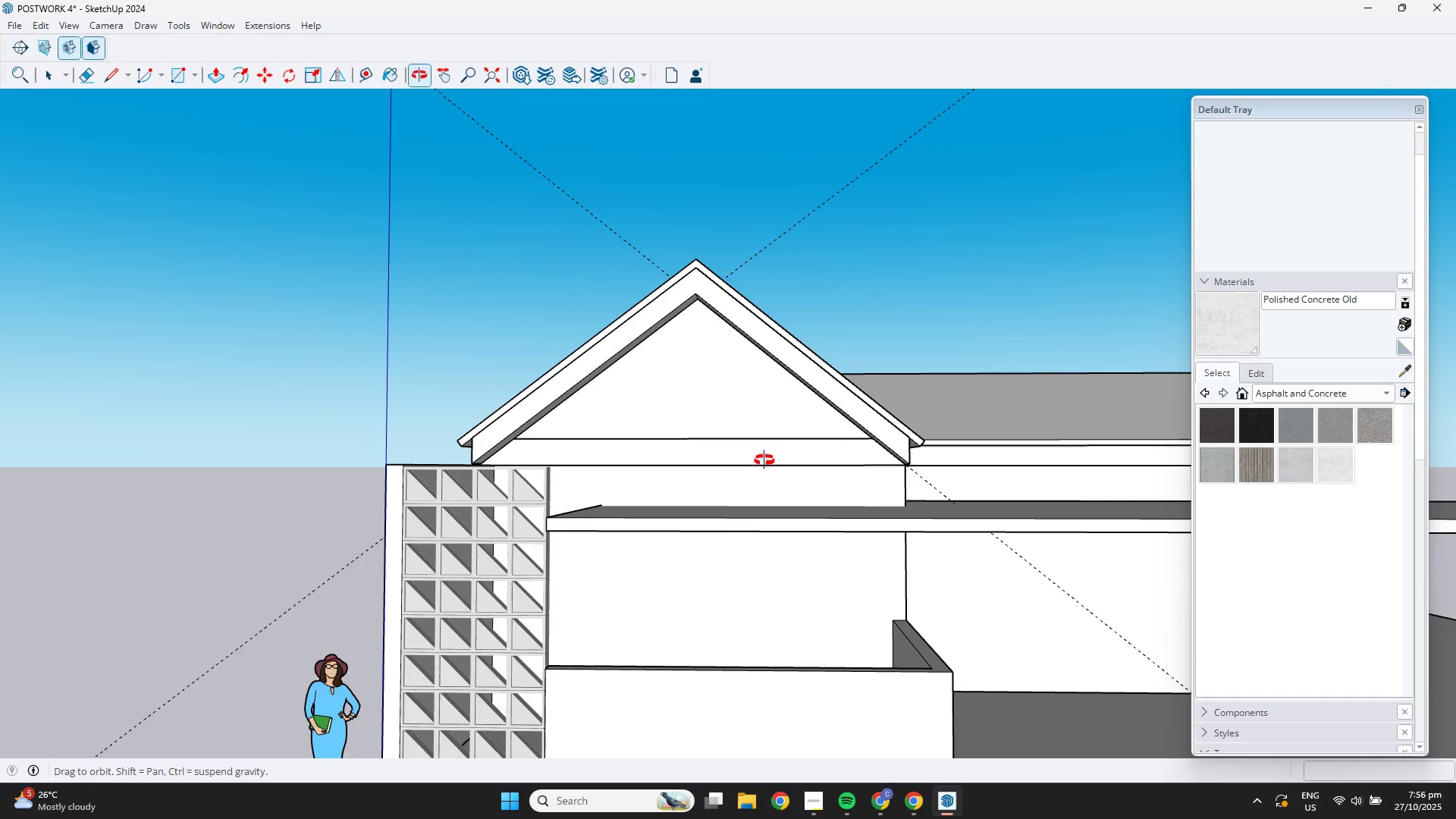 
scroll: coordinate [861, 448], scroll_direction: up, amount: 4.0
 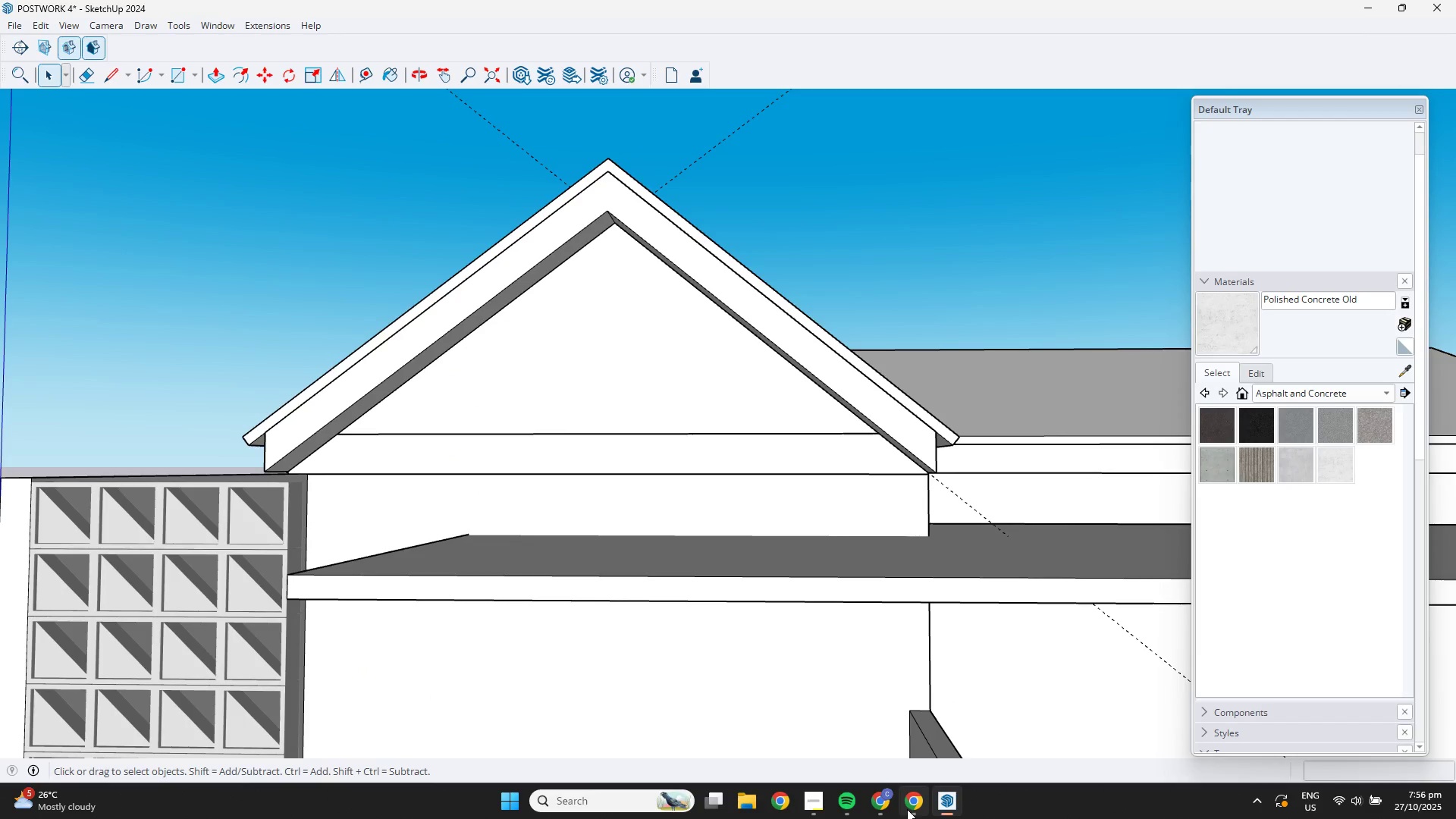 
left_click([929, 805])
 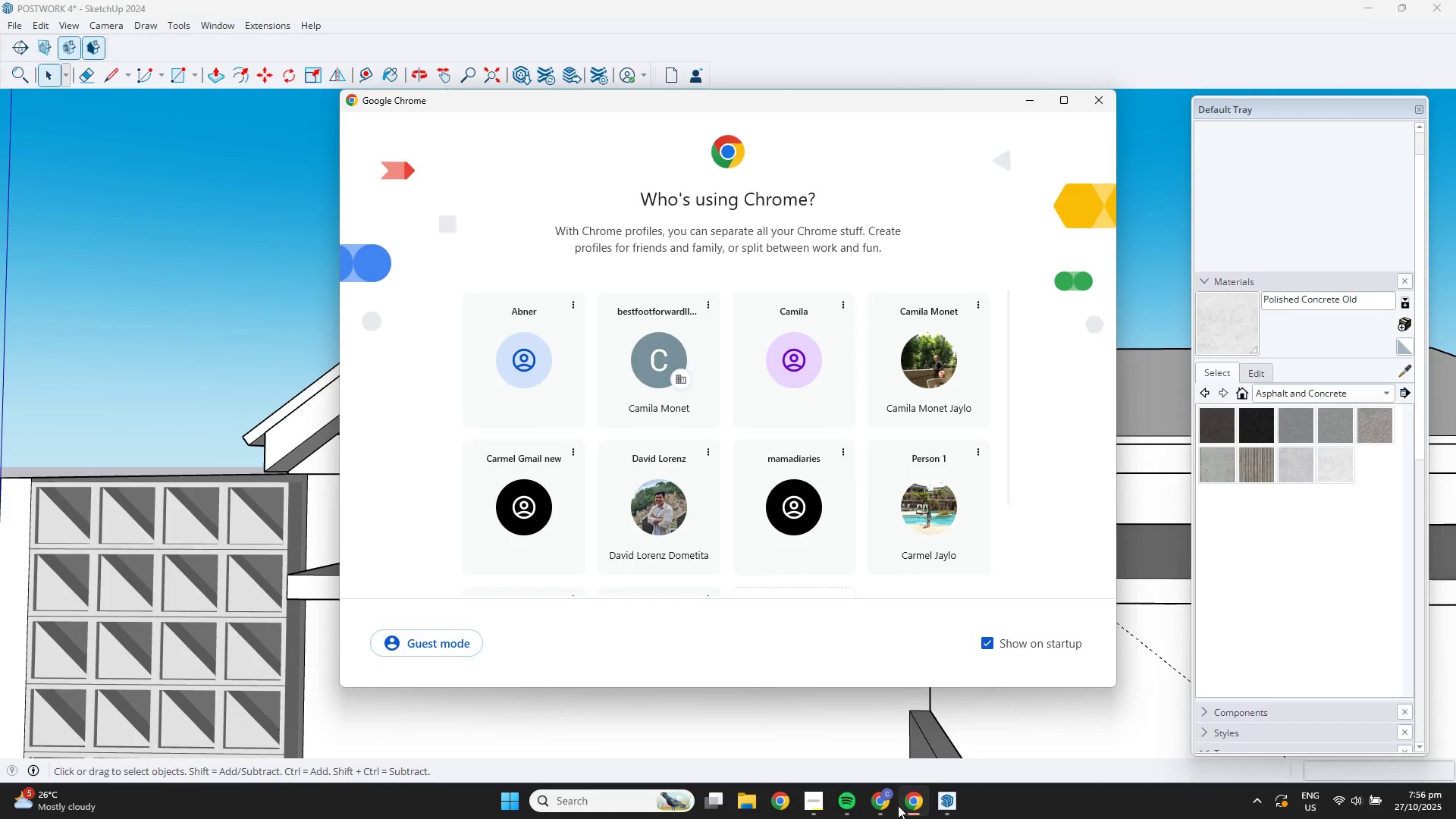 
left_click([890, 806])
 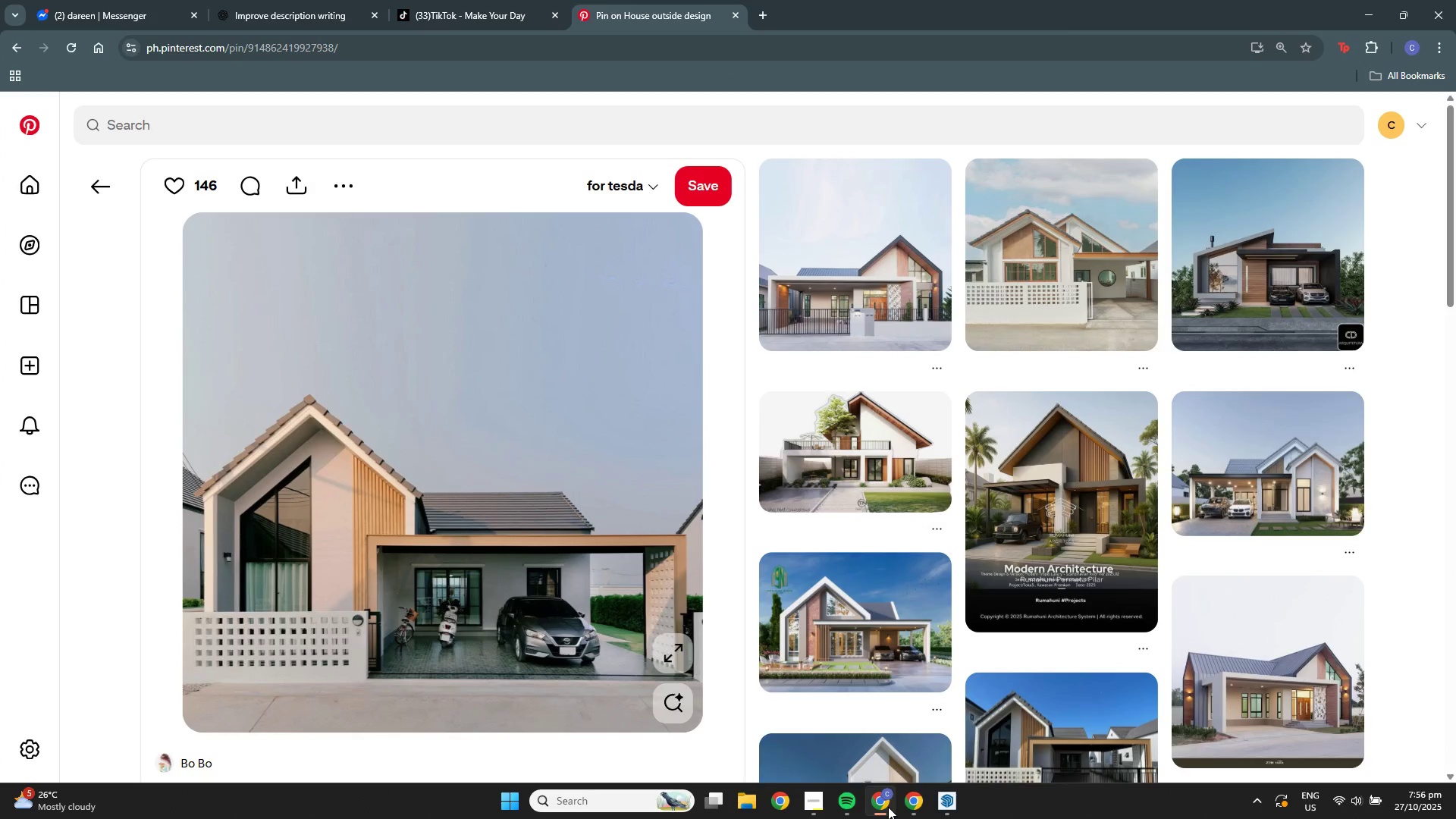 
left_click([888, 807])
 